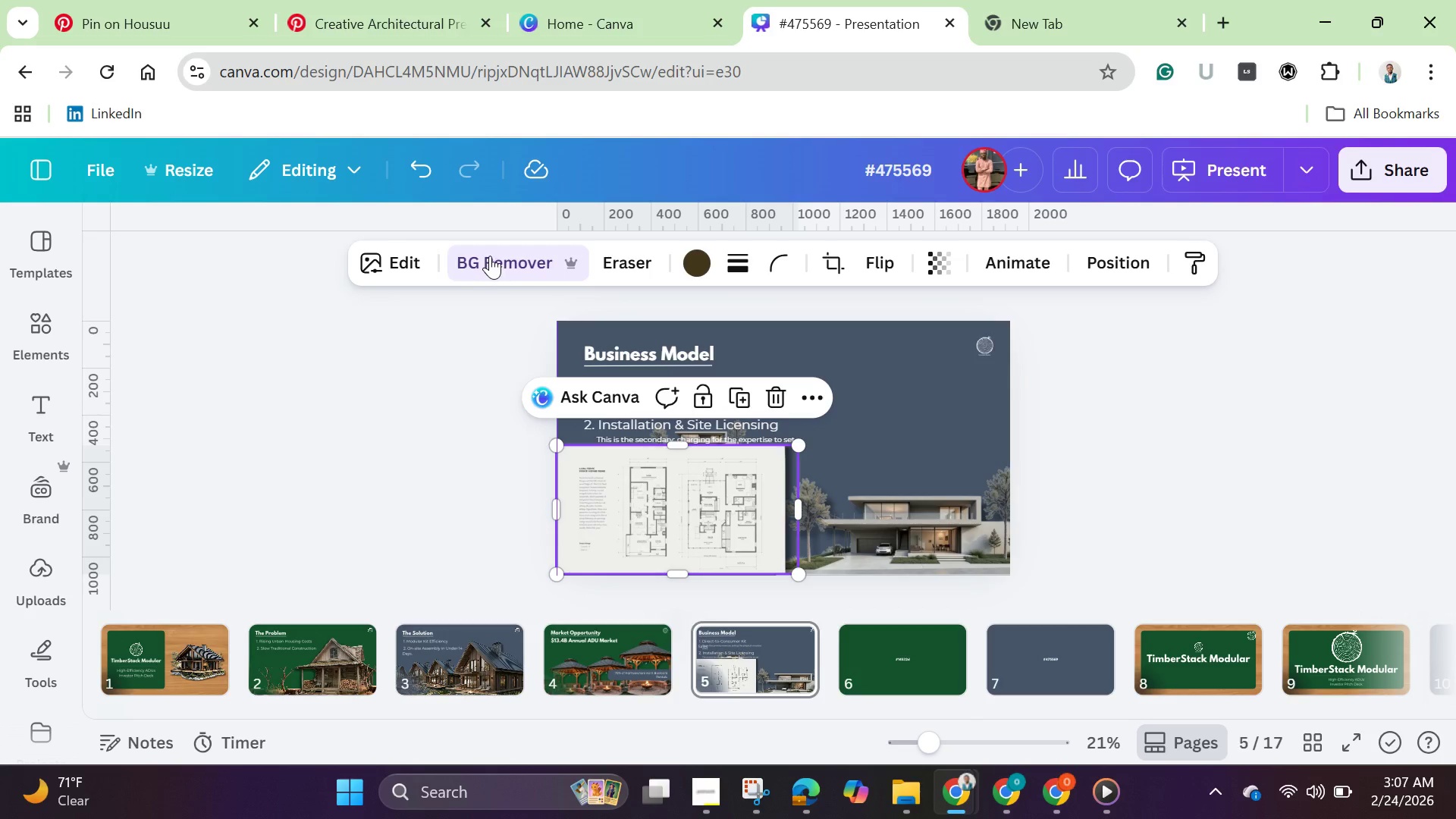 
left_click([490, 256])
 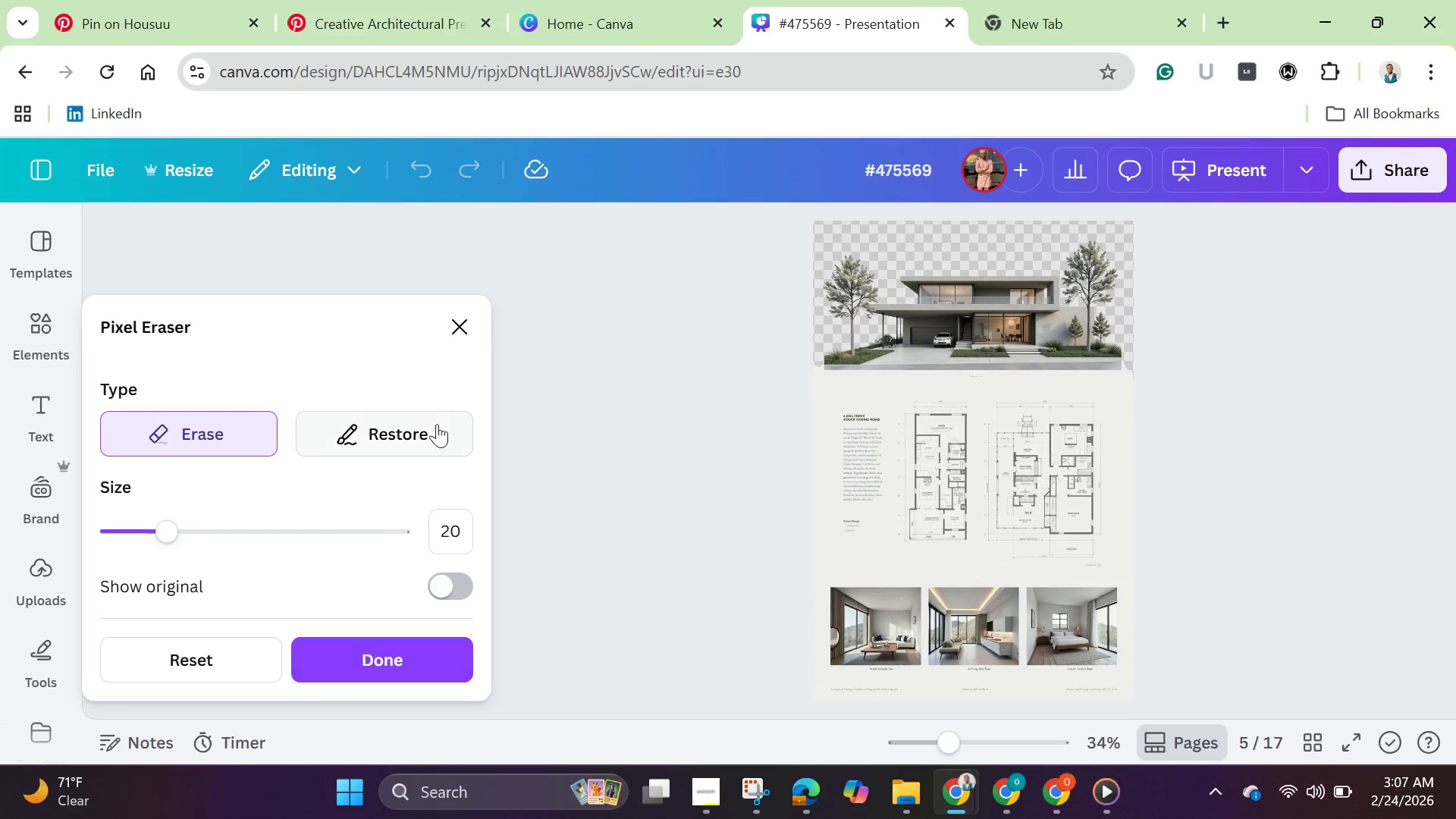 
left_click([465, 325])
 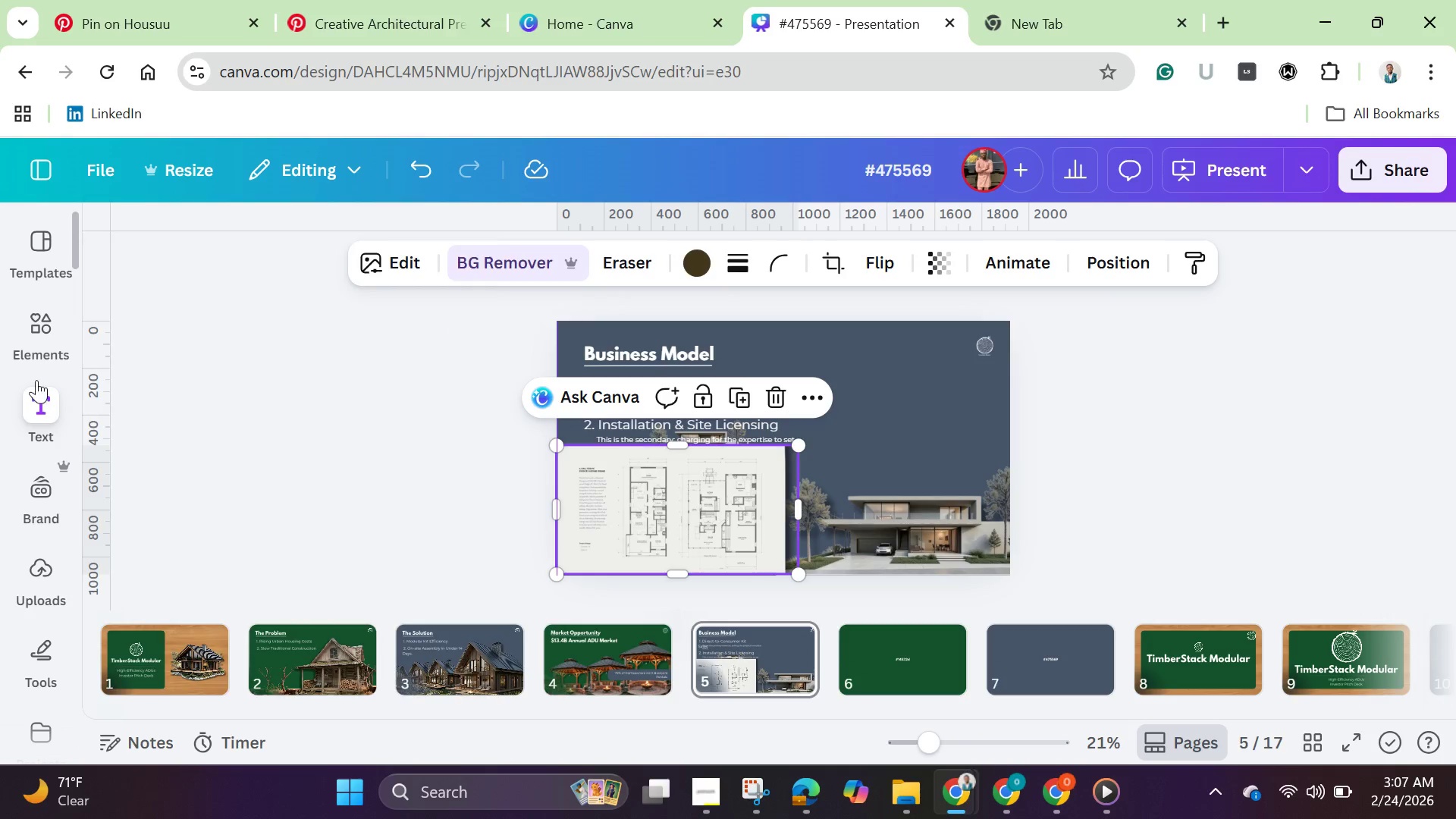 
left_click([42, 347])
 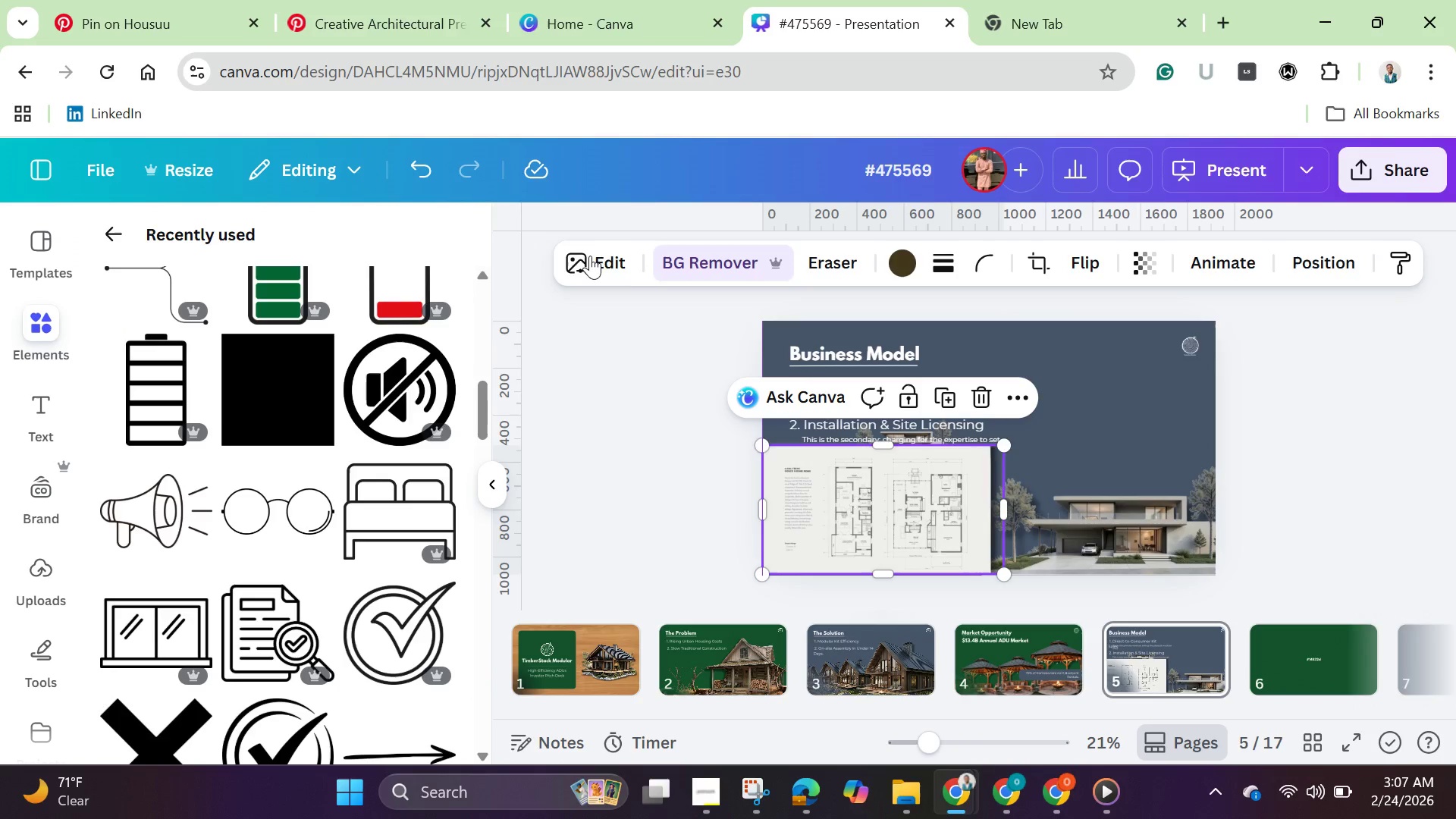 
left_click([609, 246])
 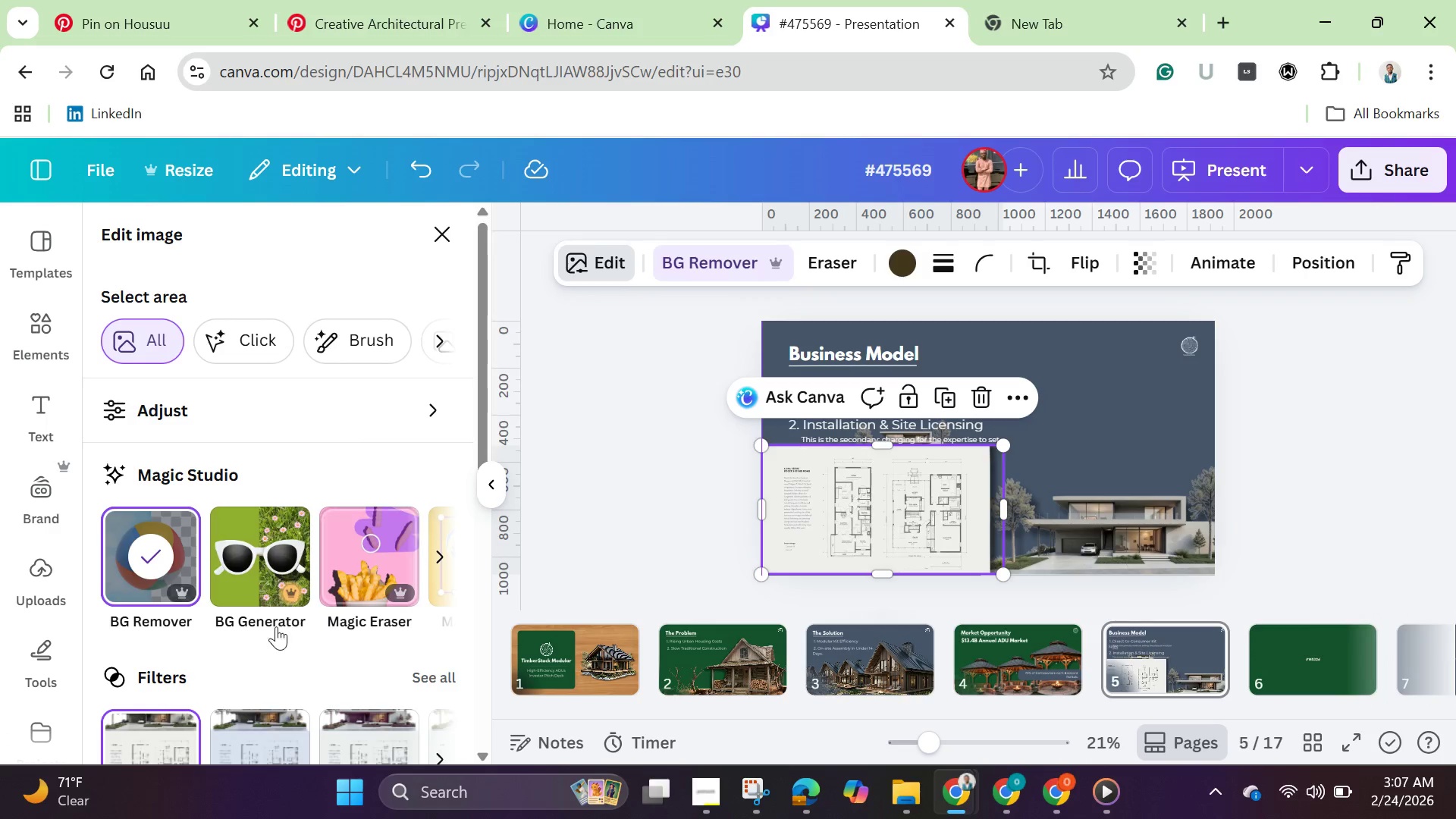 
scroll: coordinate [410, 588], scroll_direction: down, amount: 2.0
 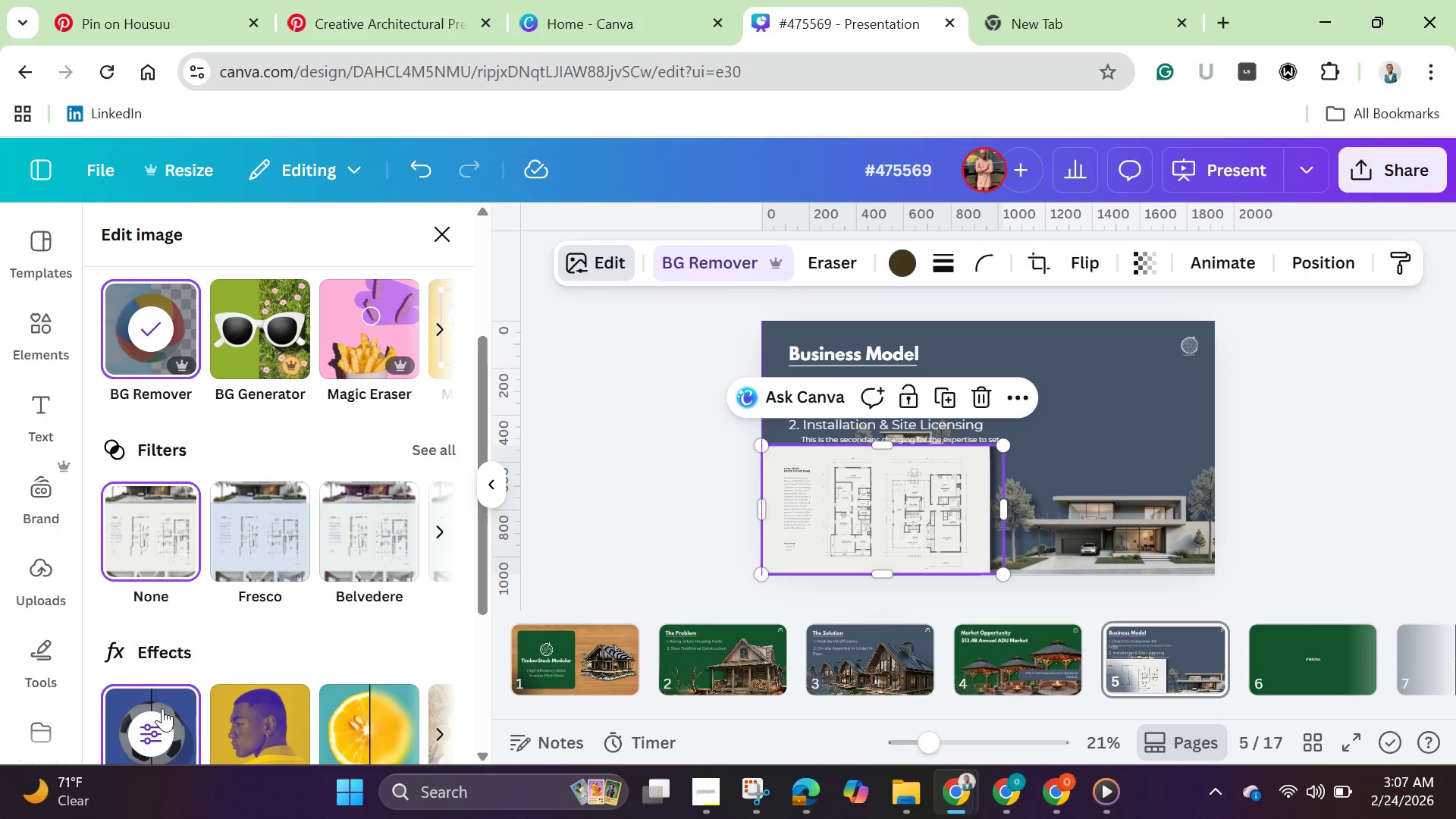 
left_click([165, 715])
 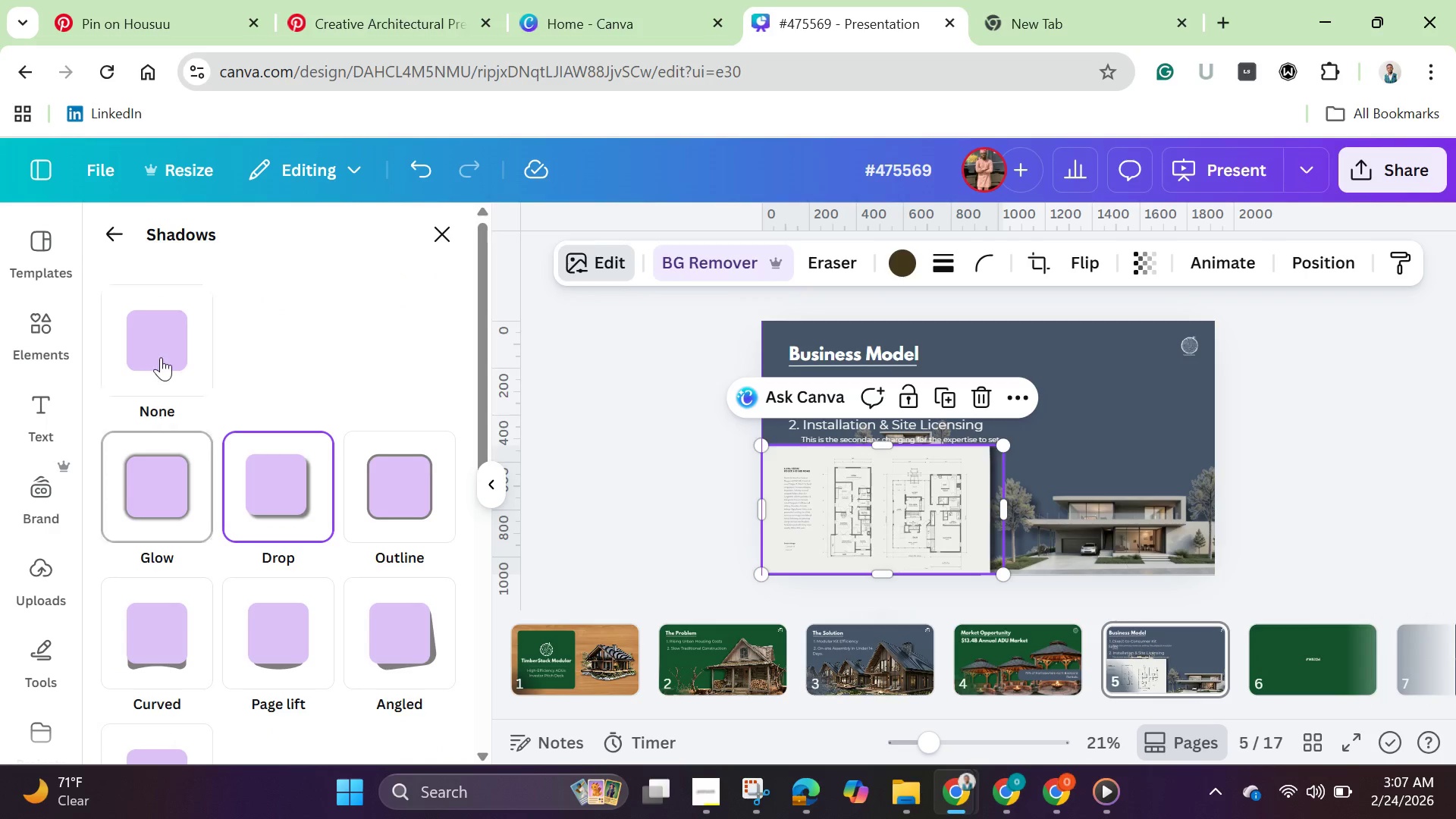 
left_click([162, 340])
 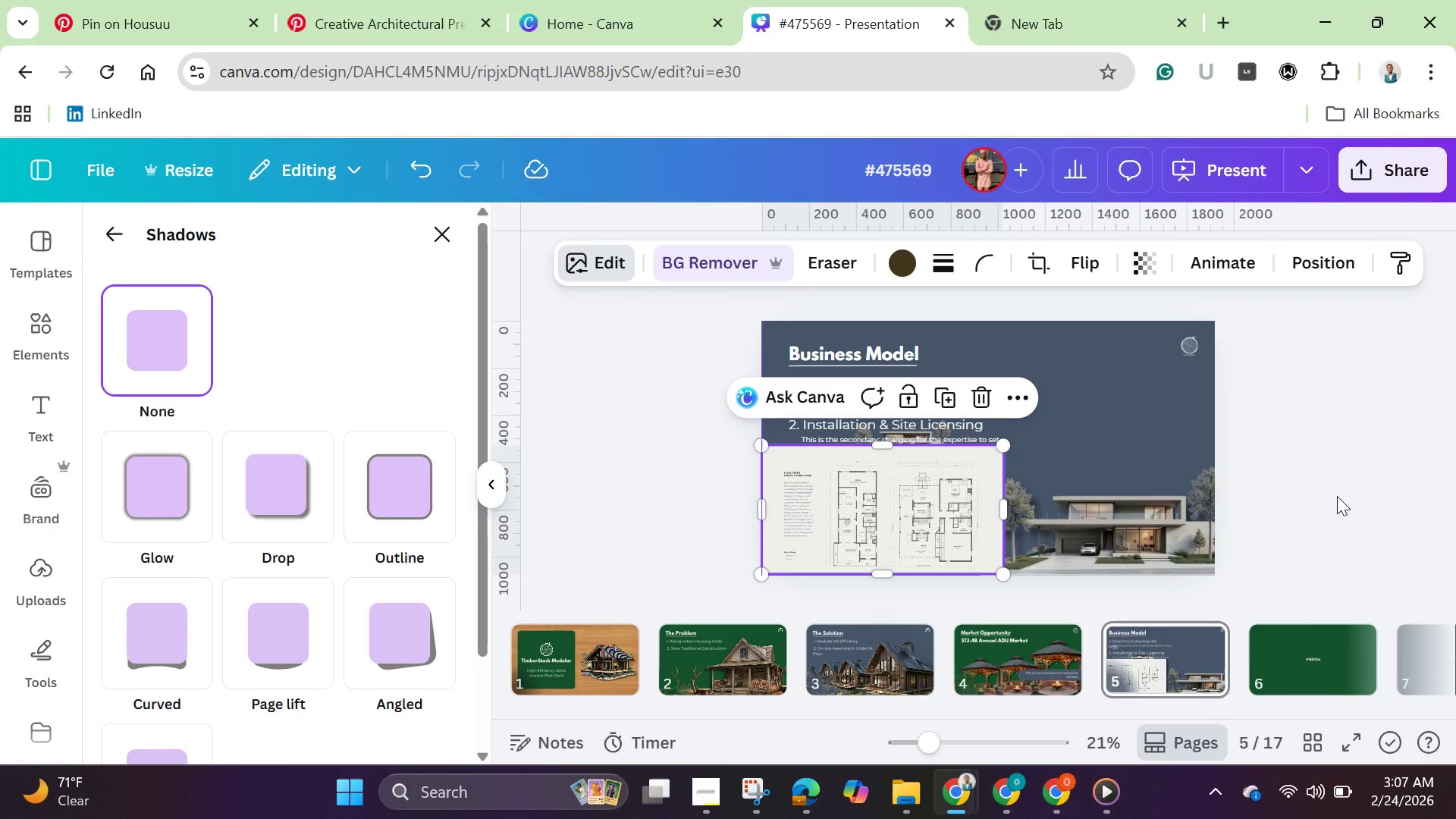 
left_click([1338, 496])
 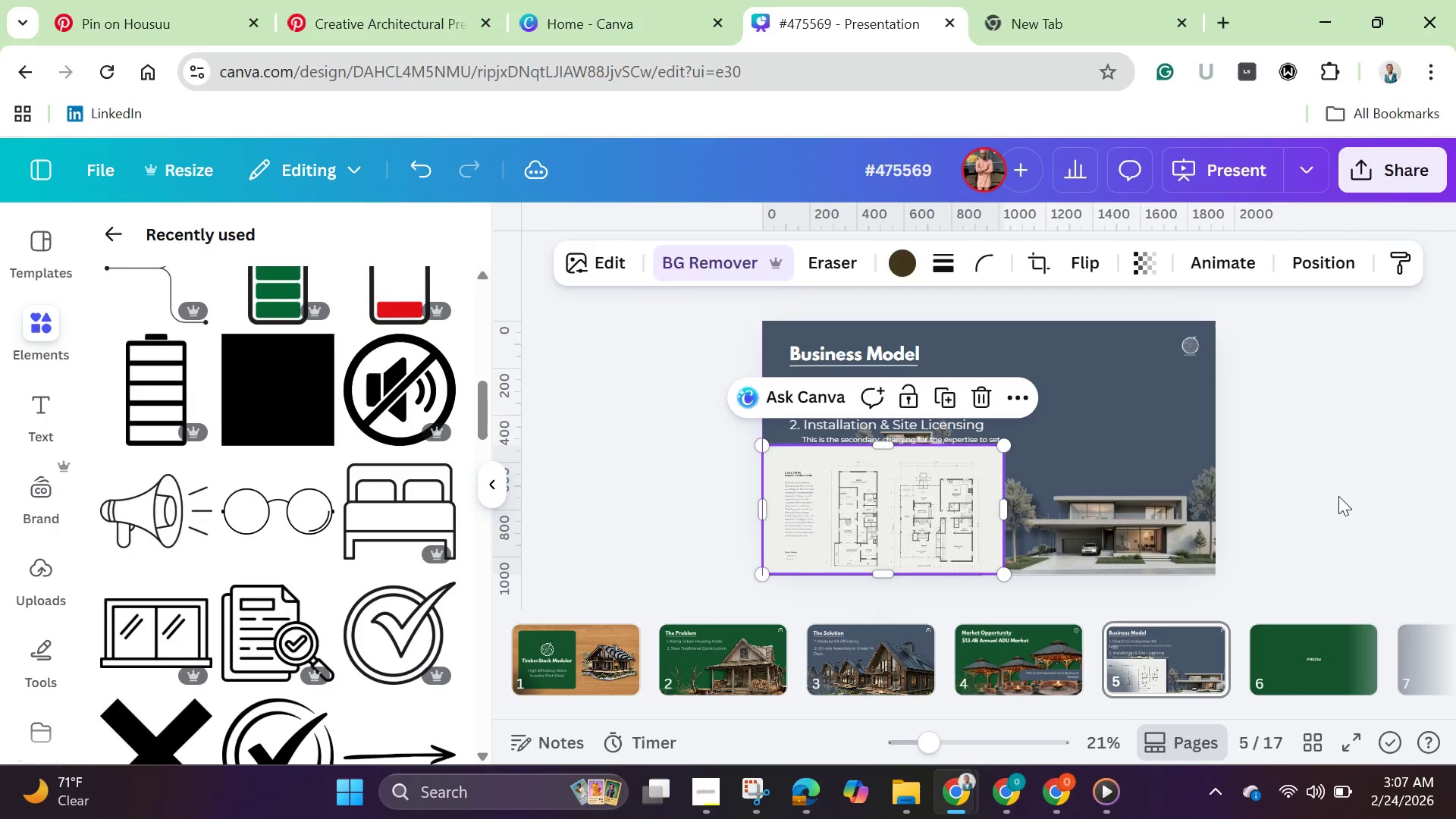 
left_click([1338, 496])
 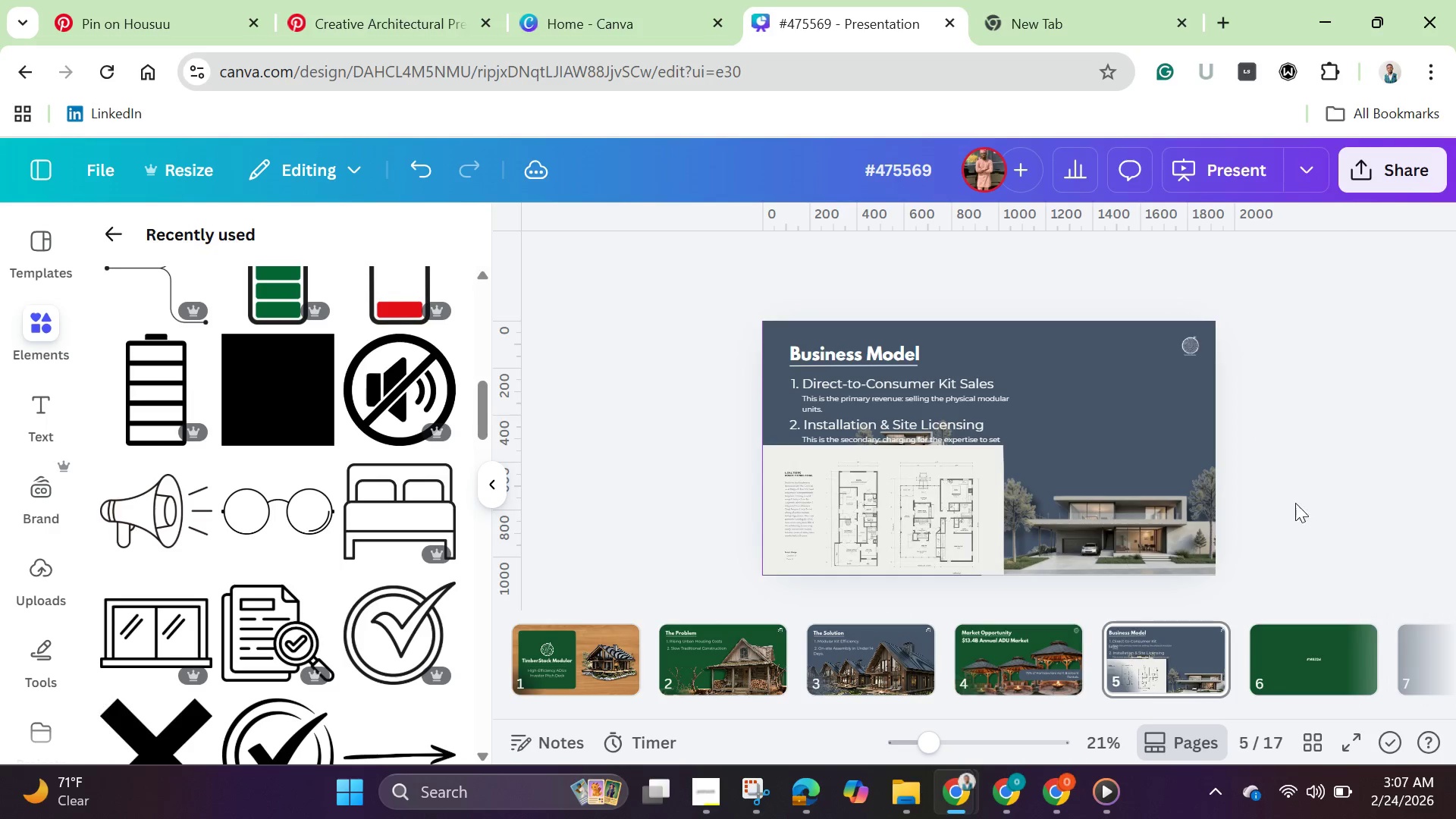 
left_click([1103, 516])
 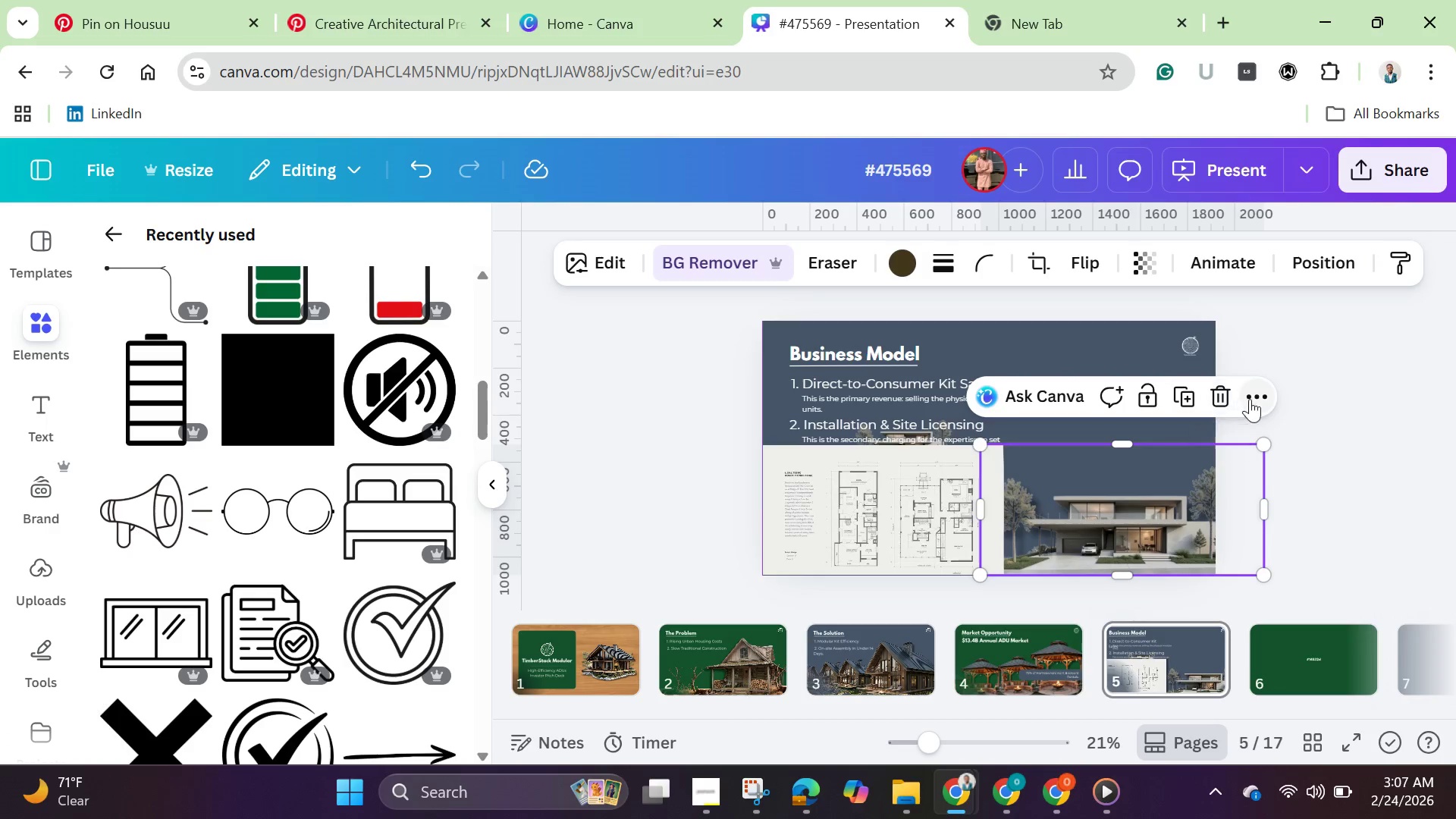 
left_click([1258, 400])
 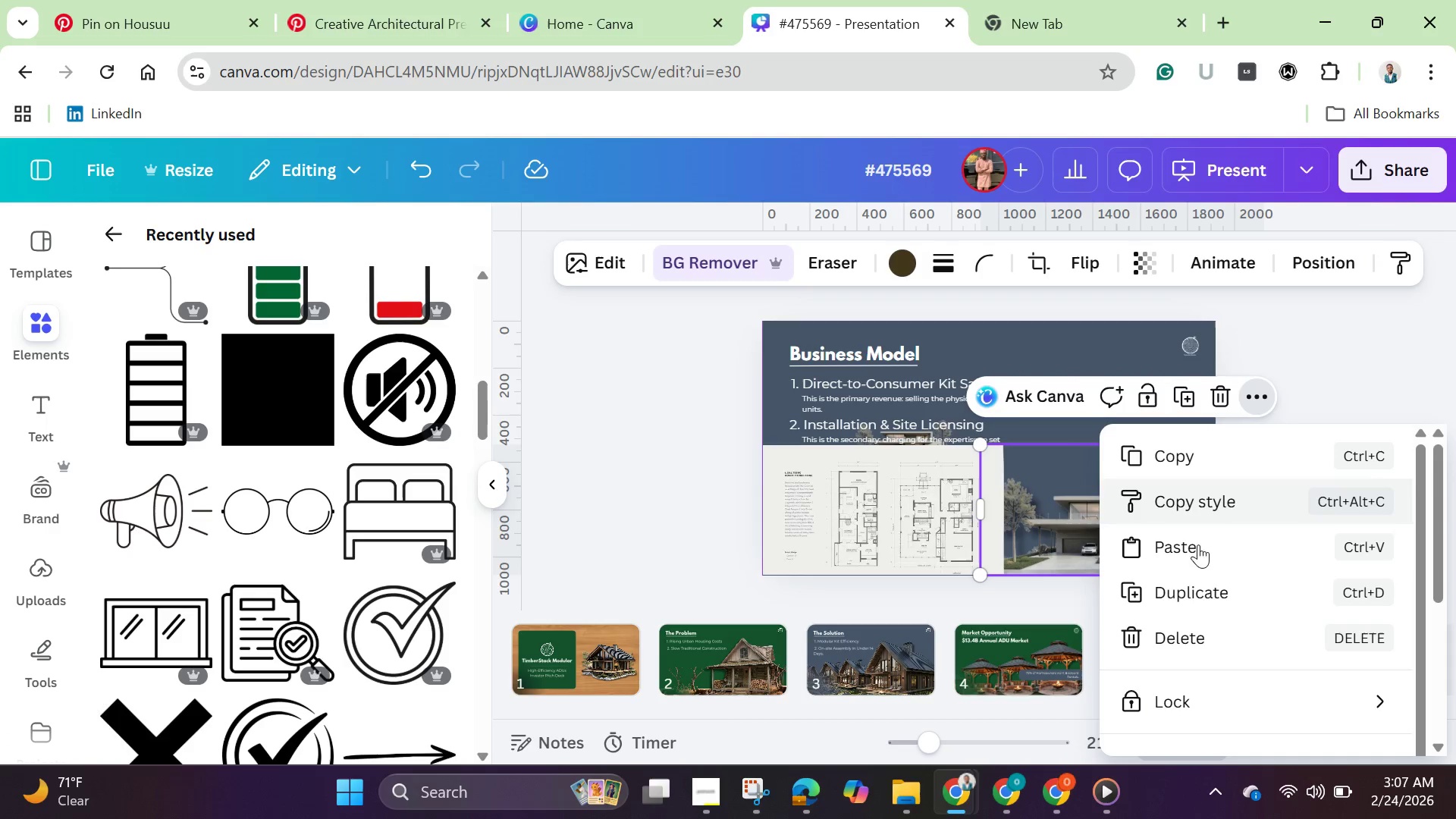 
scroll: coordinate [1207, 624], scroll_direction: down, amount: 2.0
 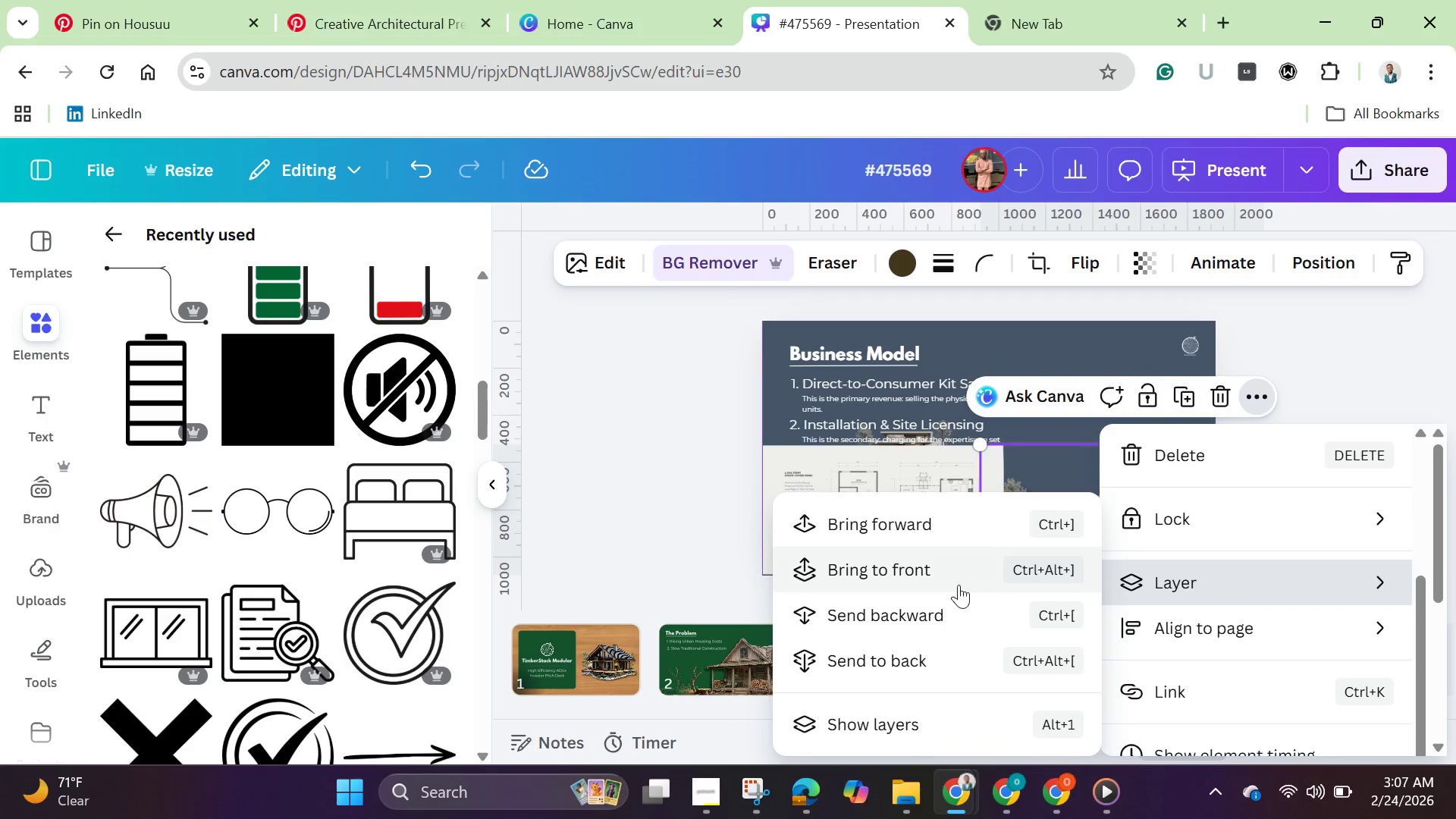 
left_click([938, 580])
 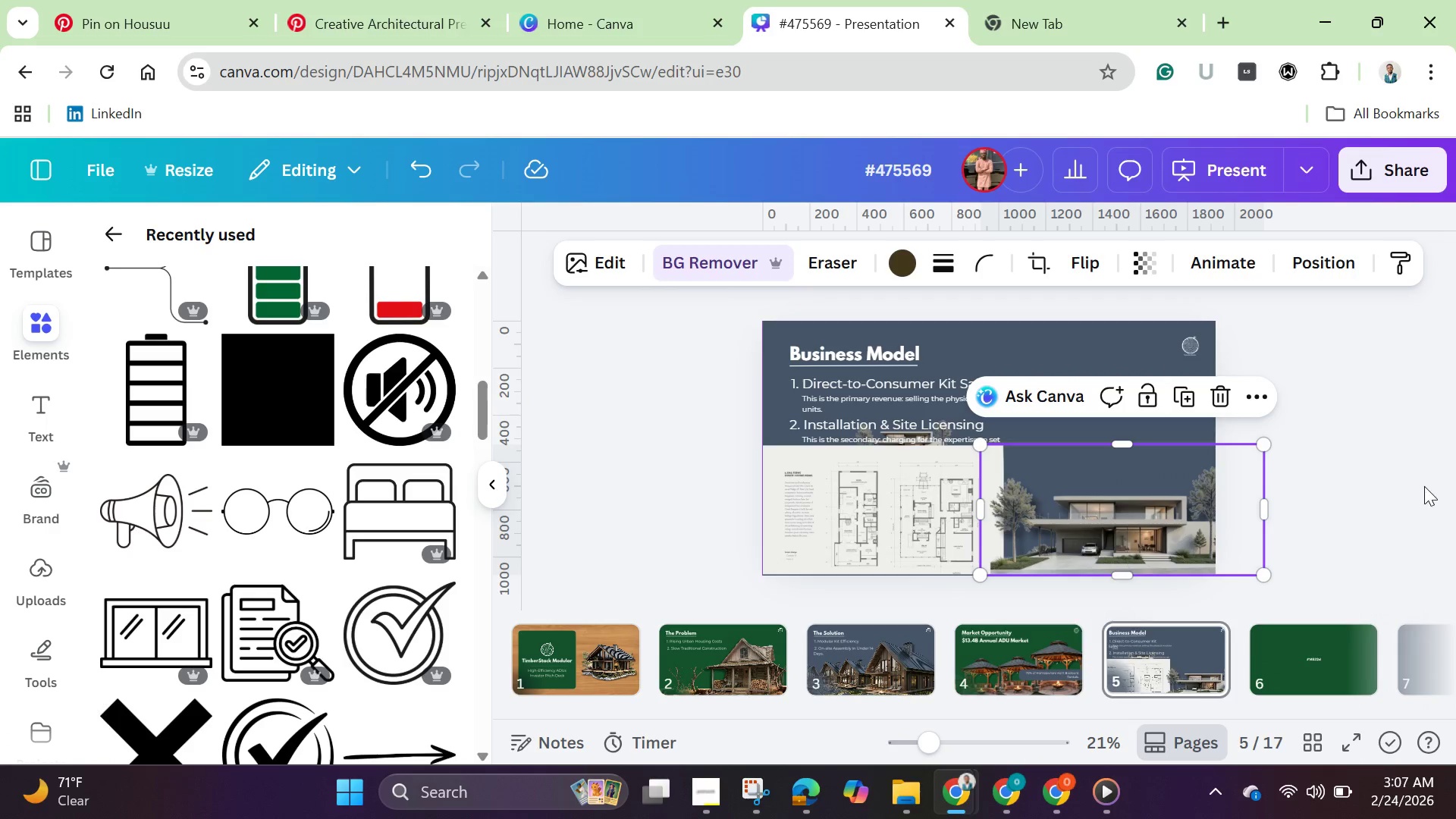 
left_click([1424, 486])
 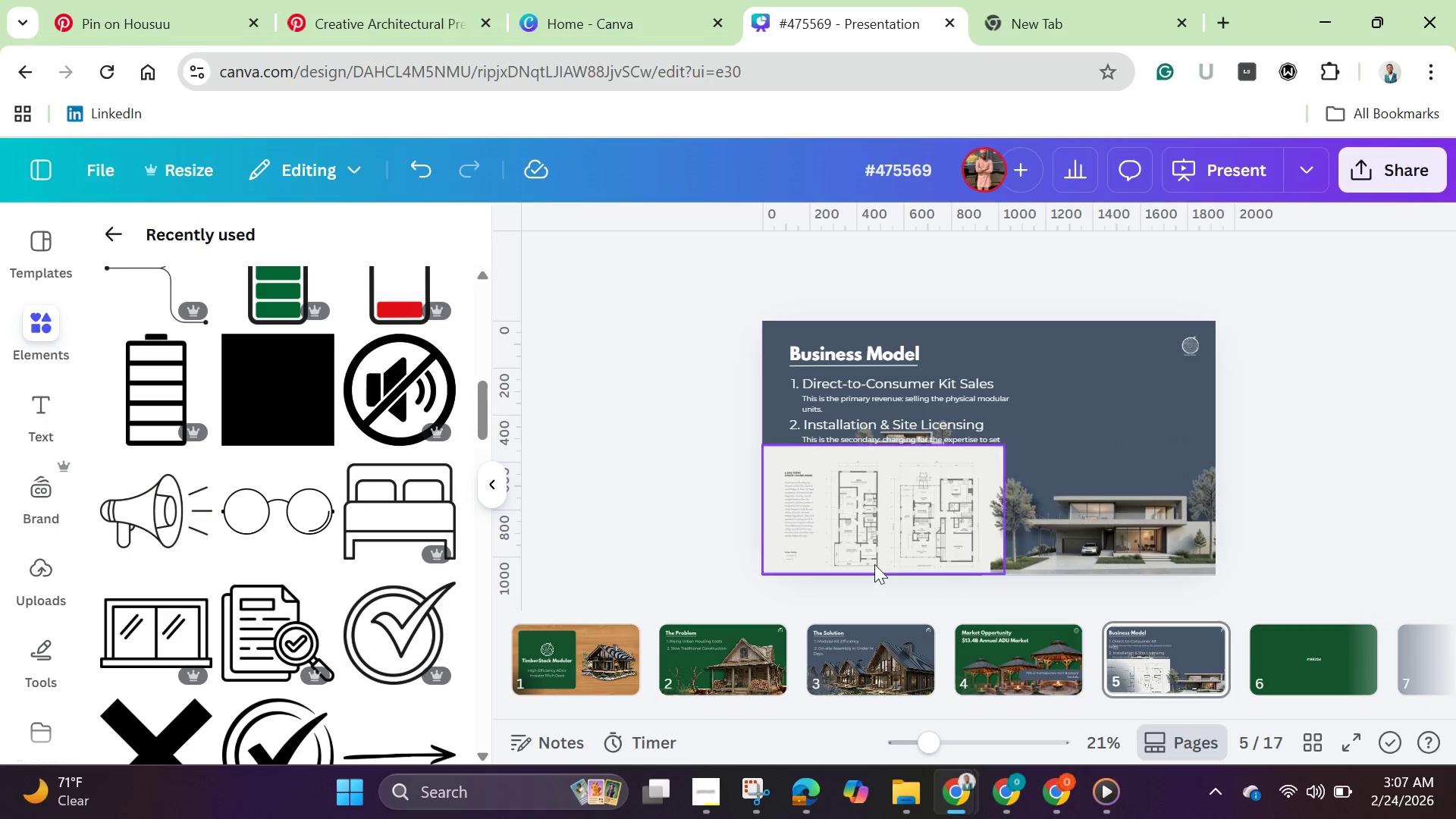 
left_click([864, 539])
 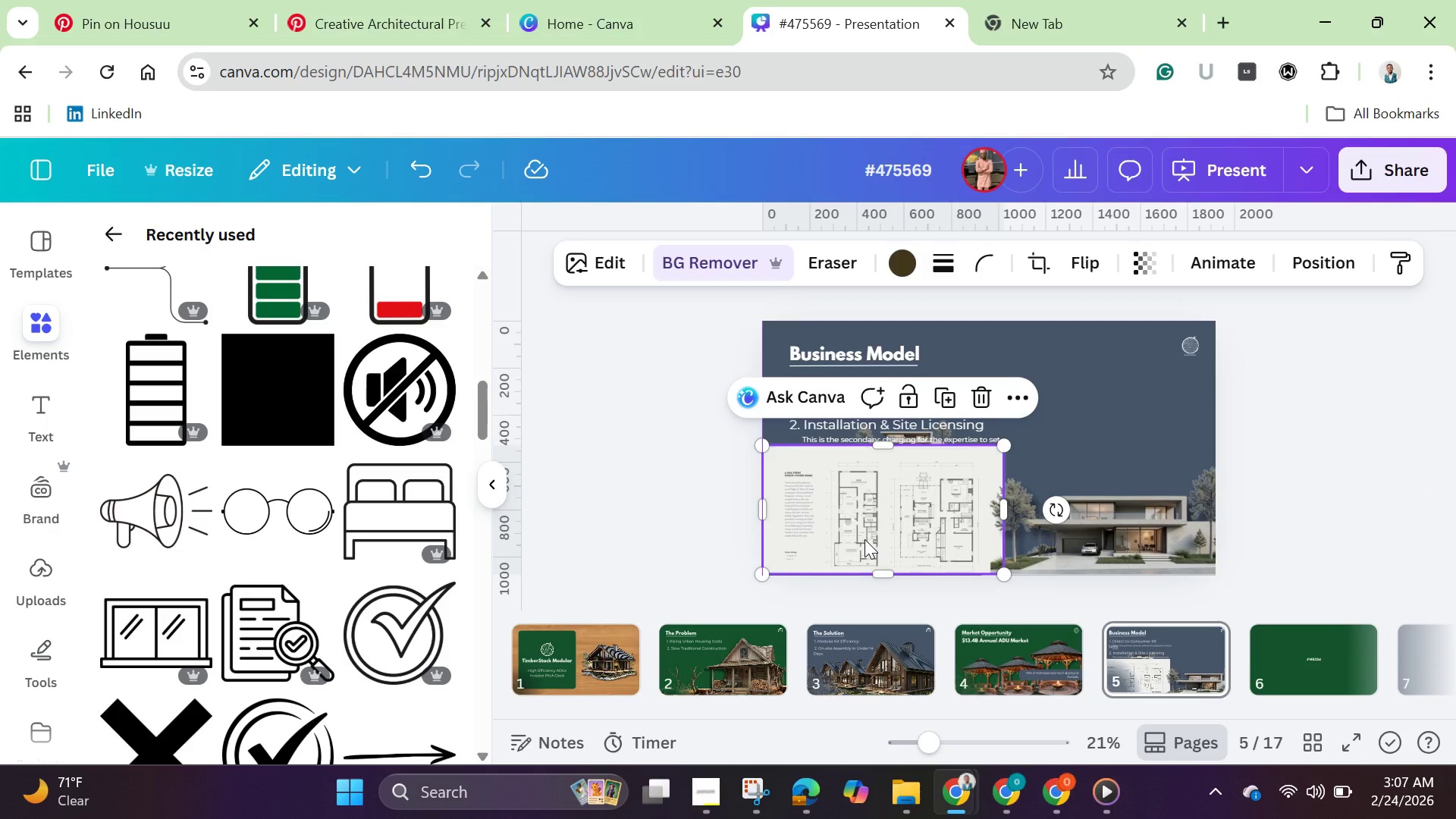 
key(ArrowDown)
 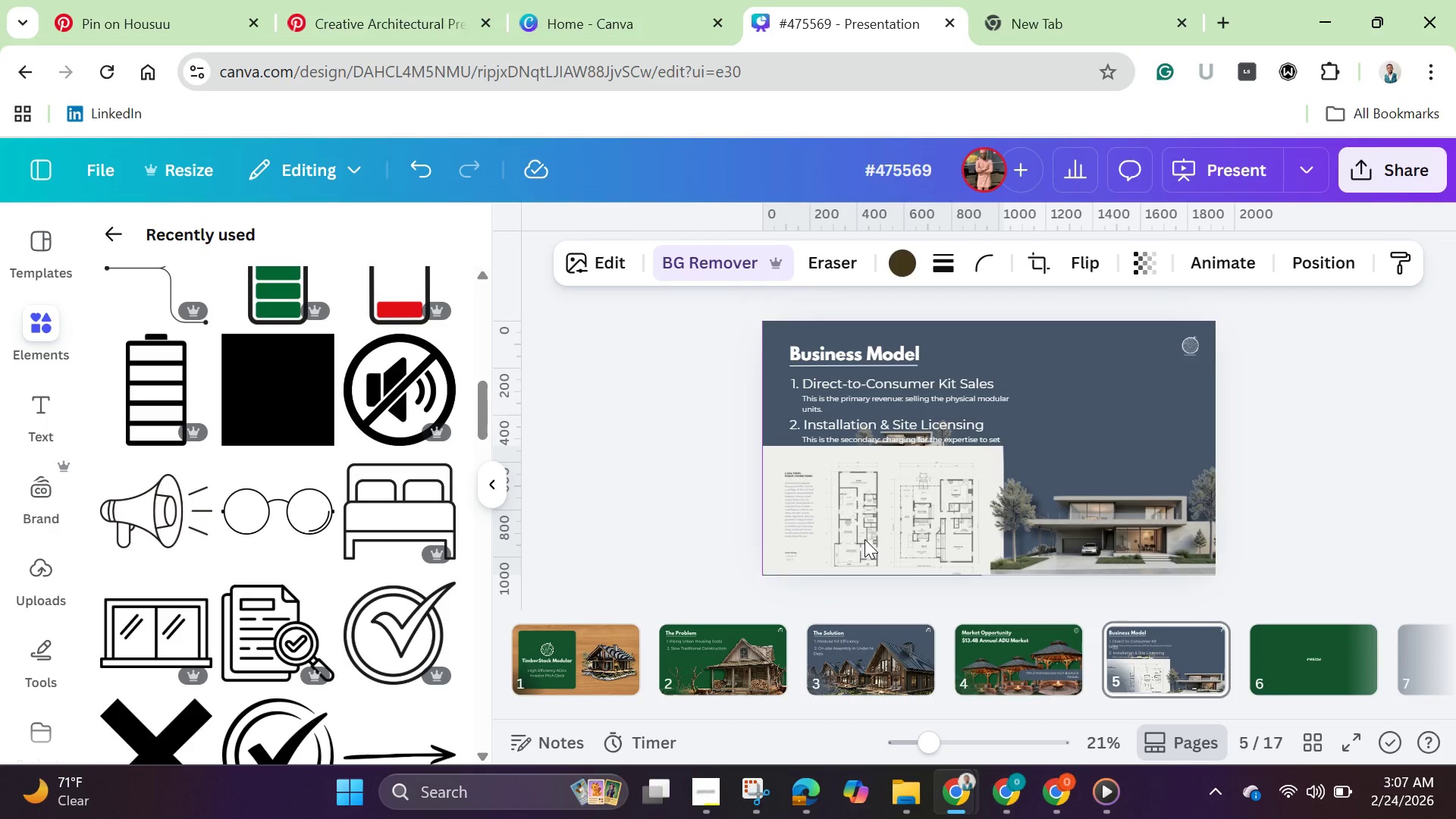 
hold_key(key=ArrowDown, duration=0.62)
 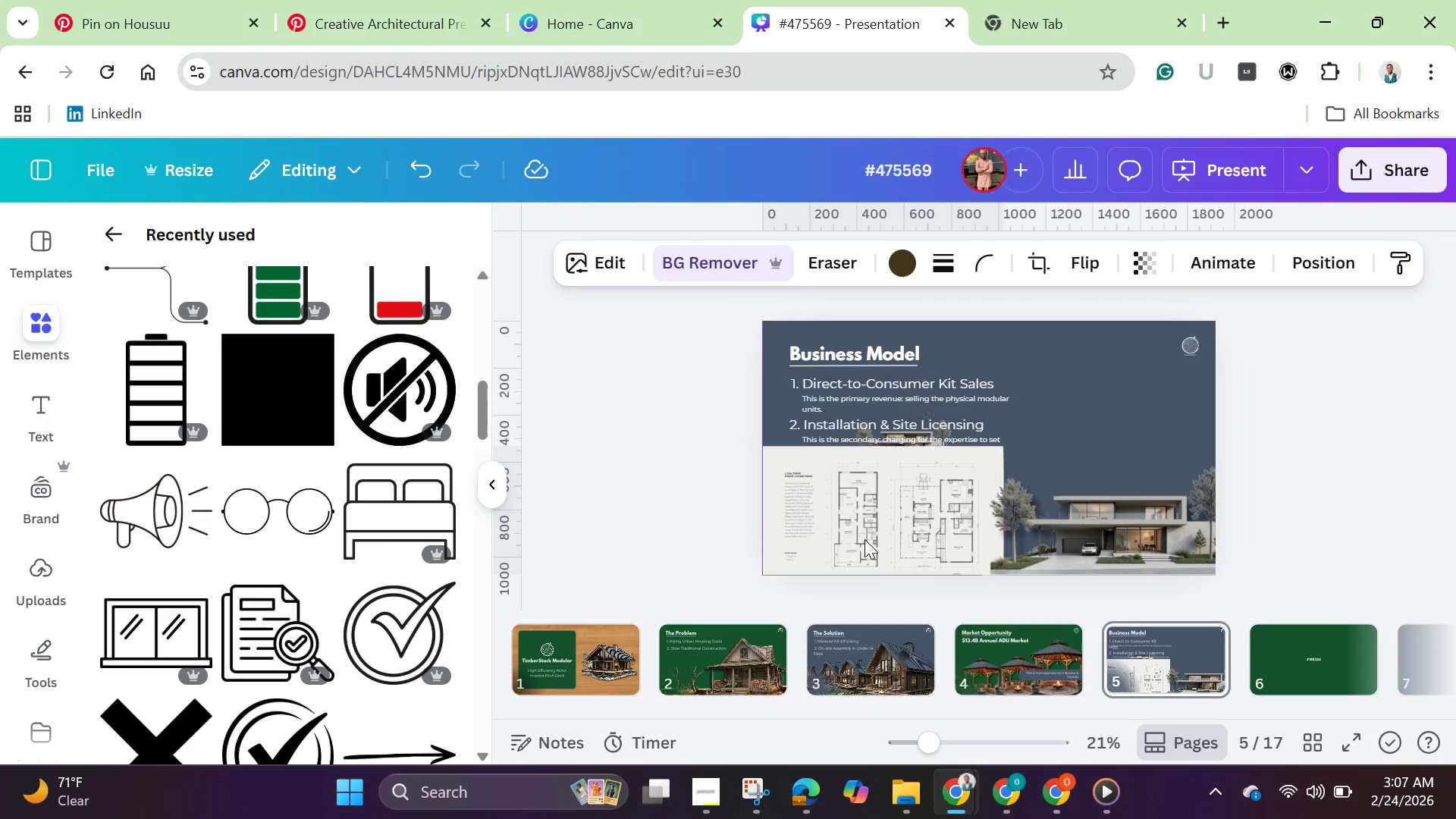 
key(ArrowDown)
 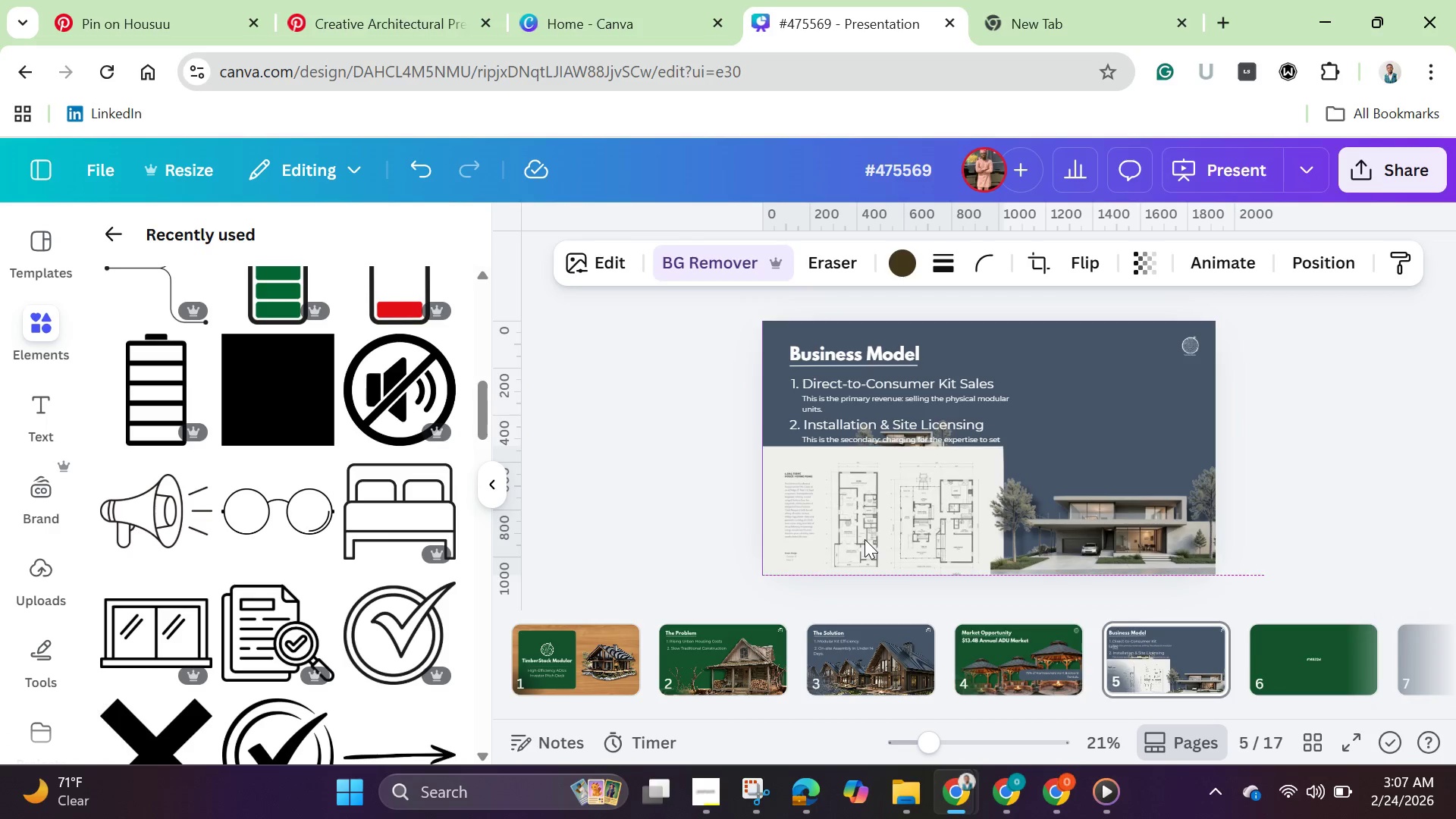 
key(ArrowDown)
 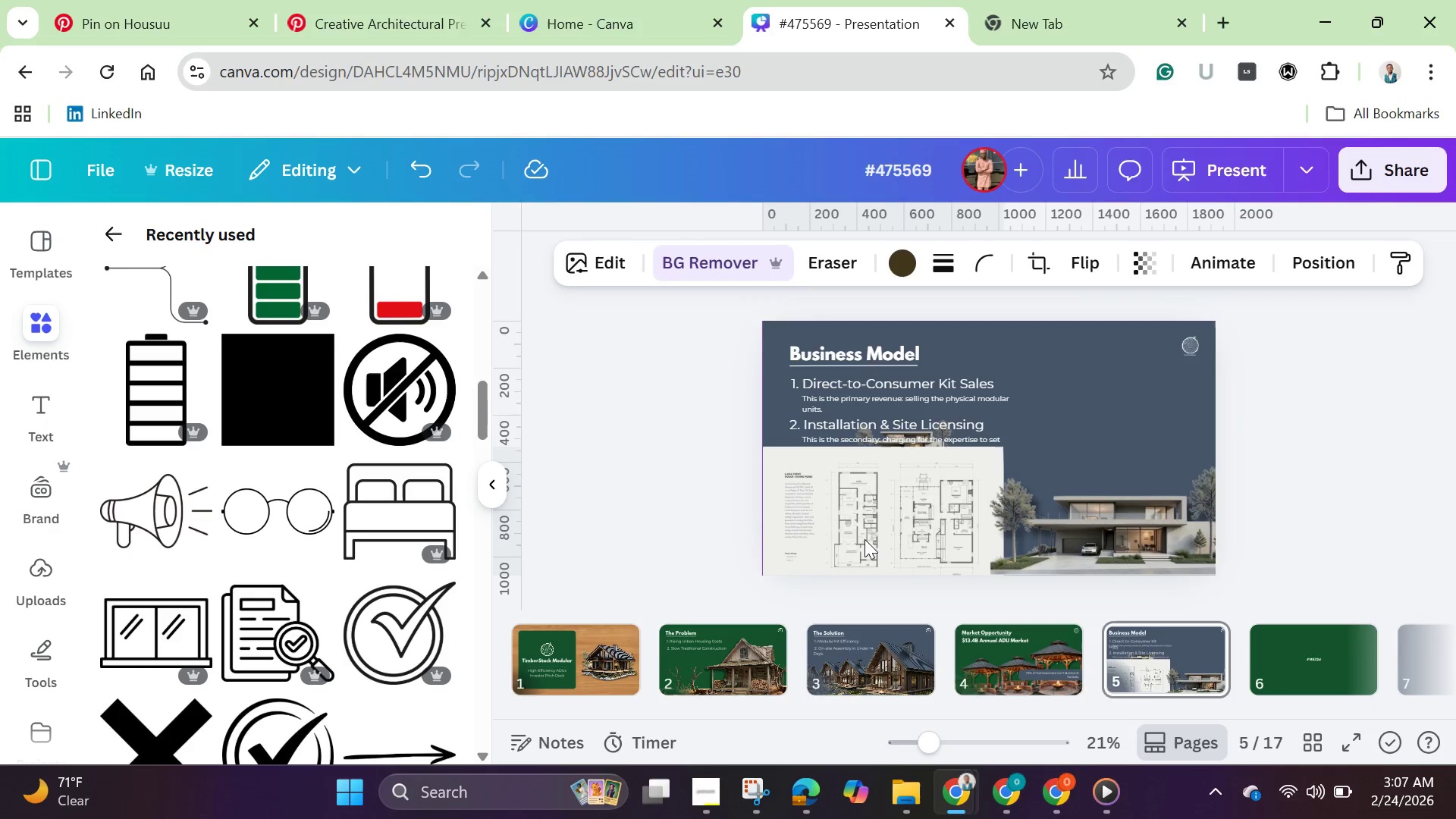 
hold_key(key=ArrowDown, duration=0.72)
 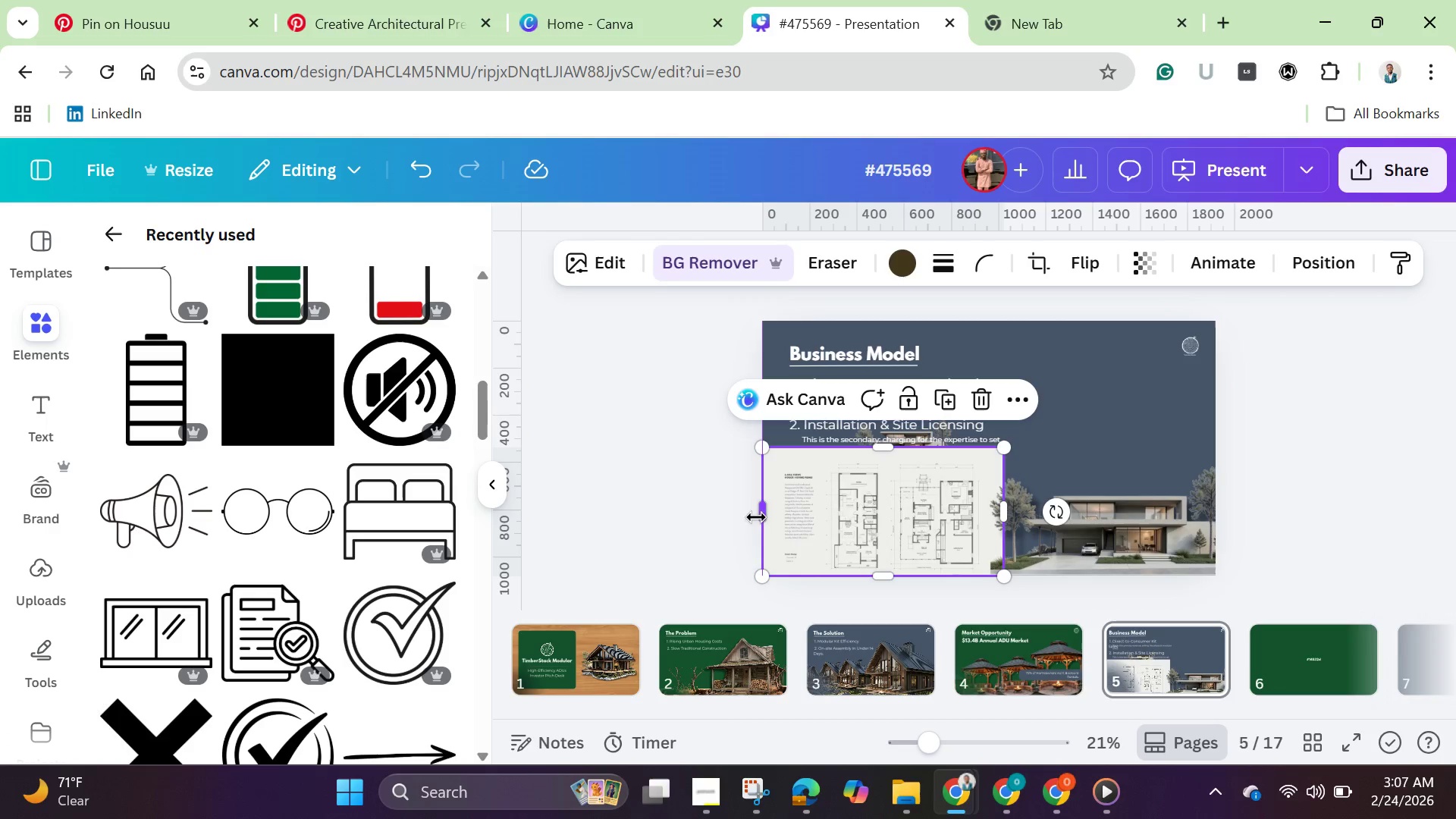 
left_click_drag(start_coordinate=[761, 517], to_coordinate=[748, 514])
 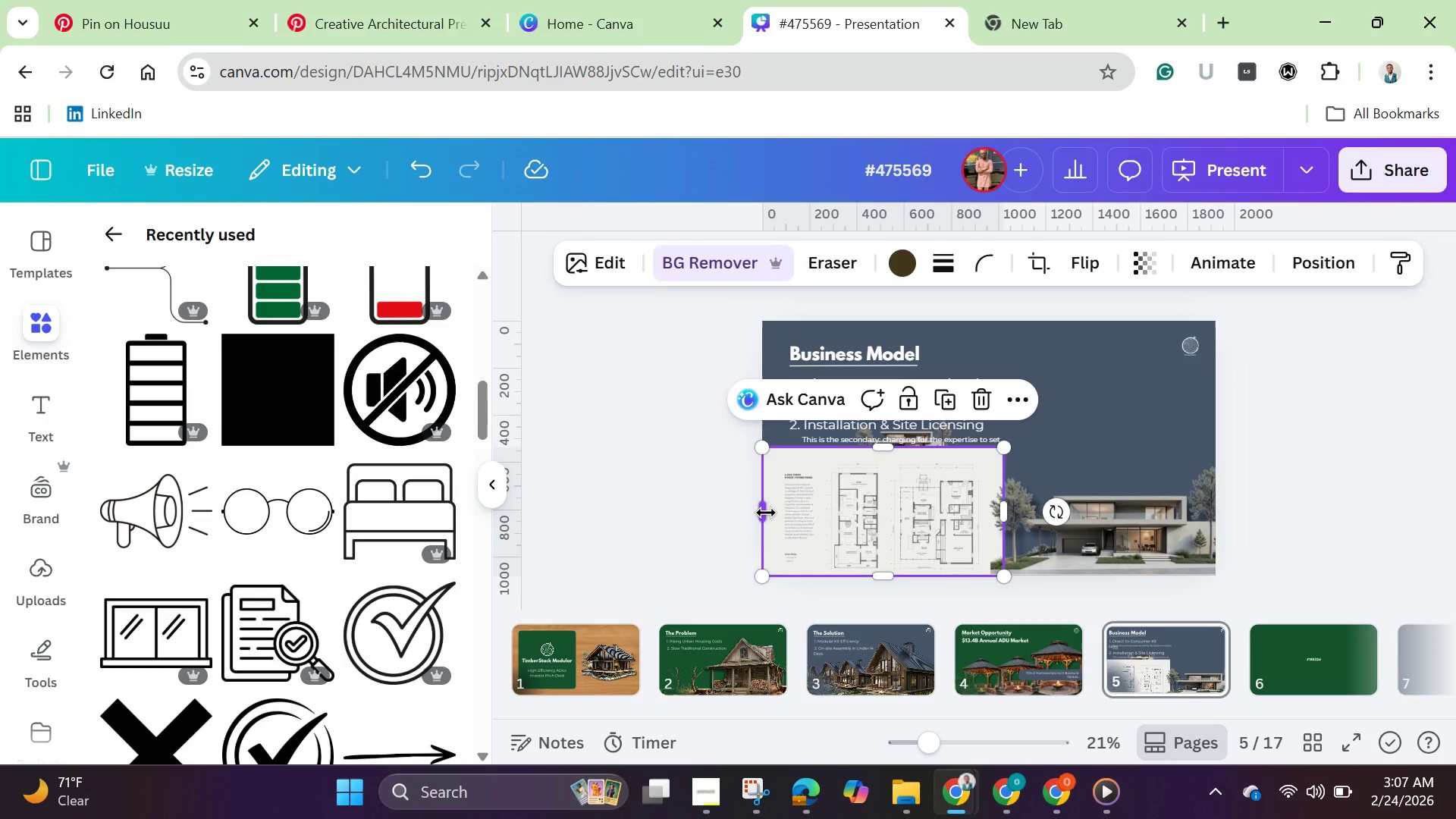 
left_click_drag(start_coordinate=[766, 513], to_coordinate=[761, 517])
 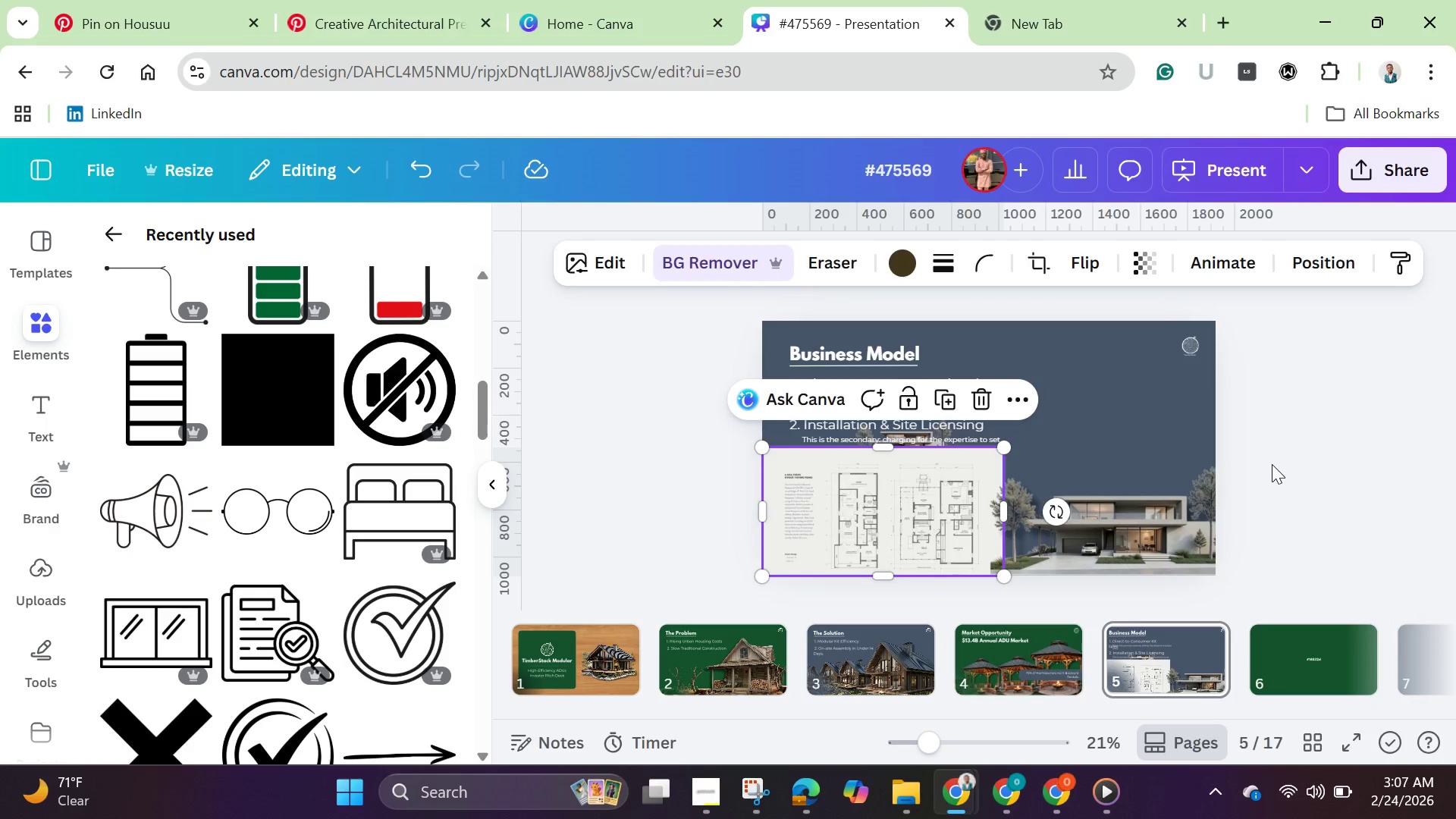 
left_click([1272, 464])
 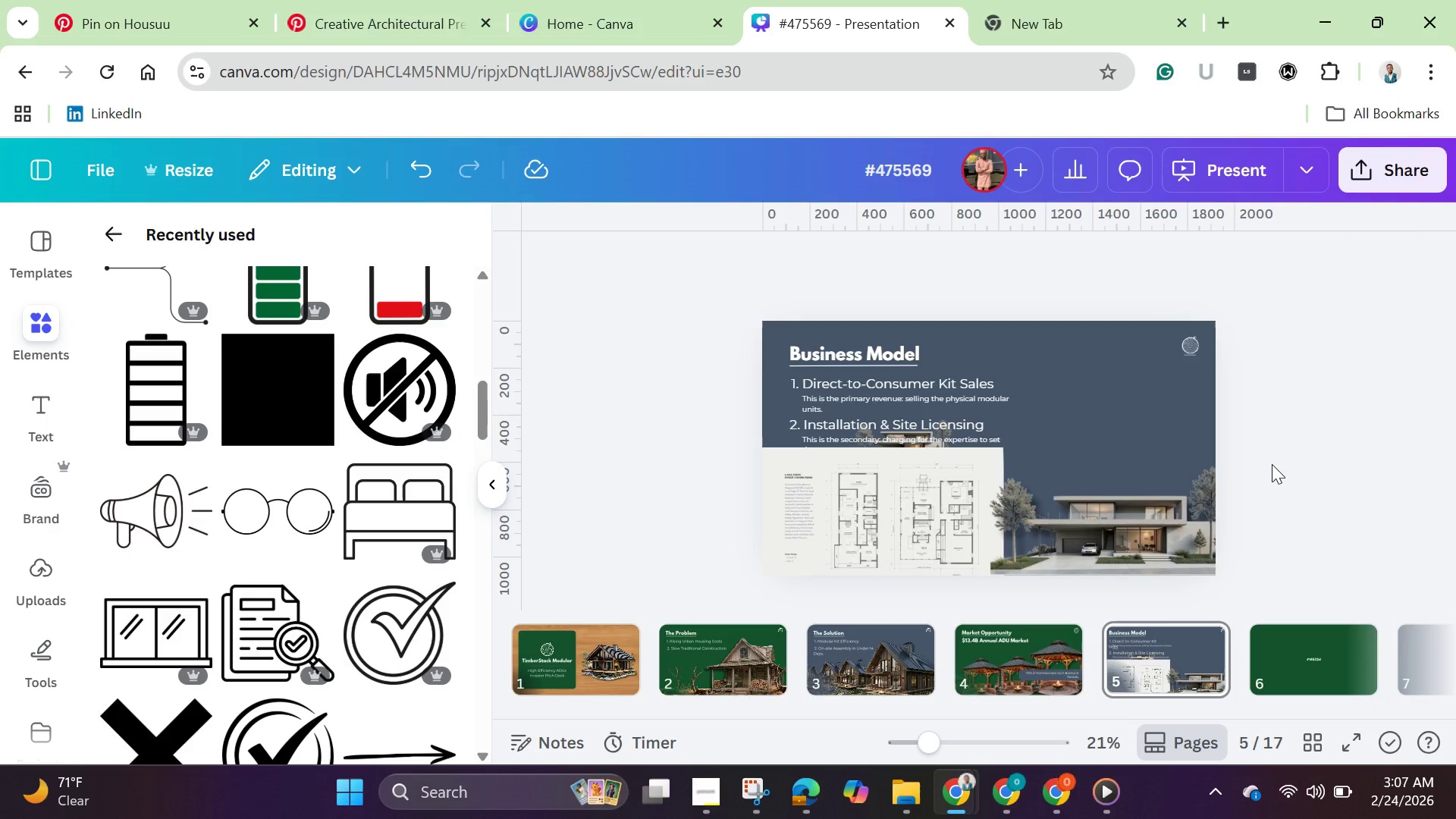 
scroll: coordinate [1272, 464], scroll_direction: down, amount: 1.0
 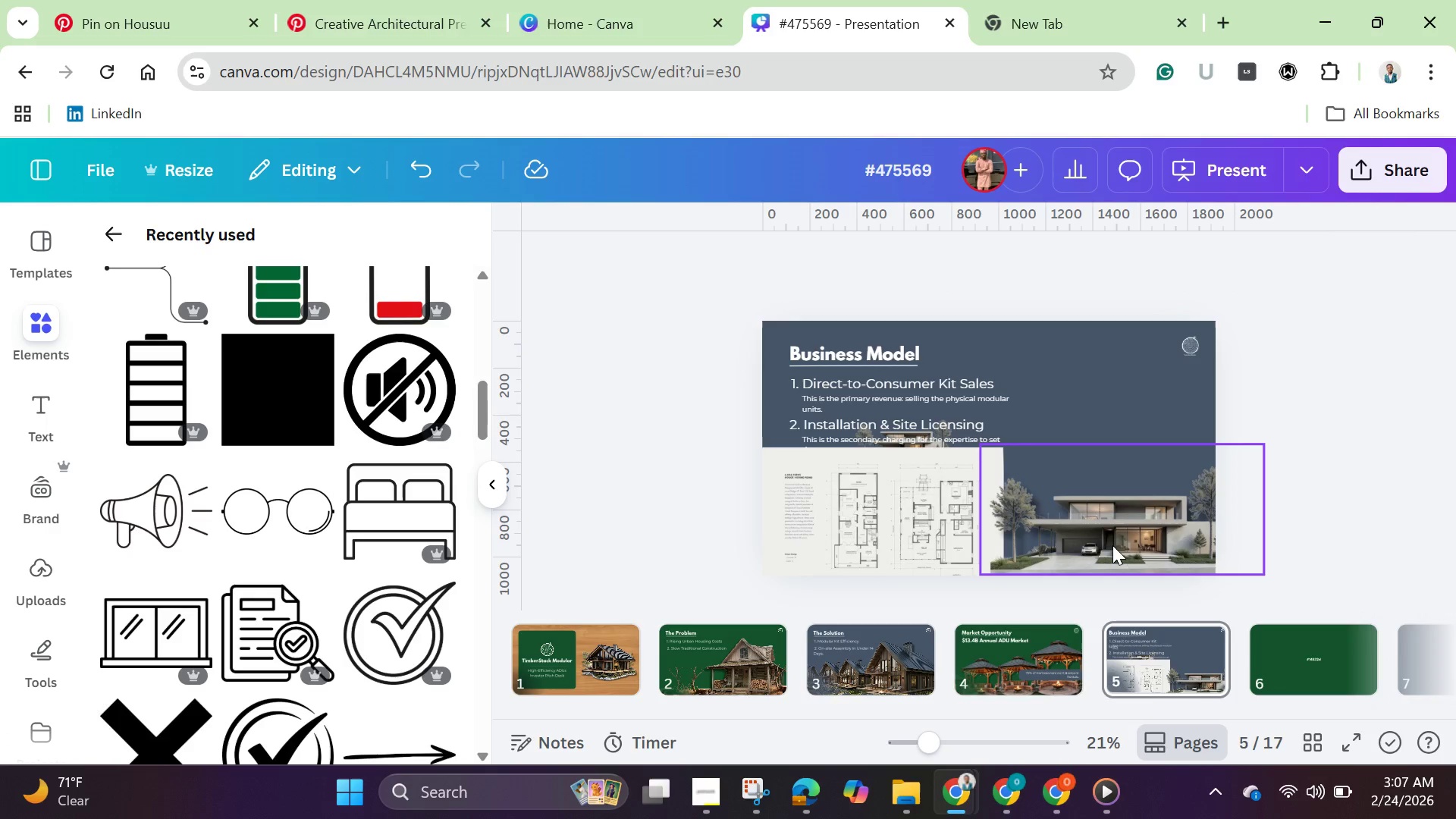 
left_click([1112, 546])
 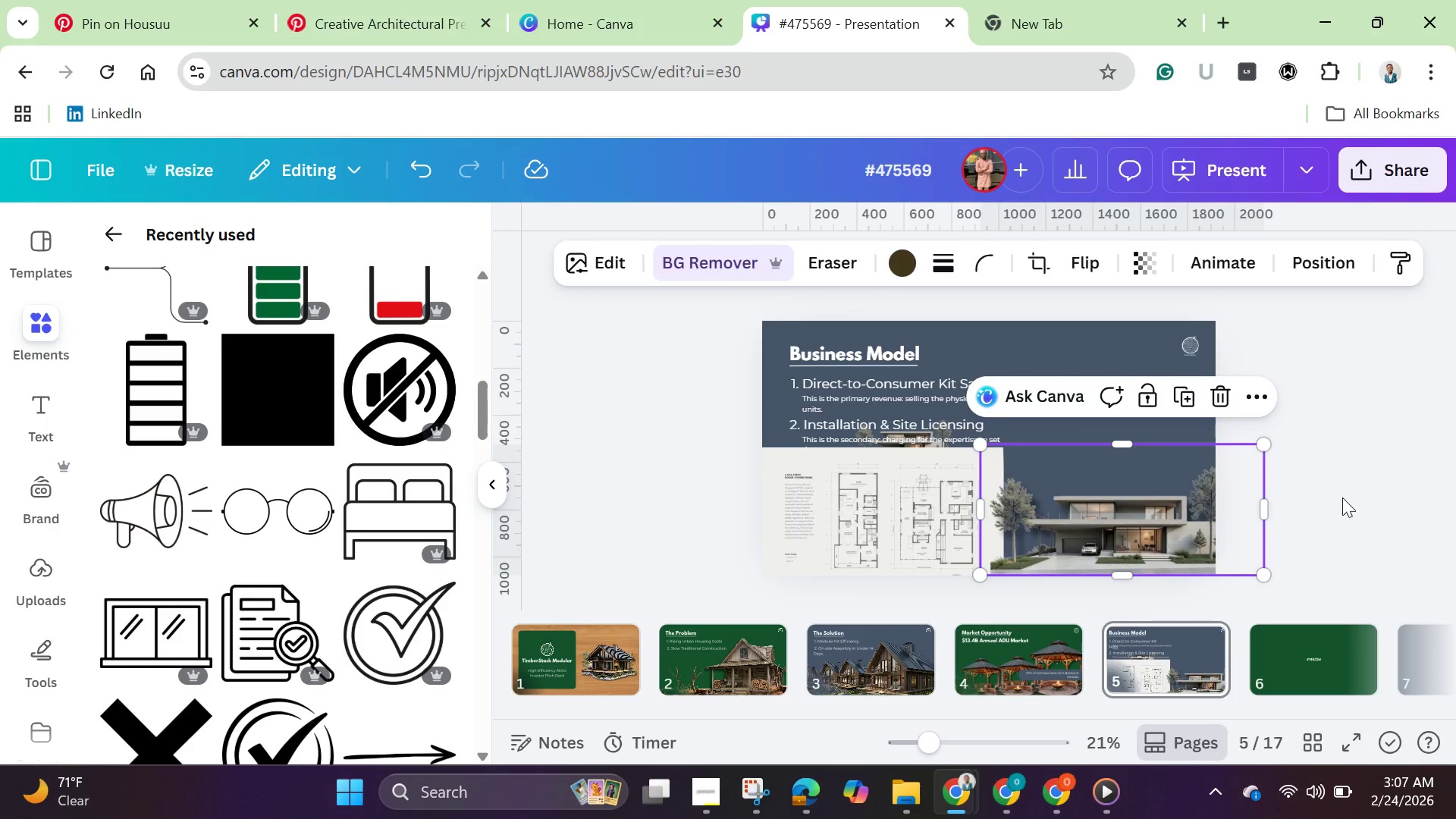 
left_click([1346, 496])
 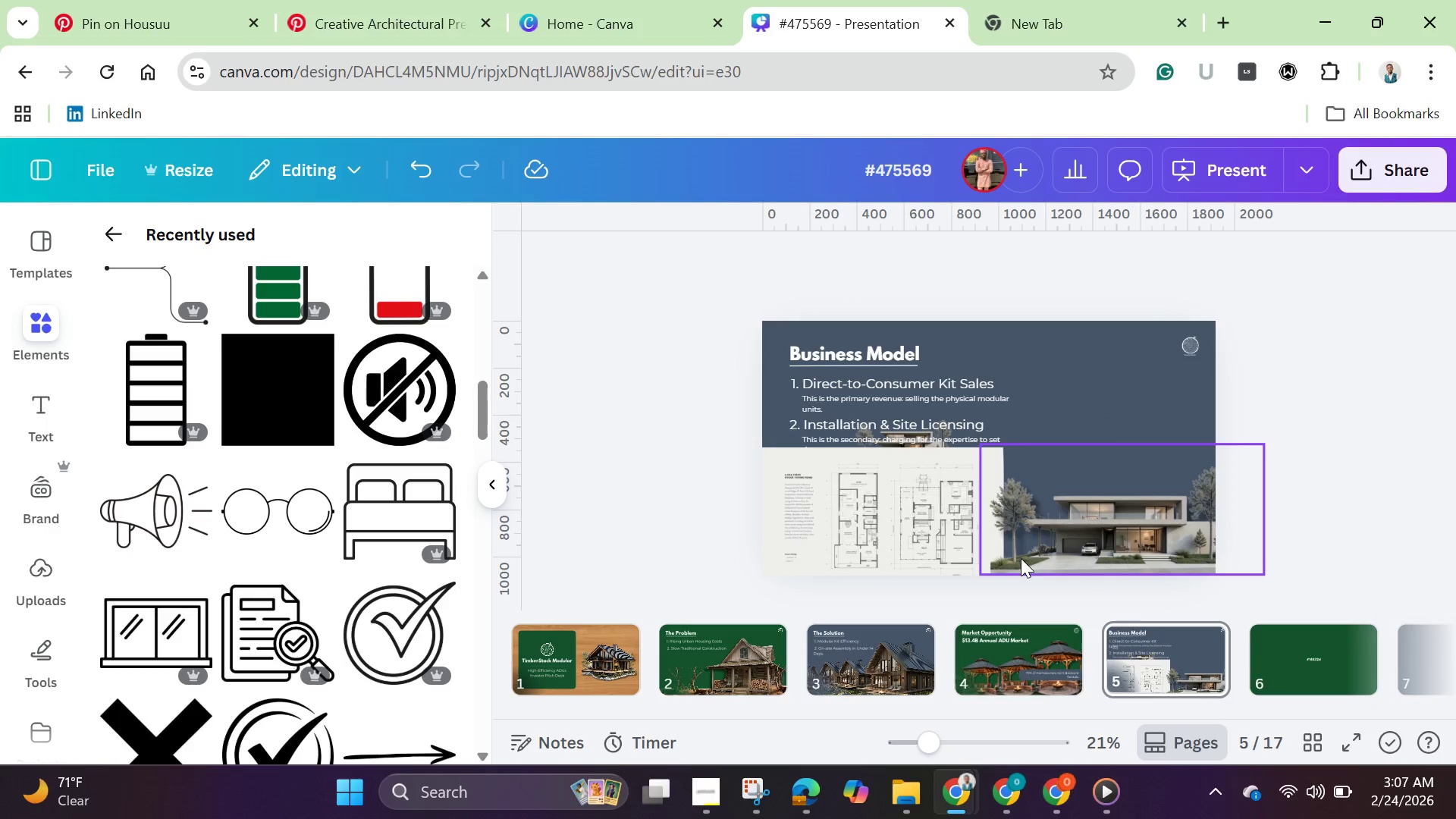 
left_click([971, 533])
 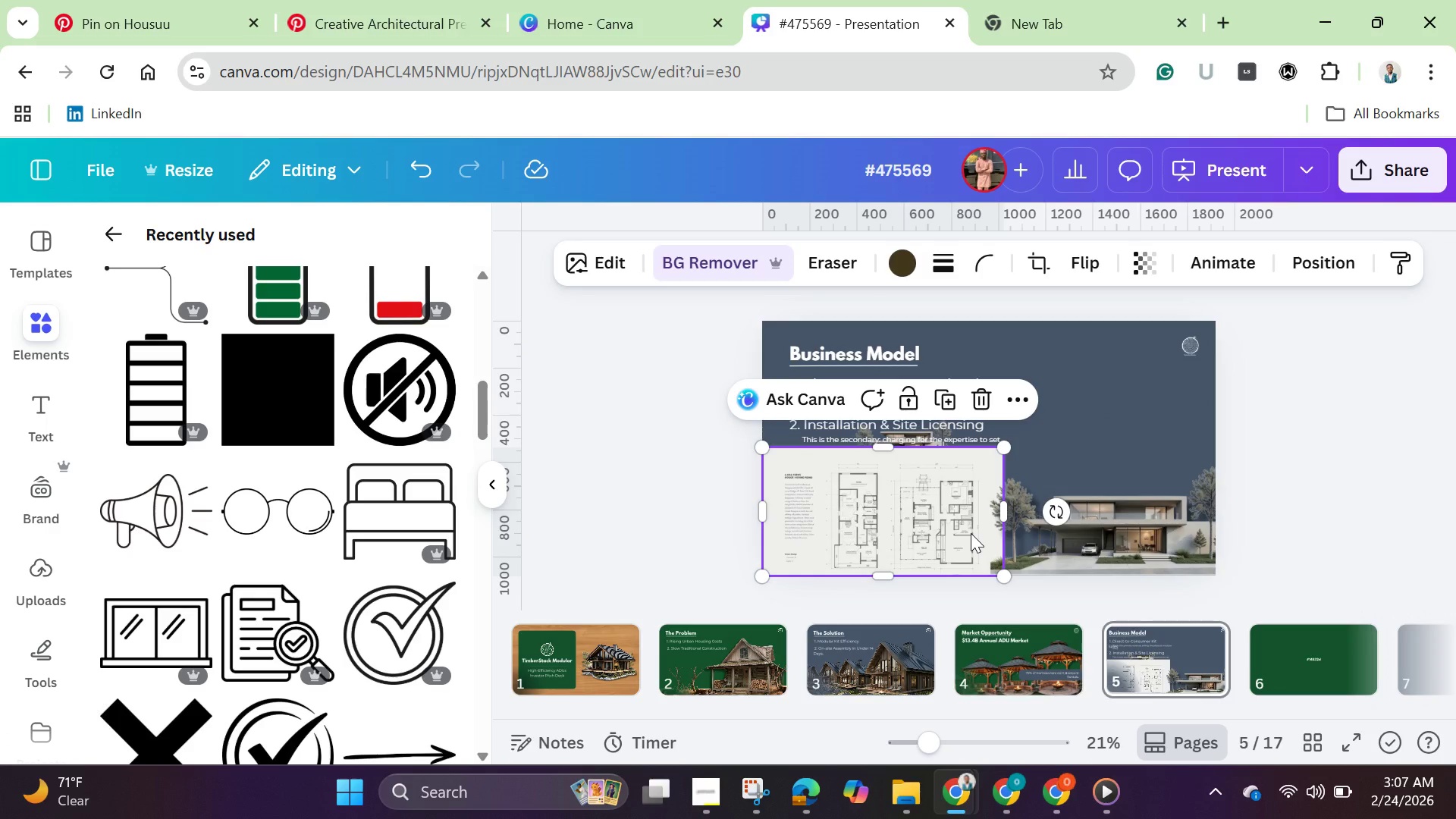 
hold_key(key=ArrowDown, duration=1.12)
 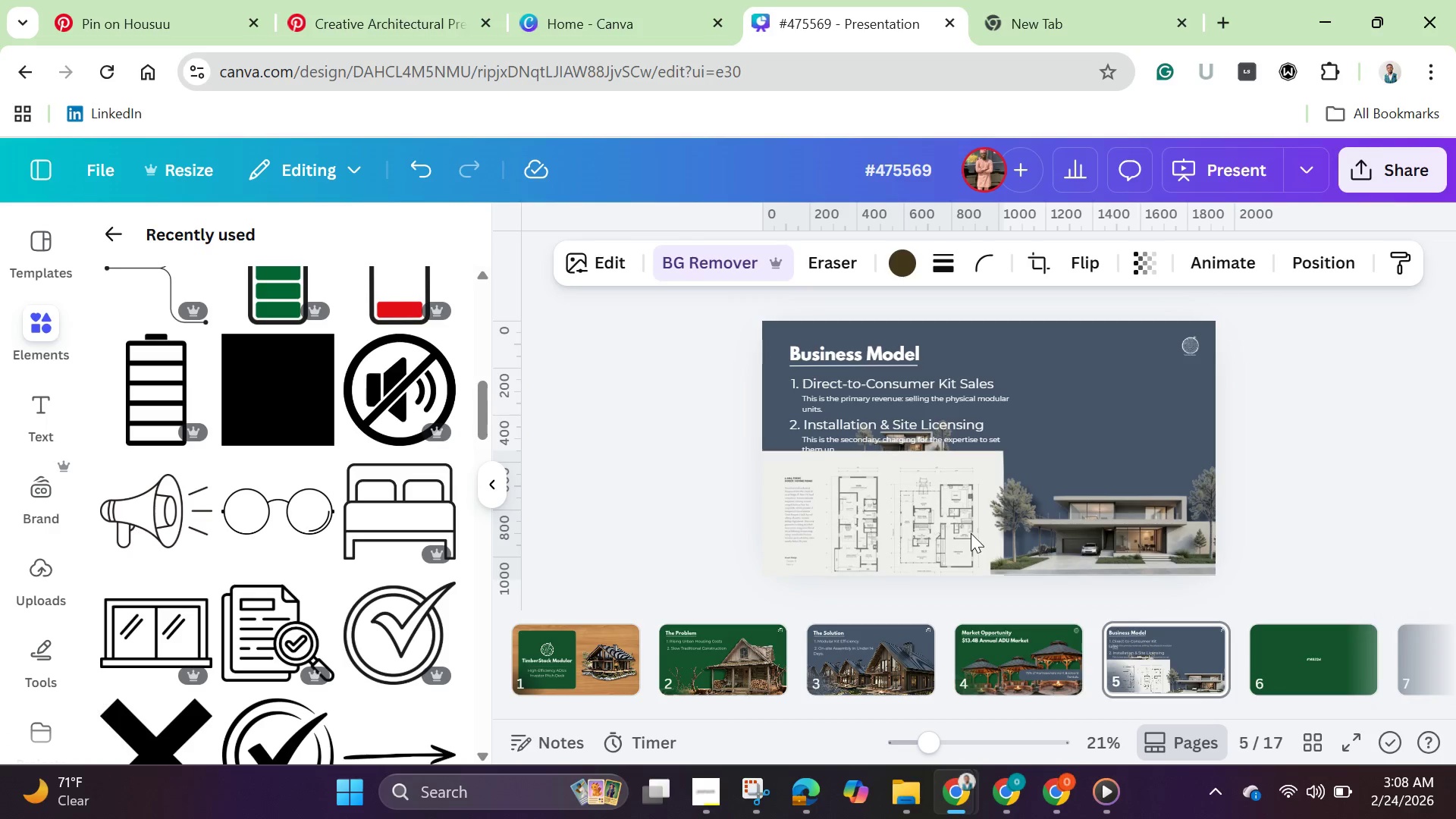 
hold_key(key=ArrowDown, duration=0.92)
 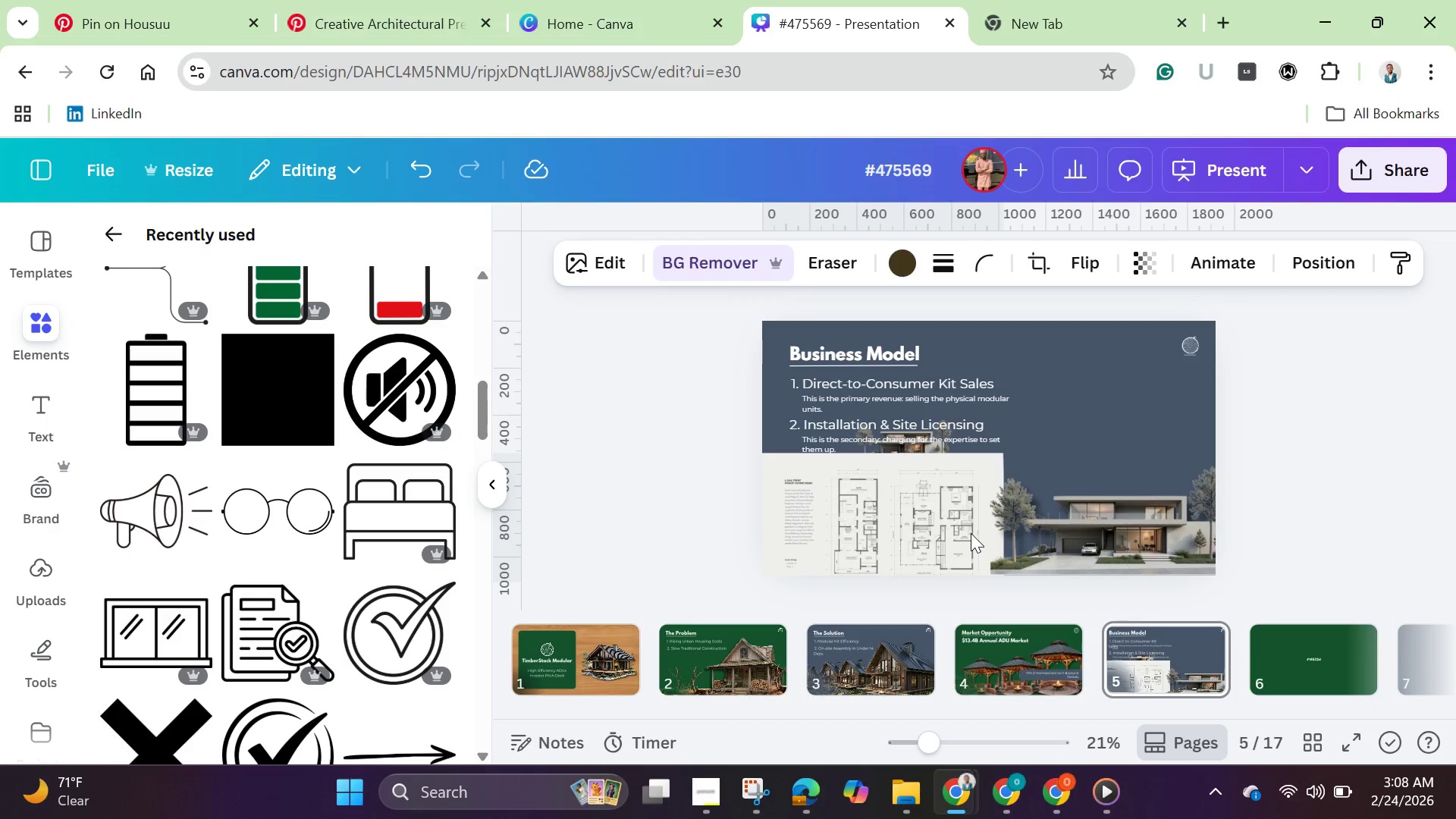 
hold_key(key=ArrowDown, duration=0.5)
 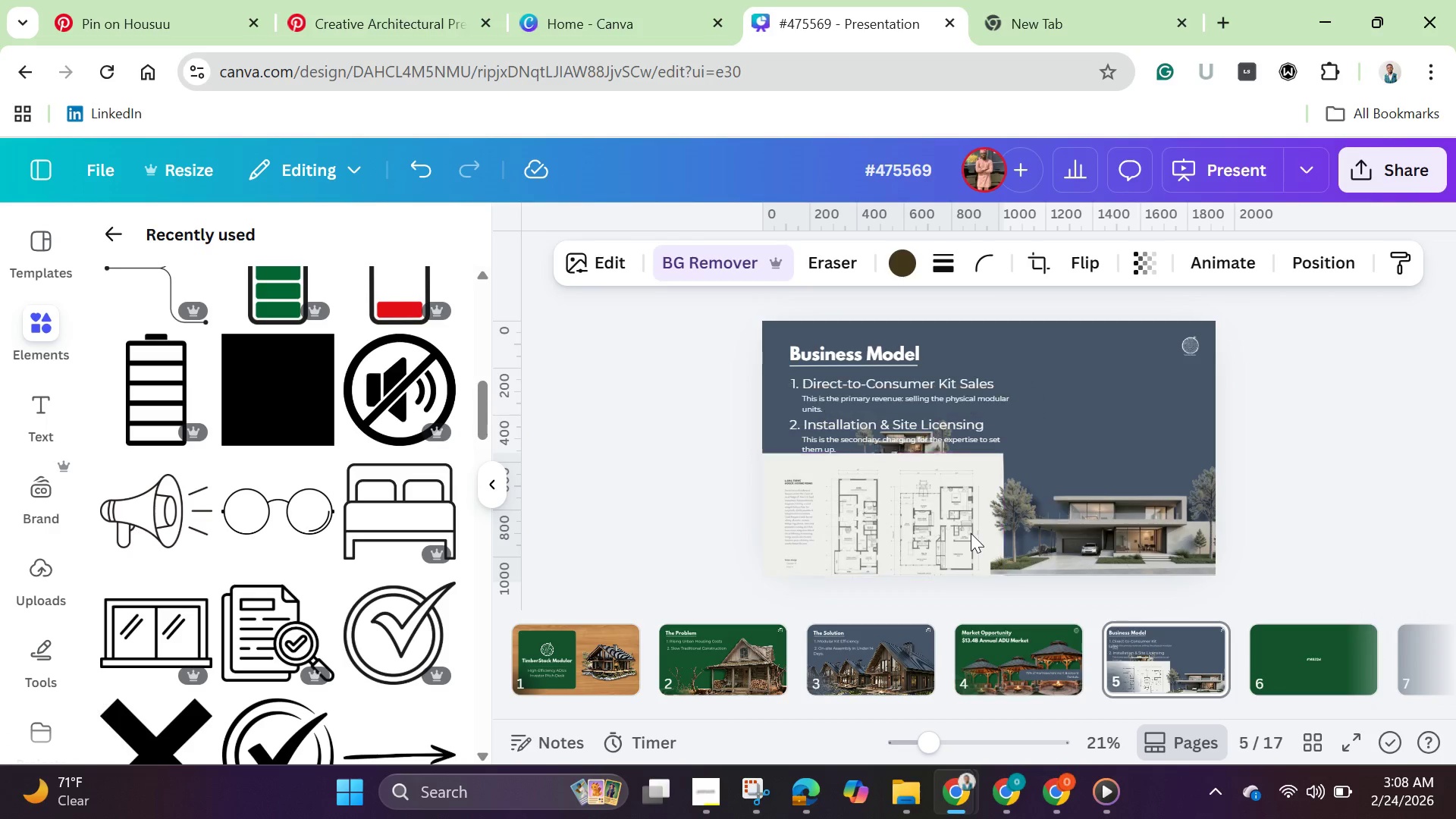 
hold_key(key=ArrowDown, duration=1.5)
 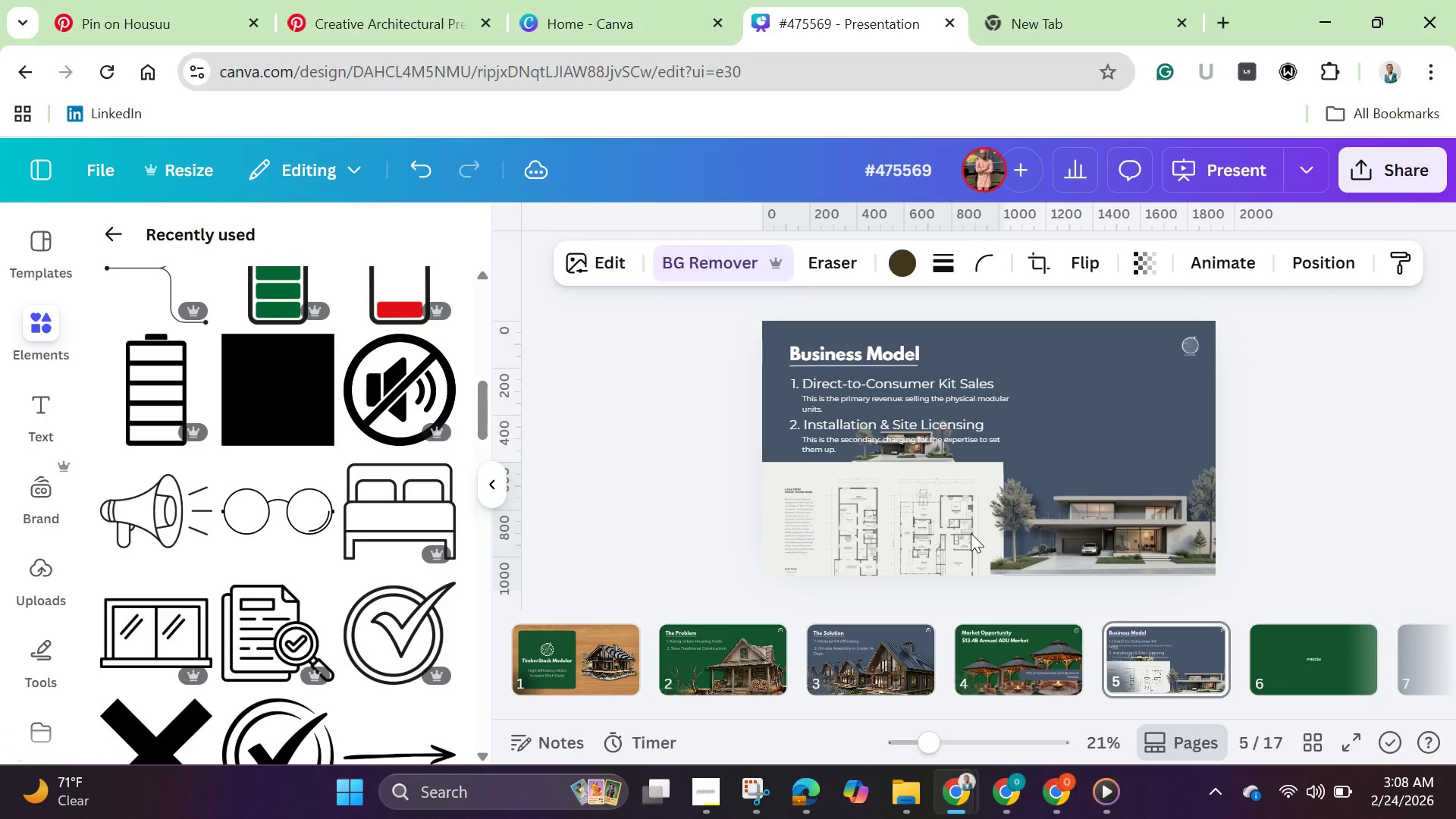 
hold_key(key=ArrowDown, duration=1.5)
 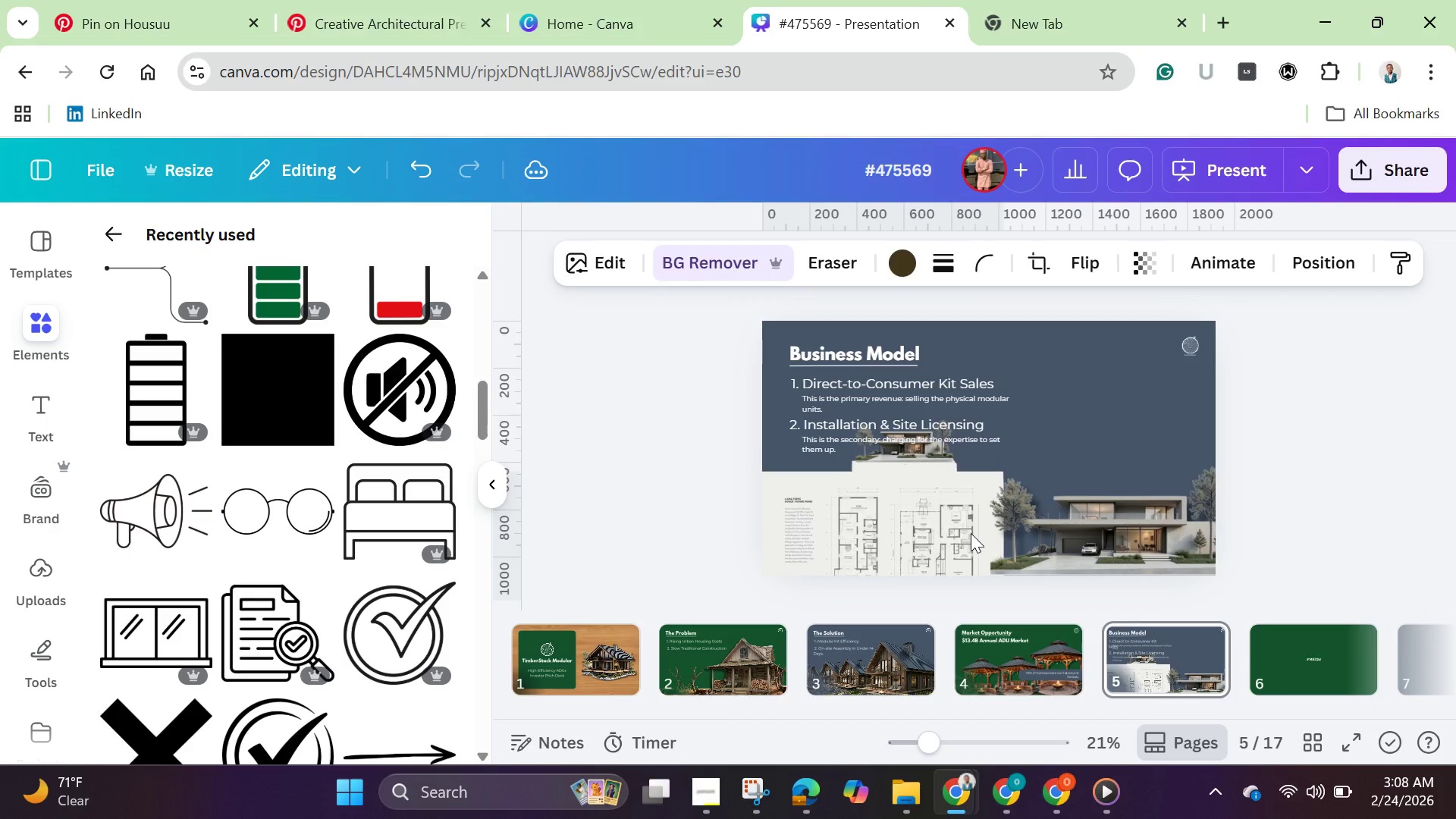 
hold_key(key=ArrowDown, duration=0.67)
 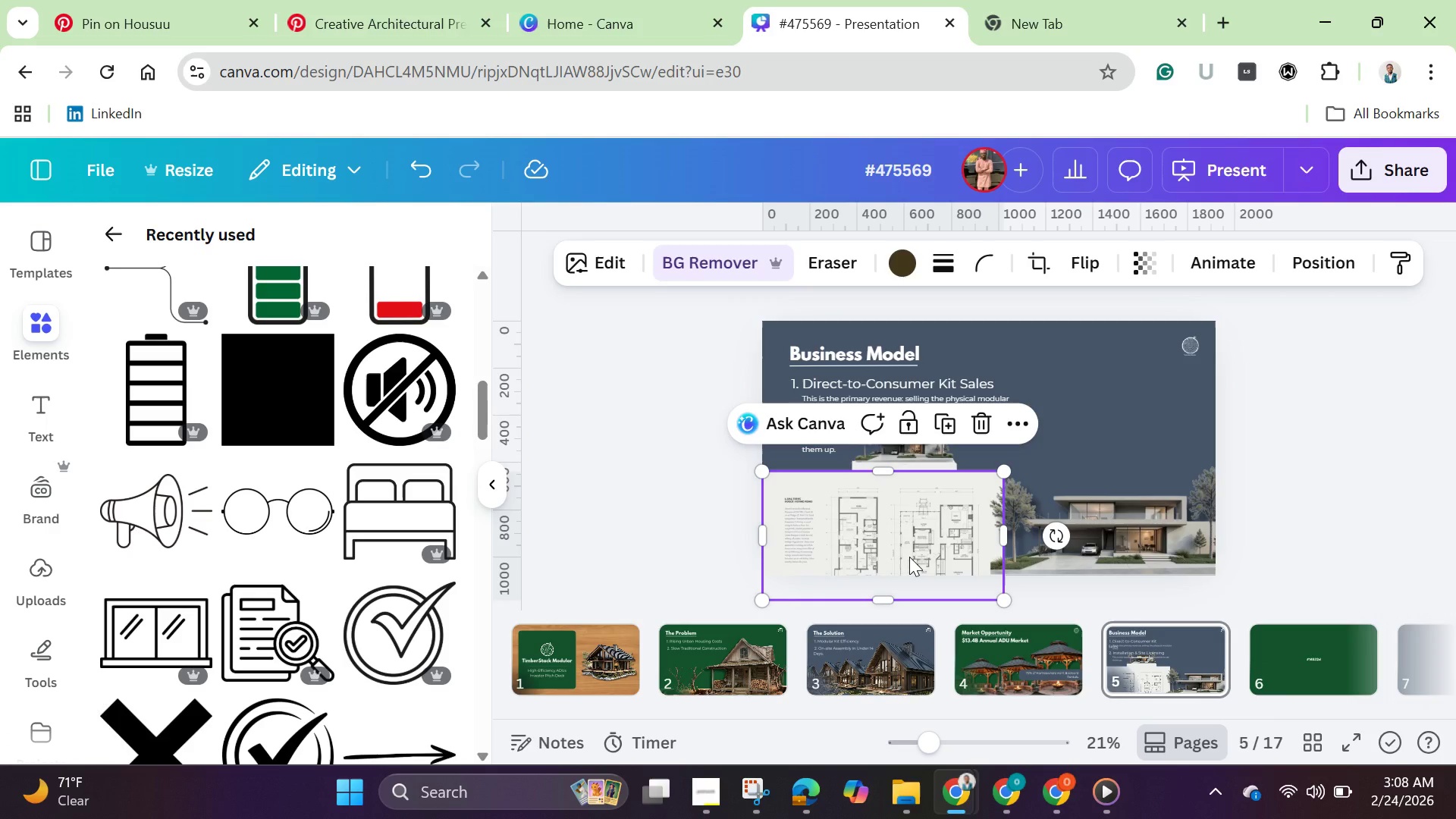 
left_click_drag(start_coordinate=[909, 557], to_coordinate=[1122, 529])
 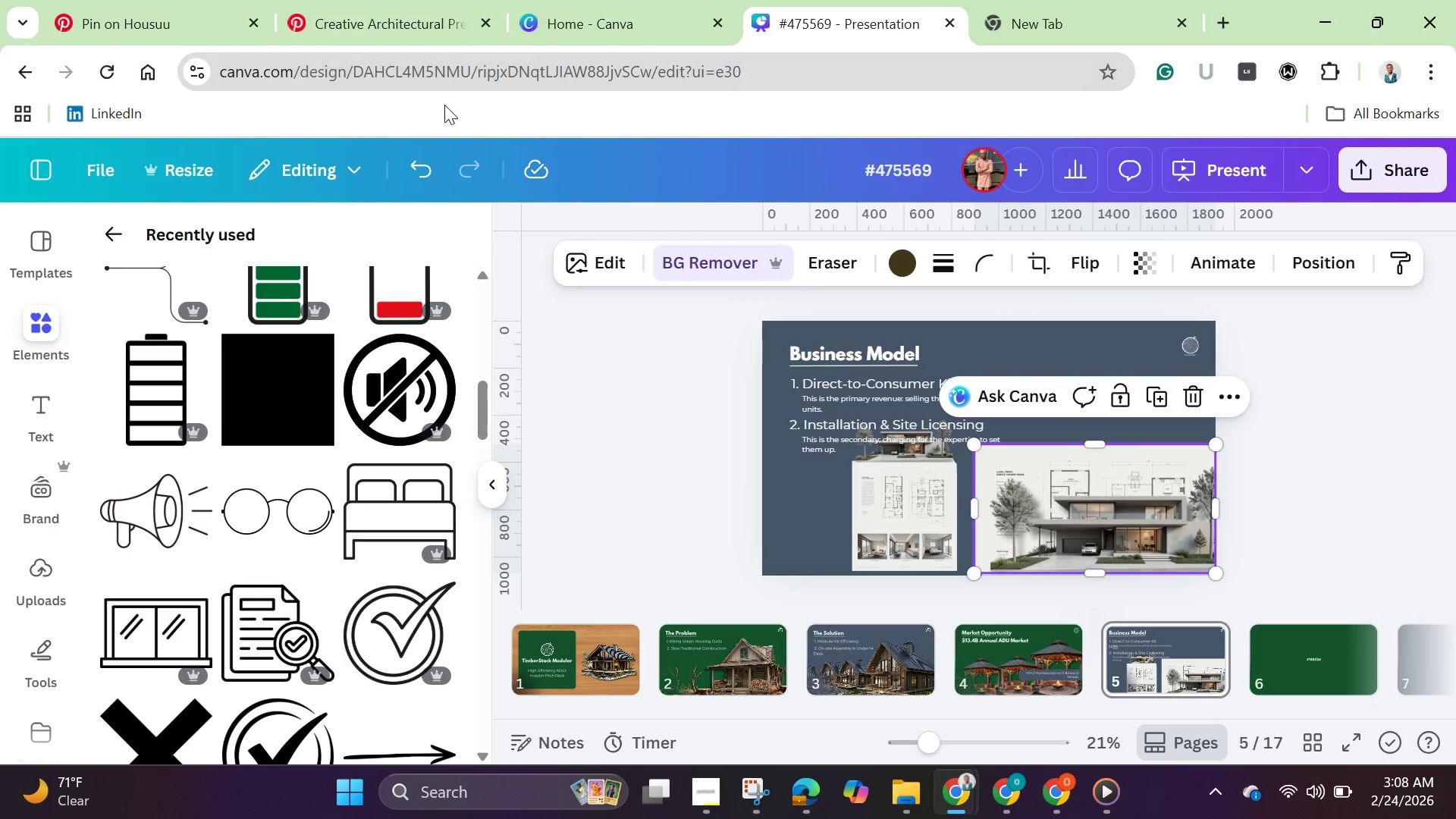 
left_click([419, 168])
 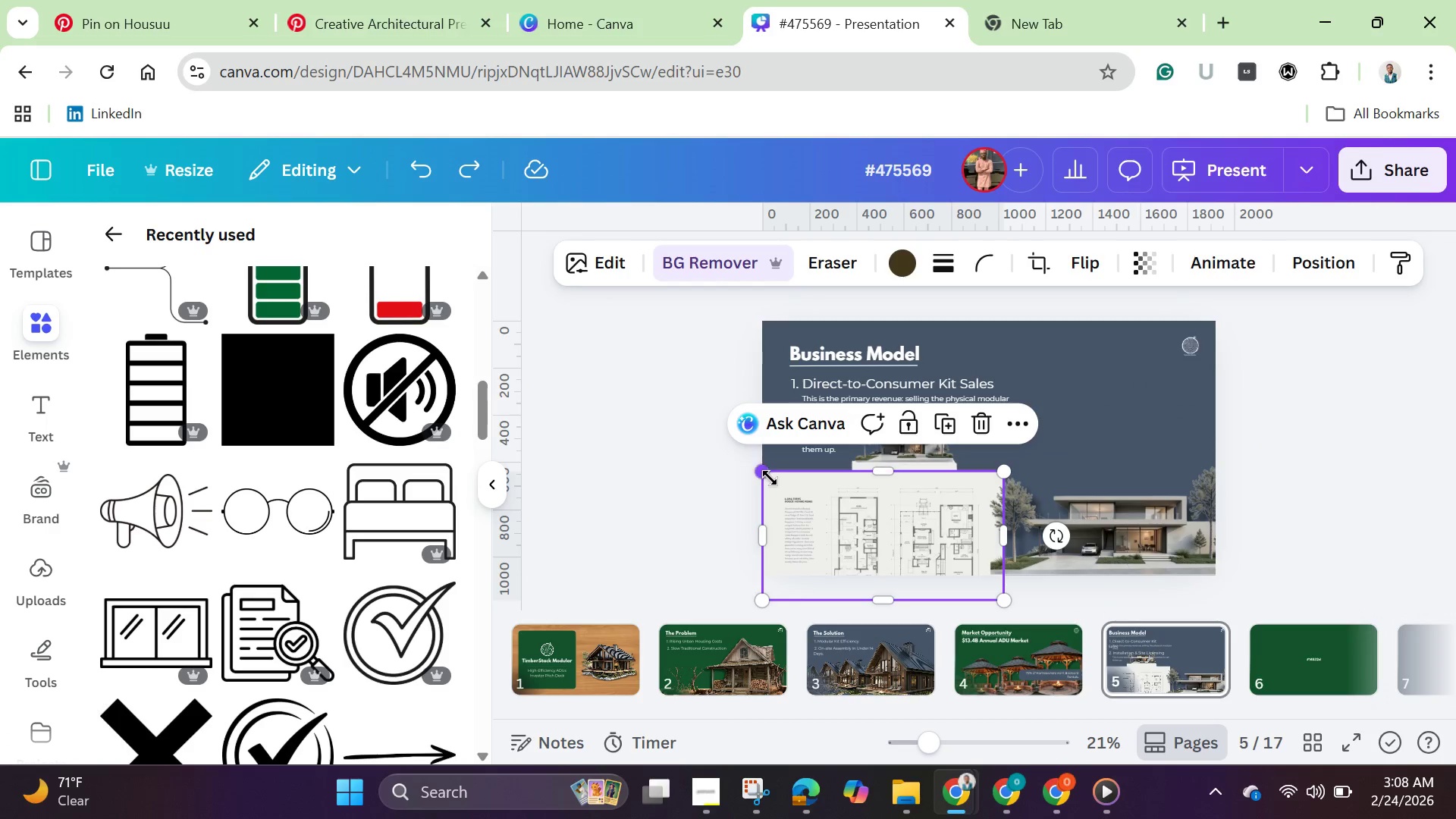 
left_click_drag(start_coordinate=[768, 478], to_coordinate=[848, 519])
 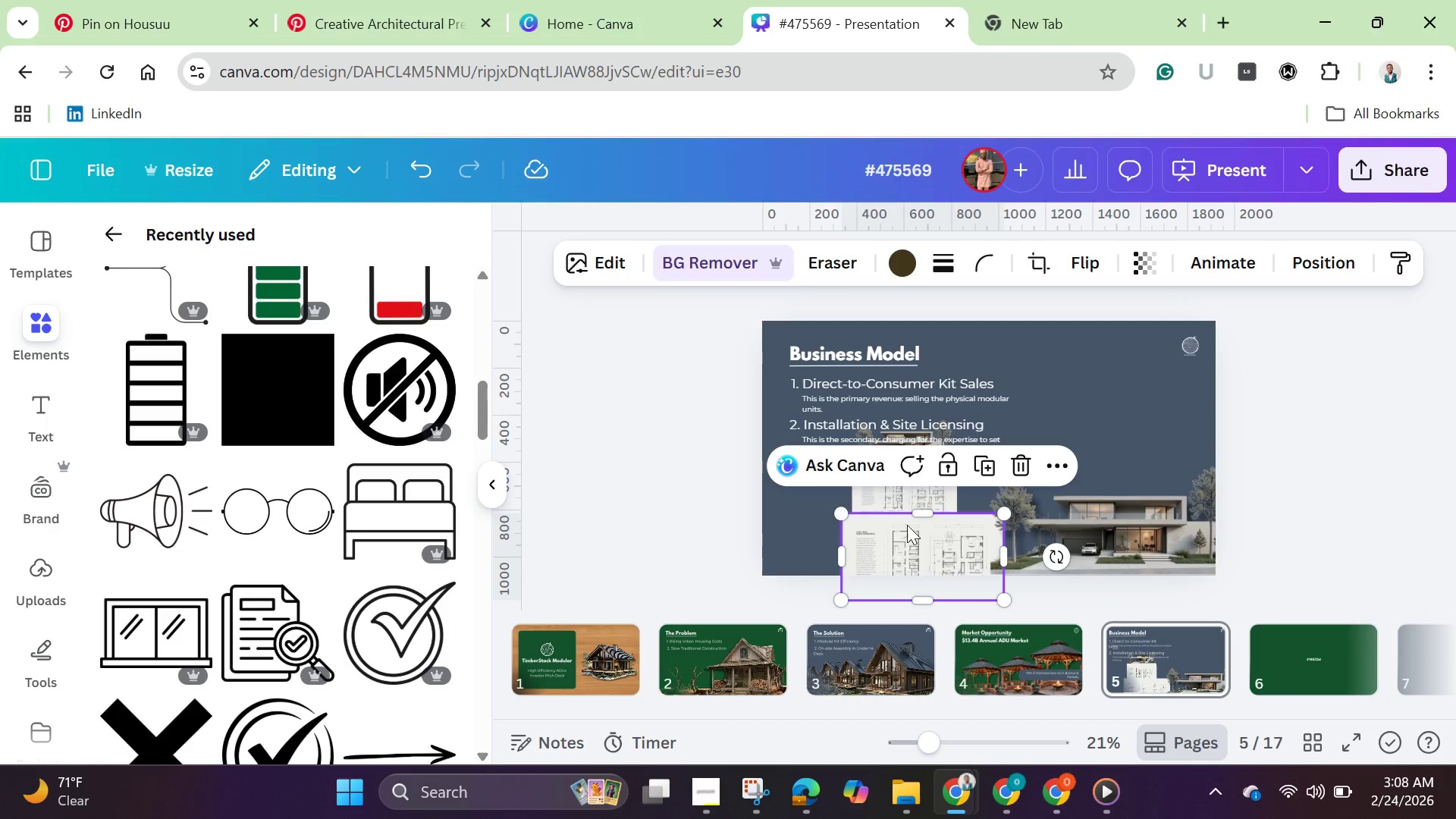 
left_click_drag(start_coordinate=[908, 542], to_coordinate=[894, 521])
 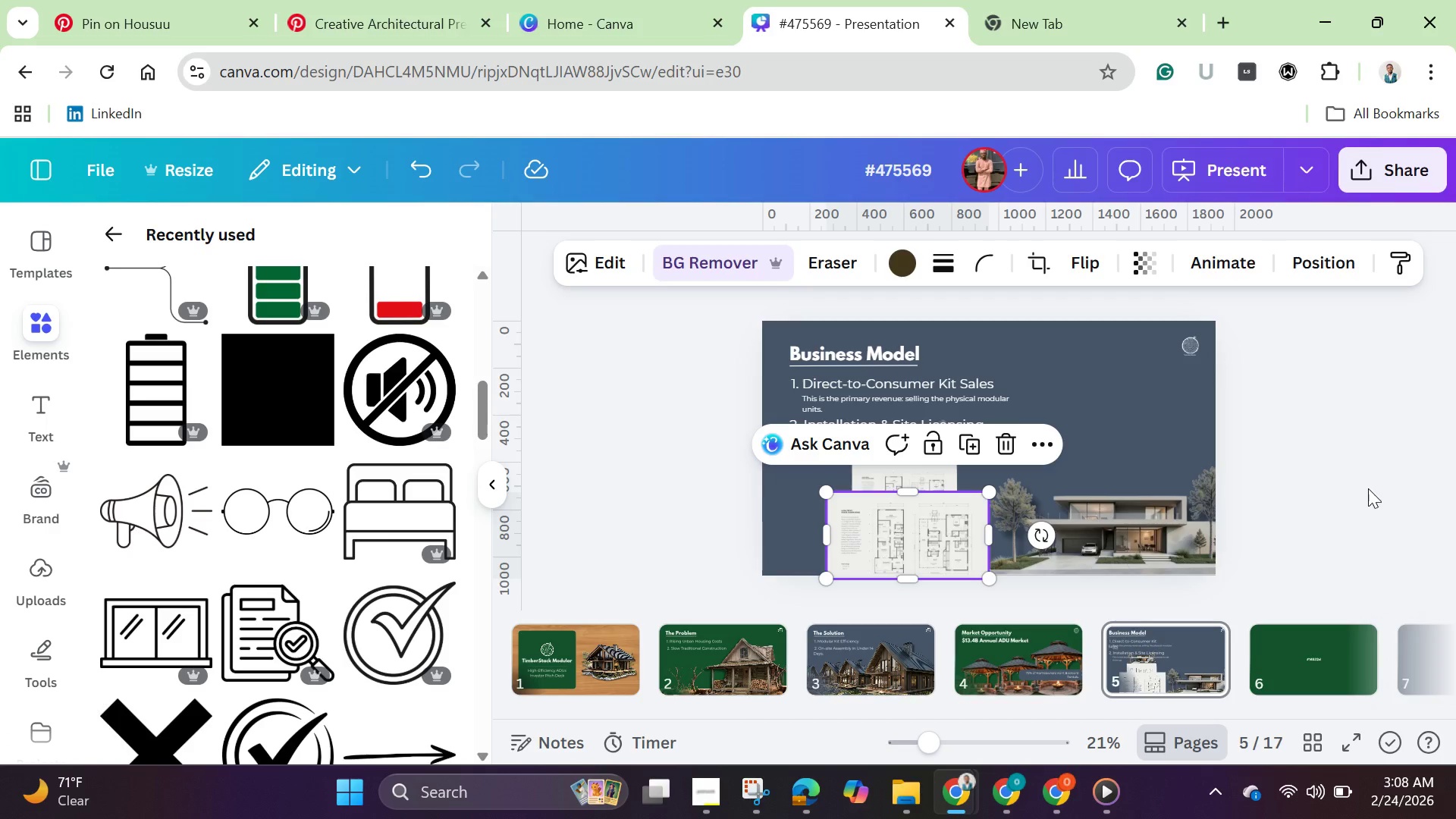 
left_click([1370, 488])
 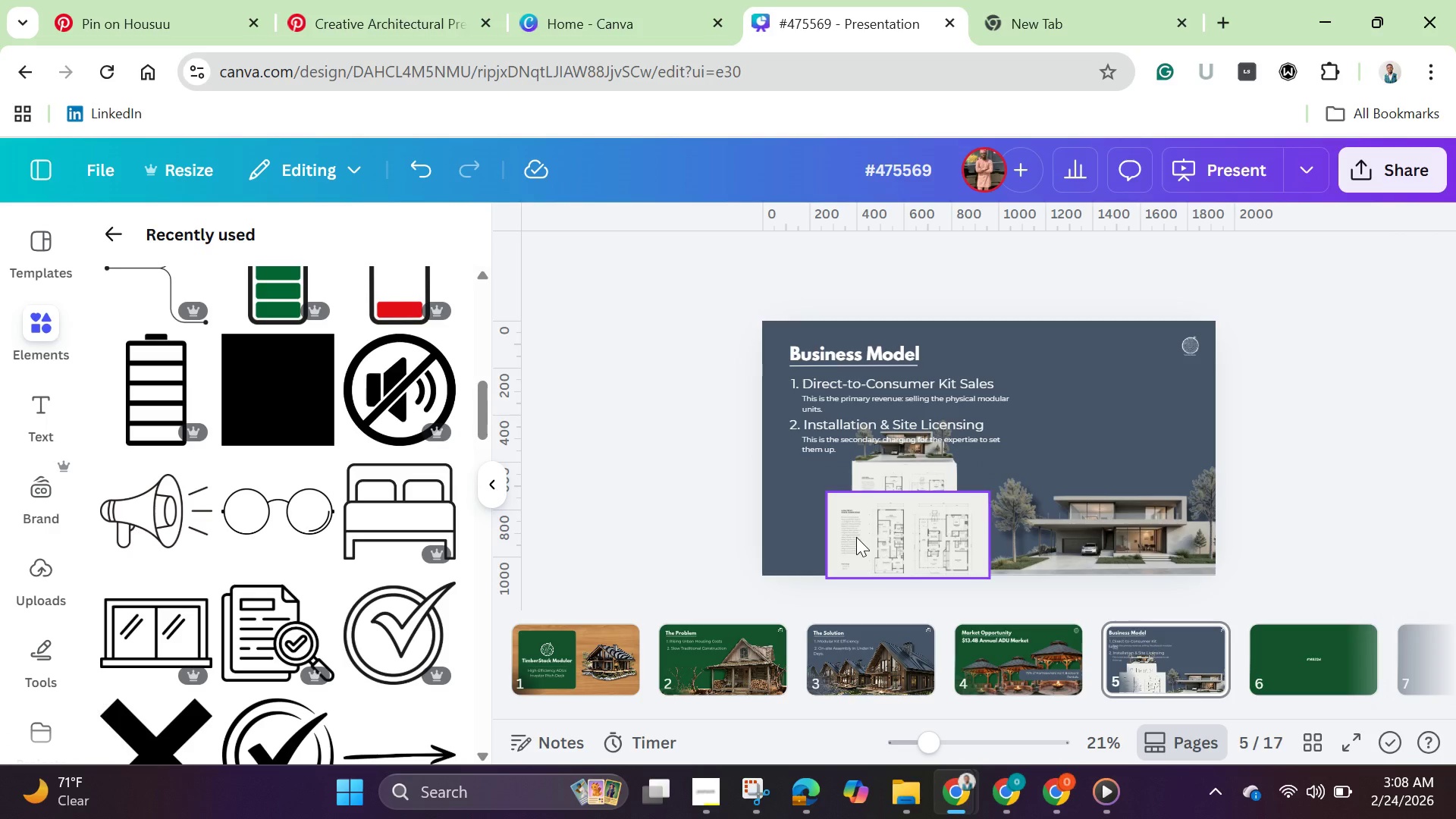 
left_click([914, 537])
 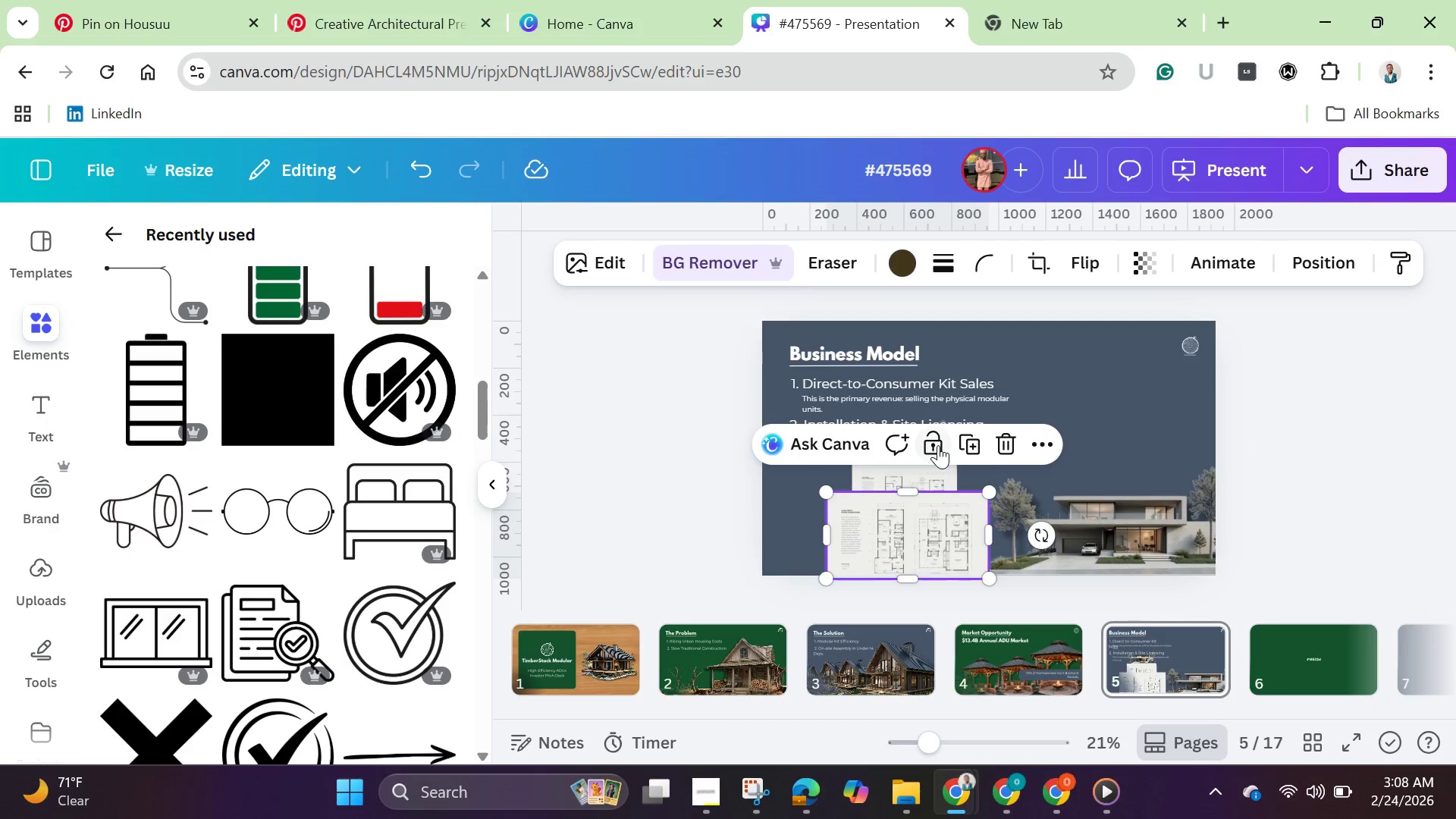 
left_click([962, 439])
 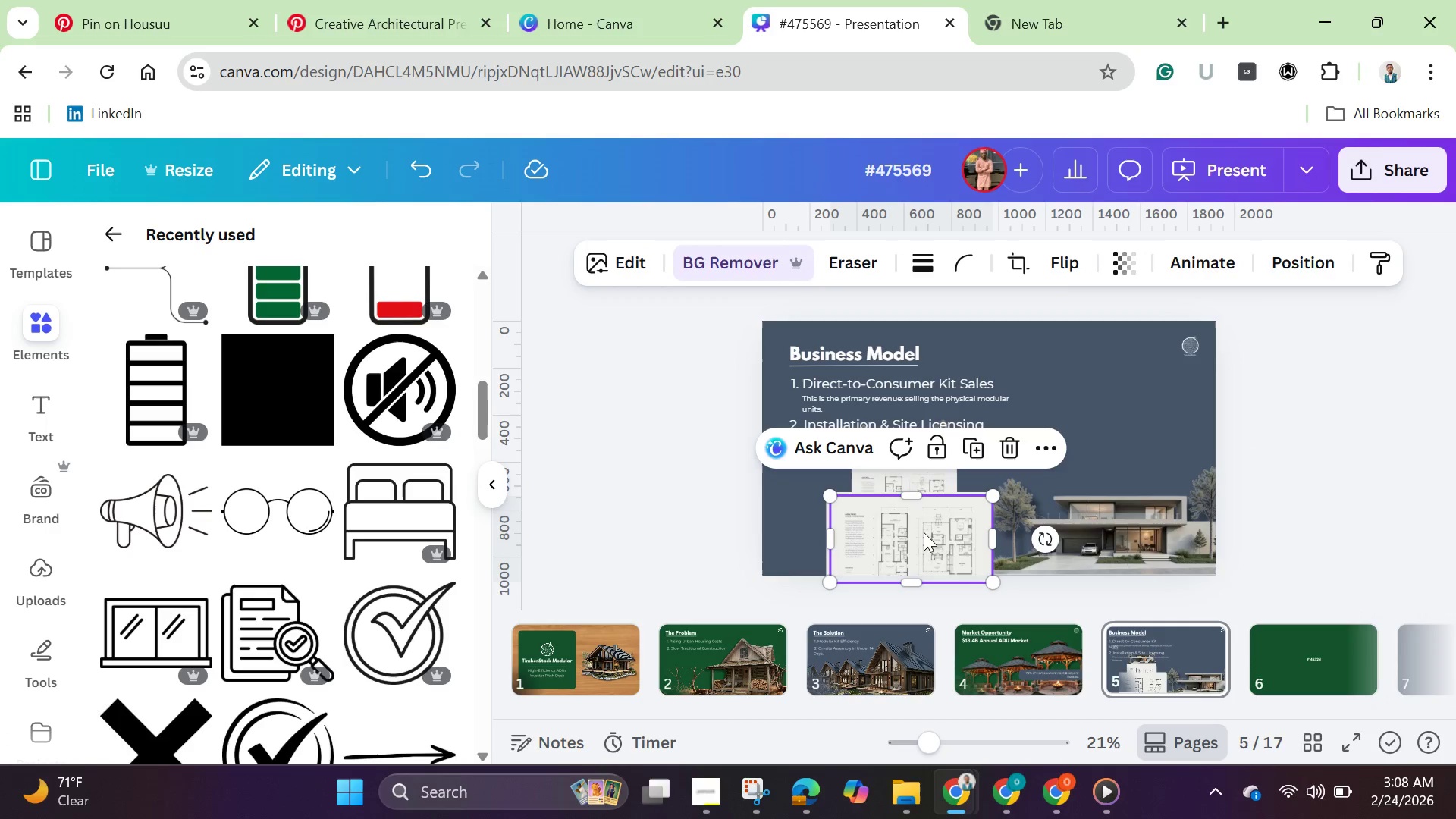 
left_click_drag(start_coordinate=[924, 532], to_coordinate=[756, 532])
 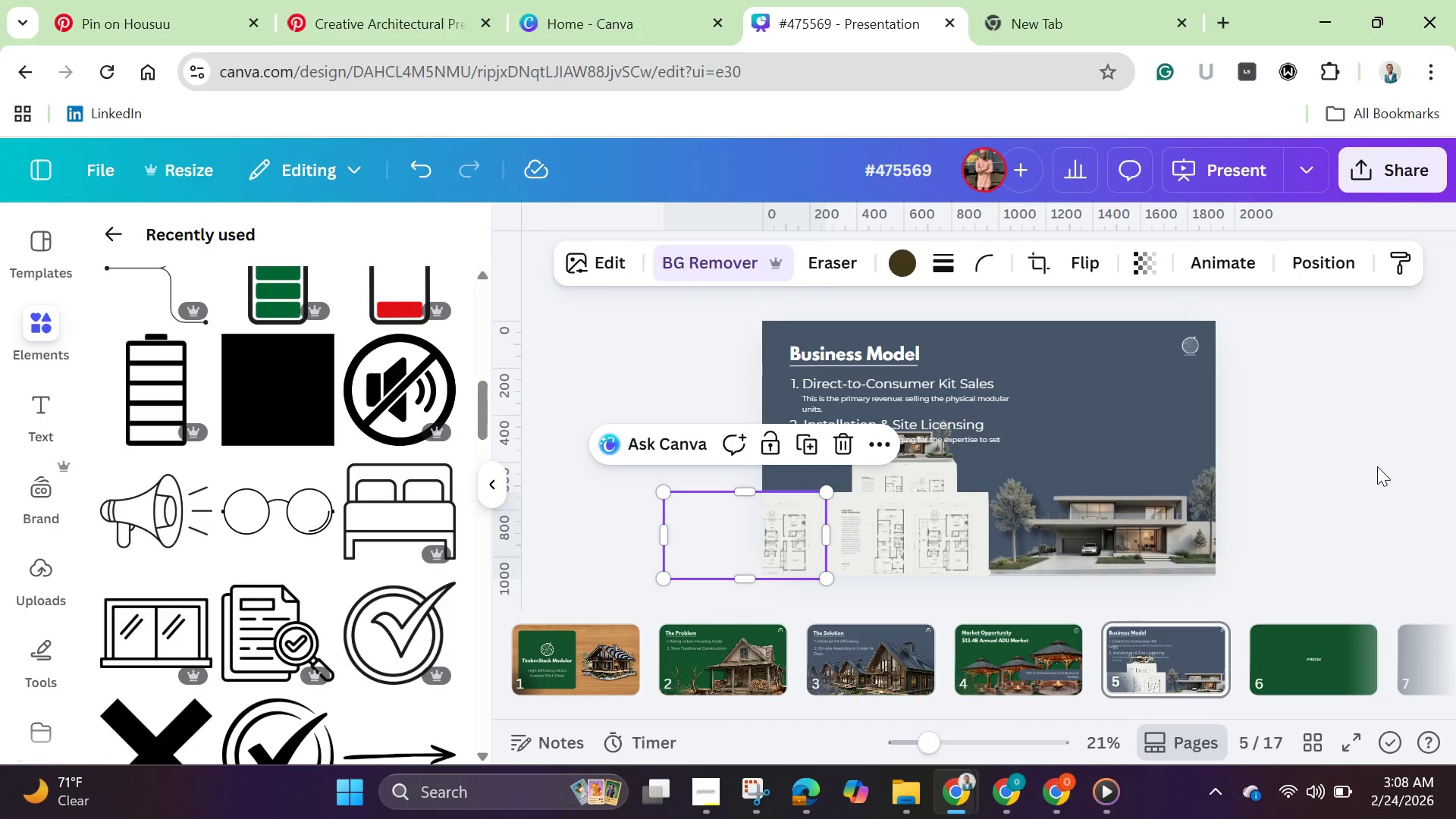 
left_click([1377, 466])
 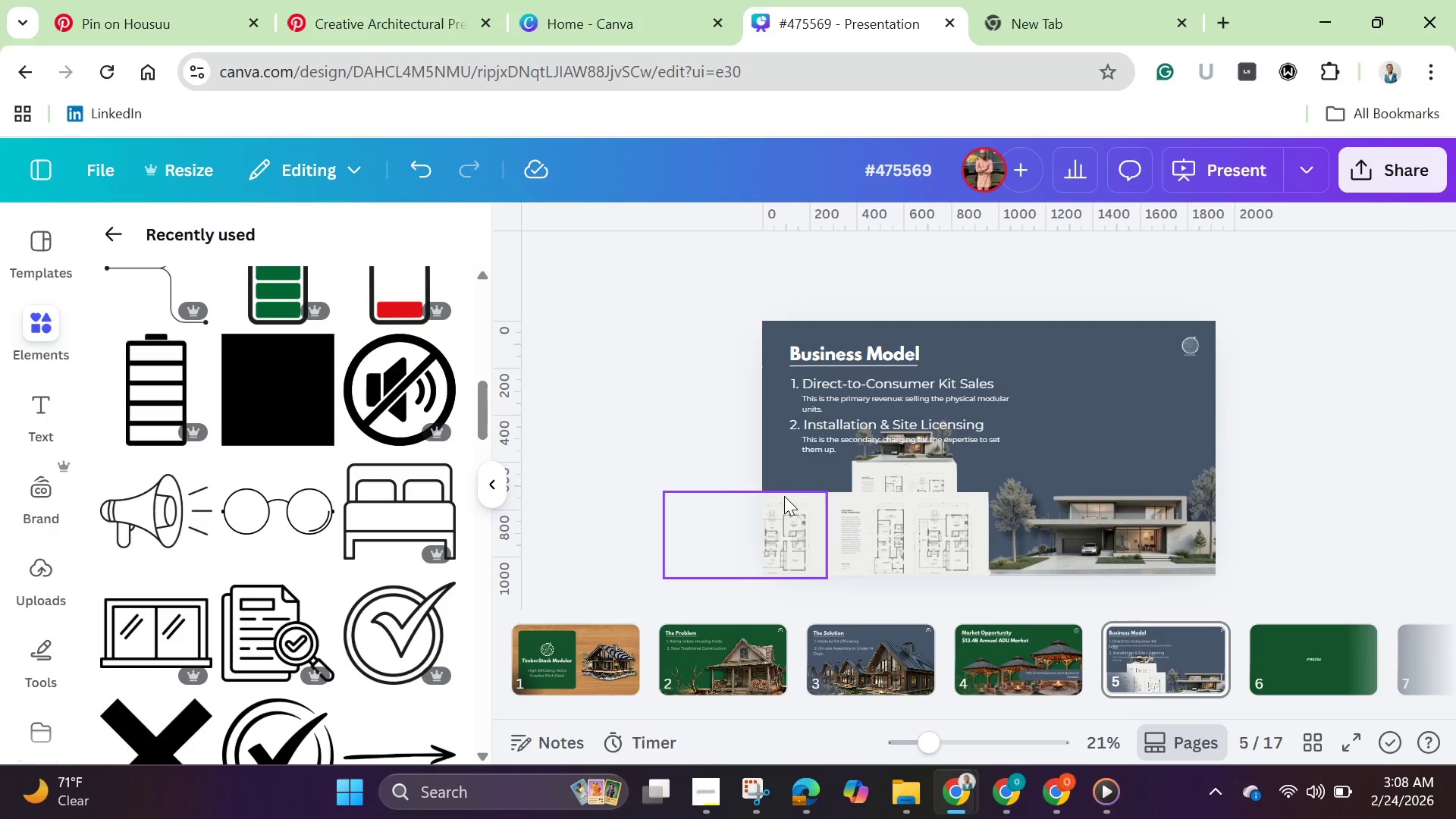 
left_click([791, 499])
 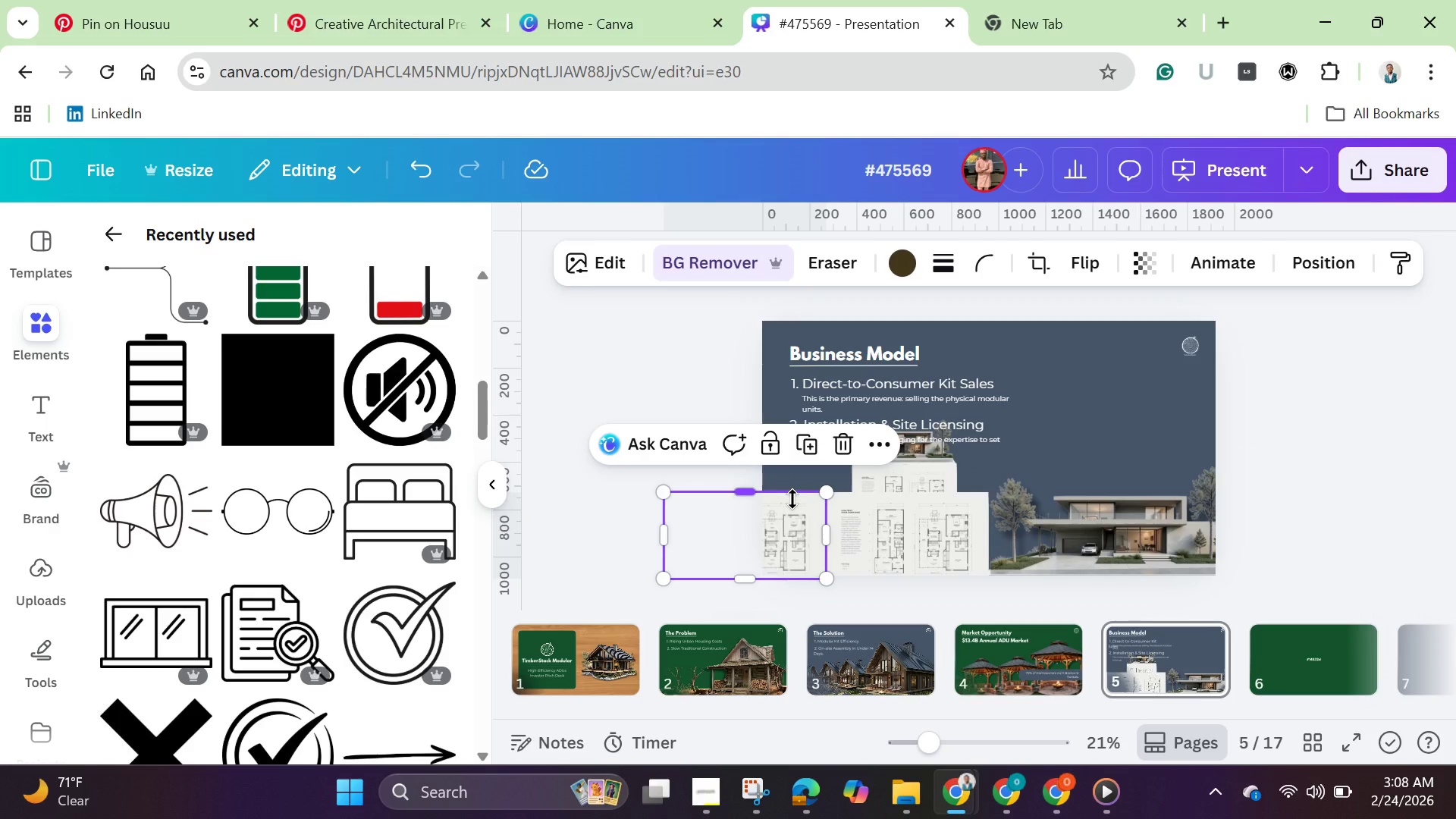 
key(ArrowRight)
 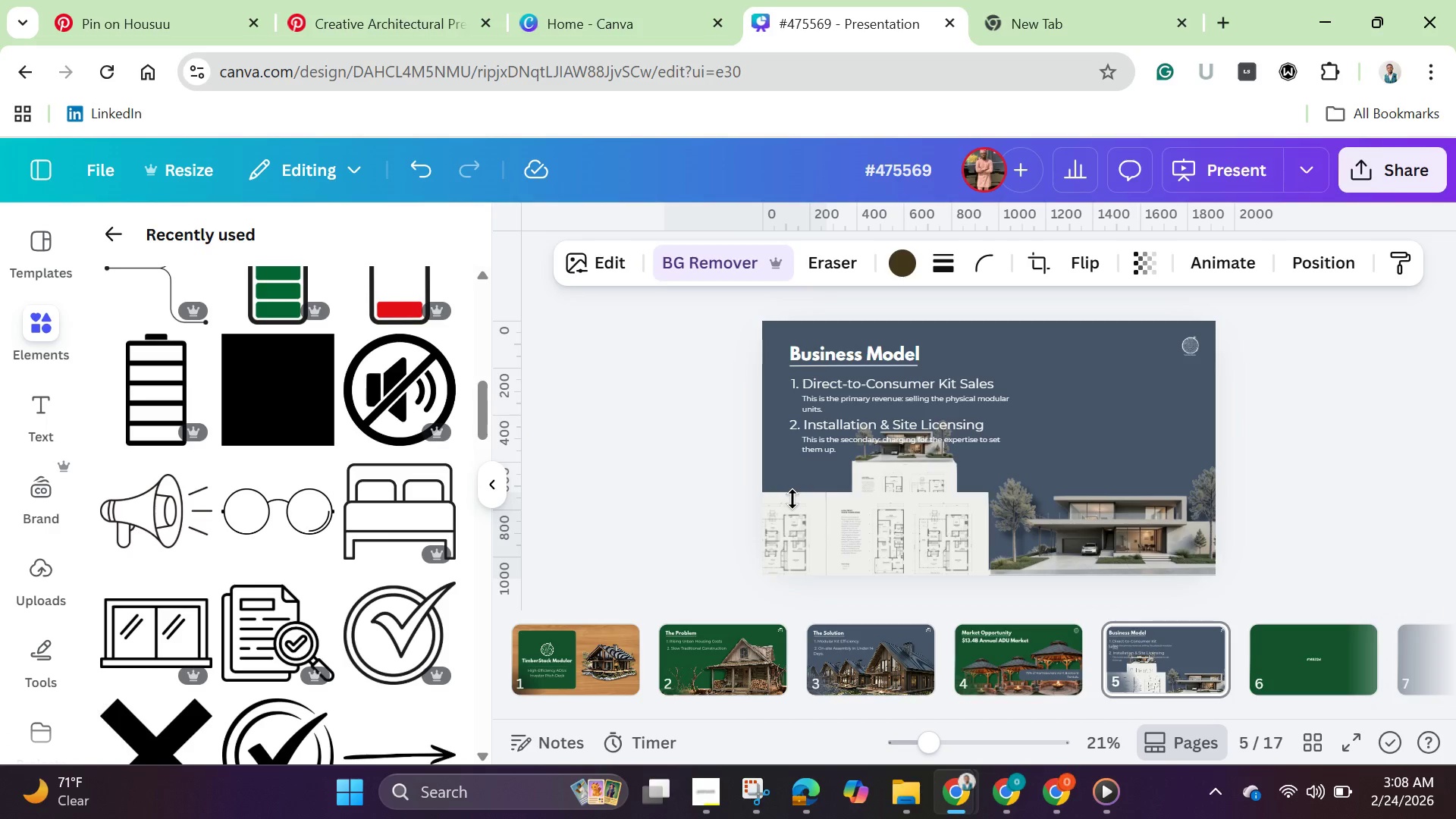 
key(ArrowRight)
 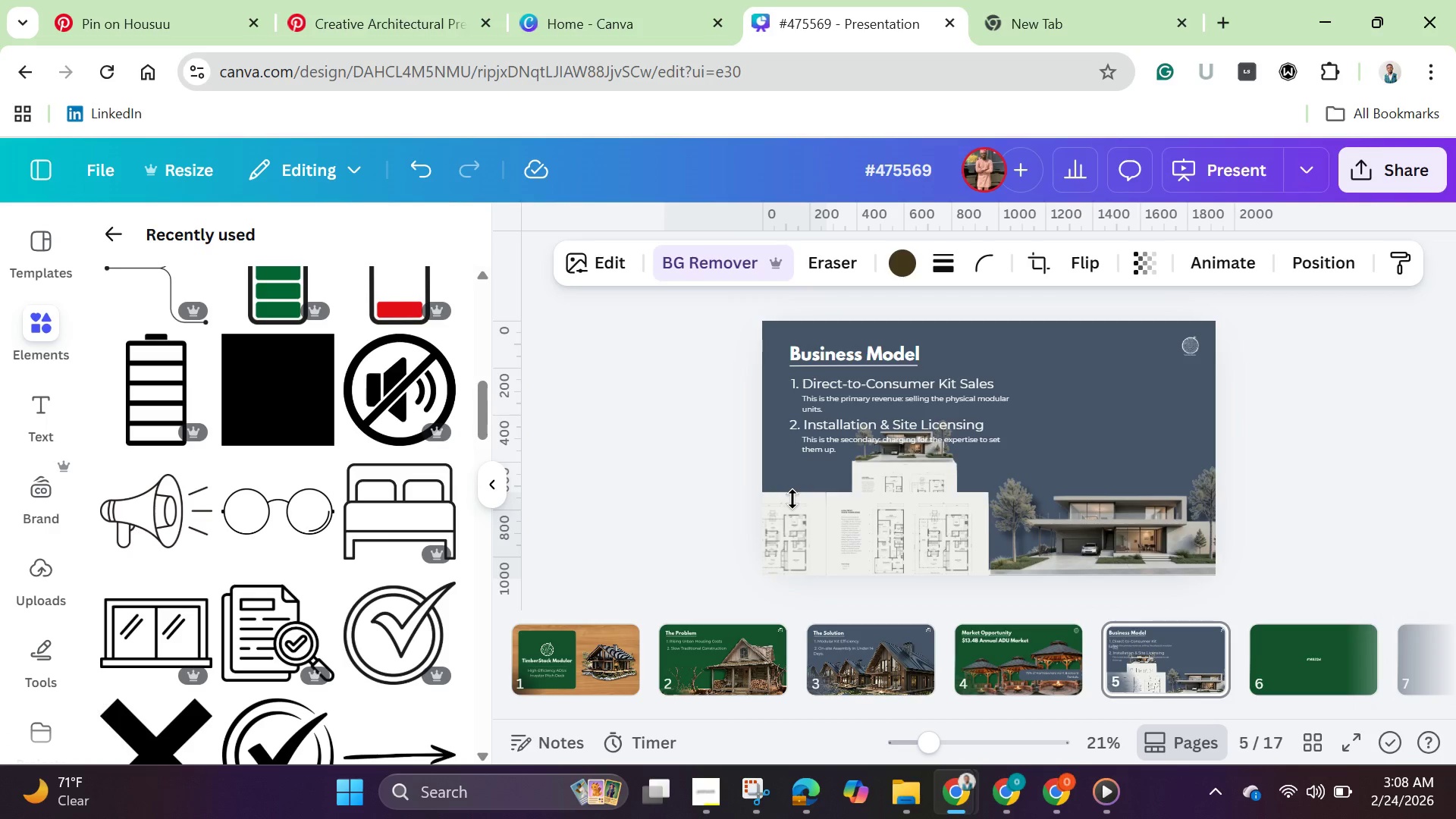 
key(ArrowRight)
 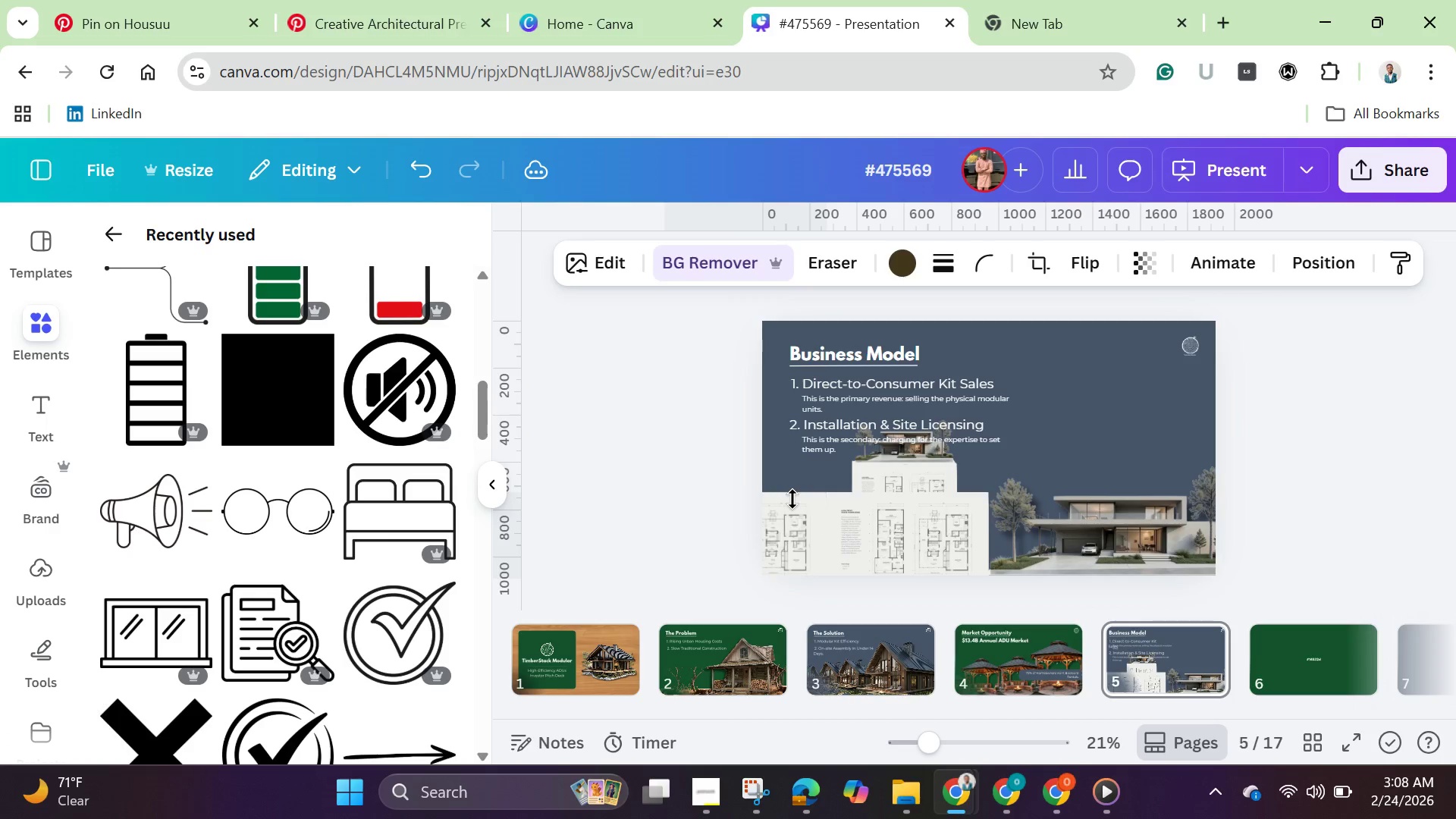 
key(ArrowRight)
 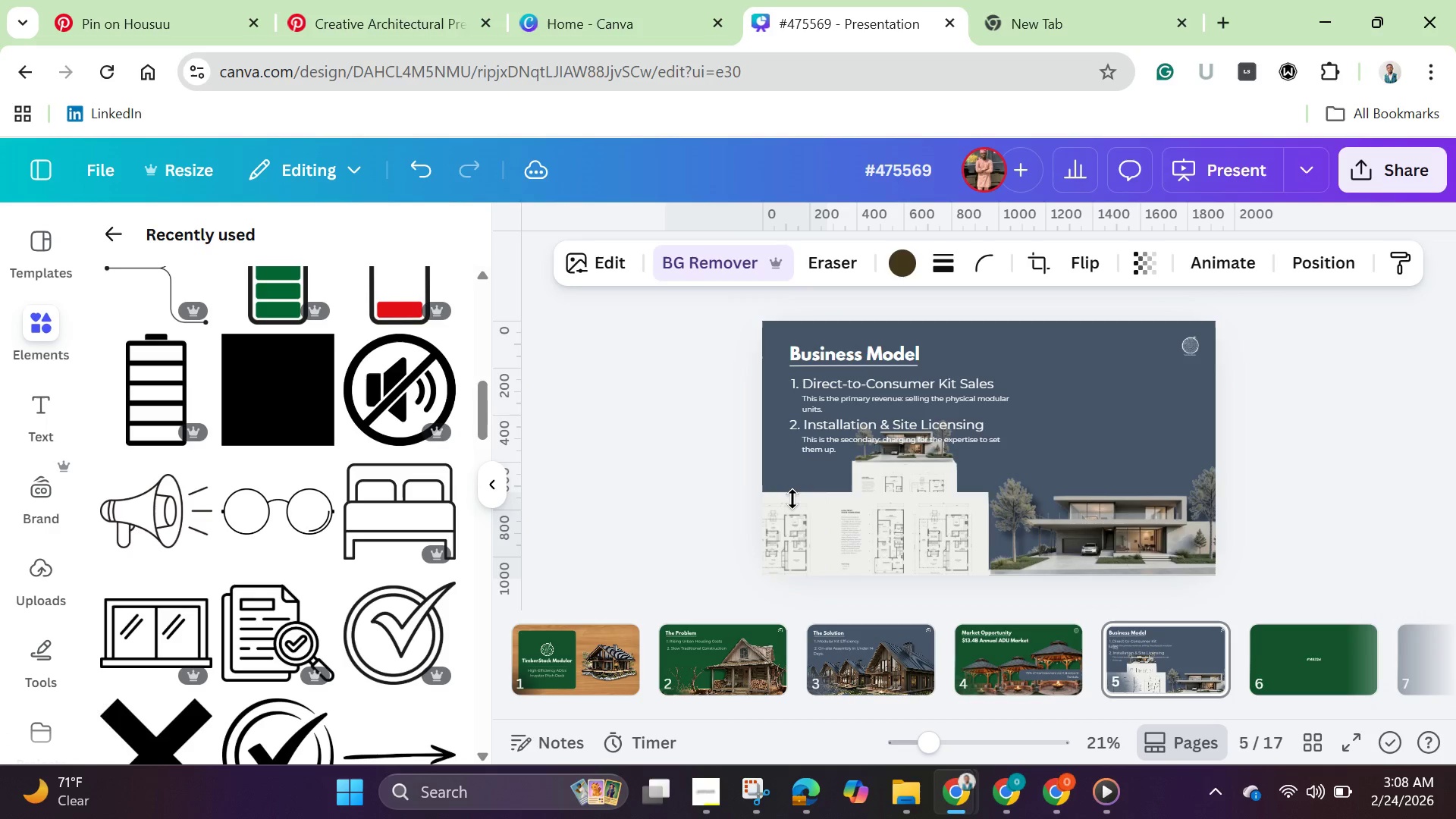 
key(ArrowRight)
 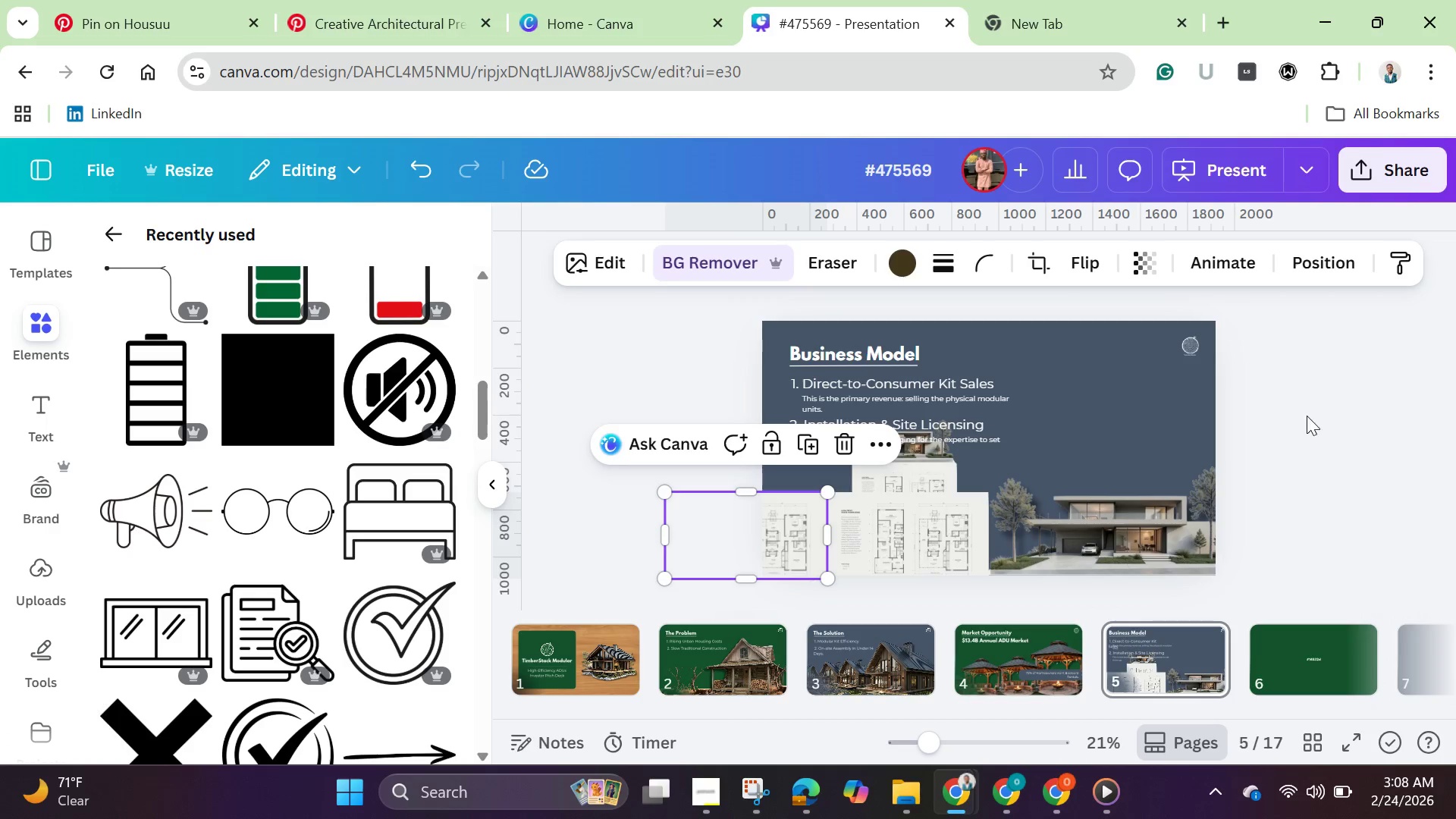 
left_click([1436, 413])
 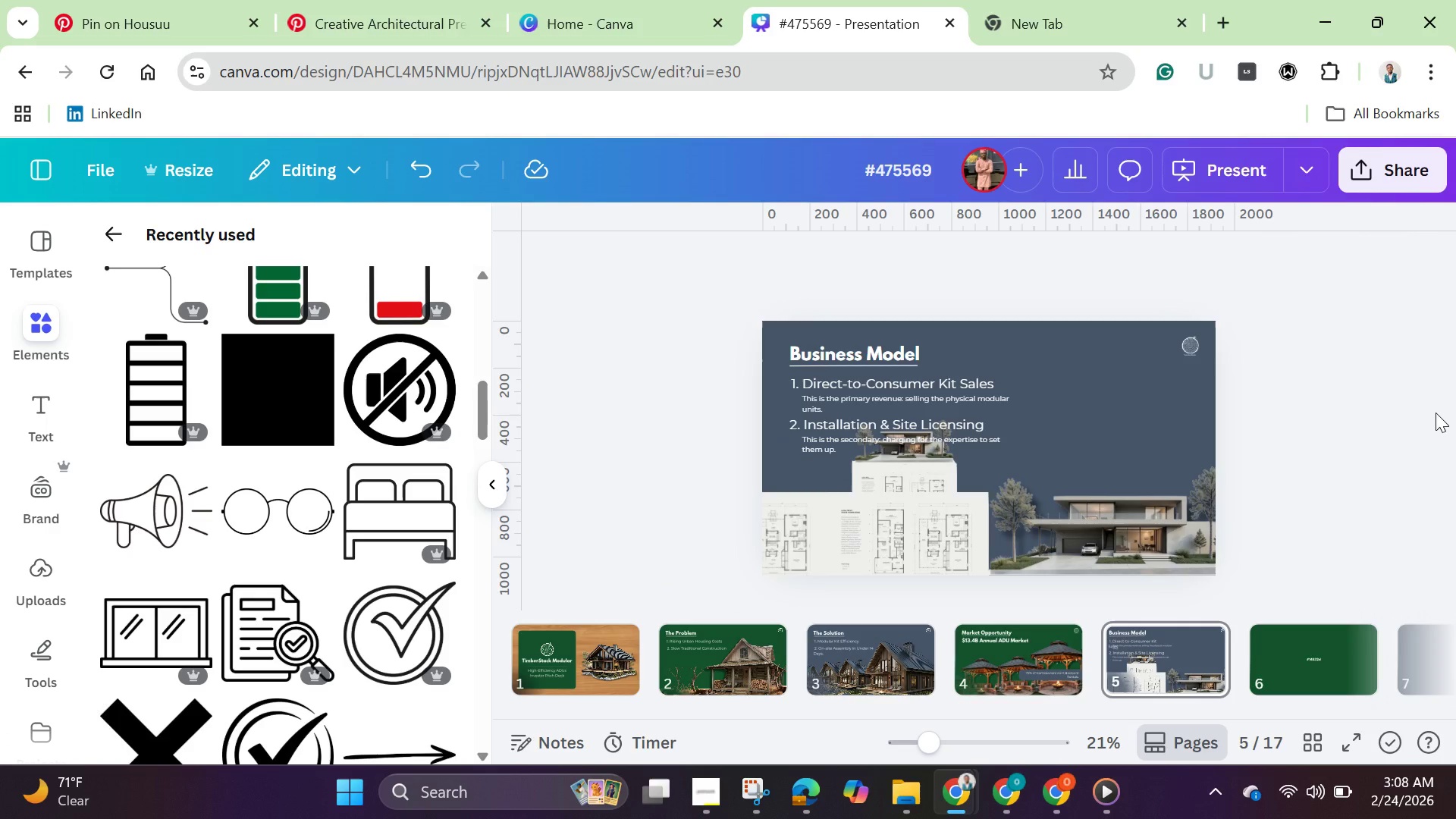 
left_click([1436, 413])
 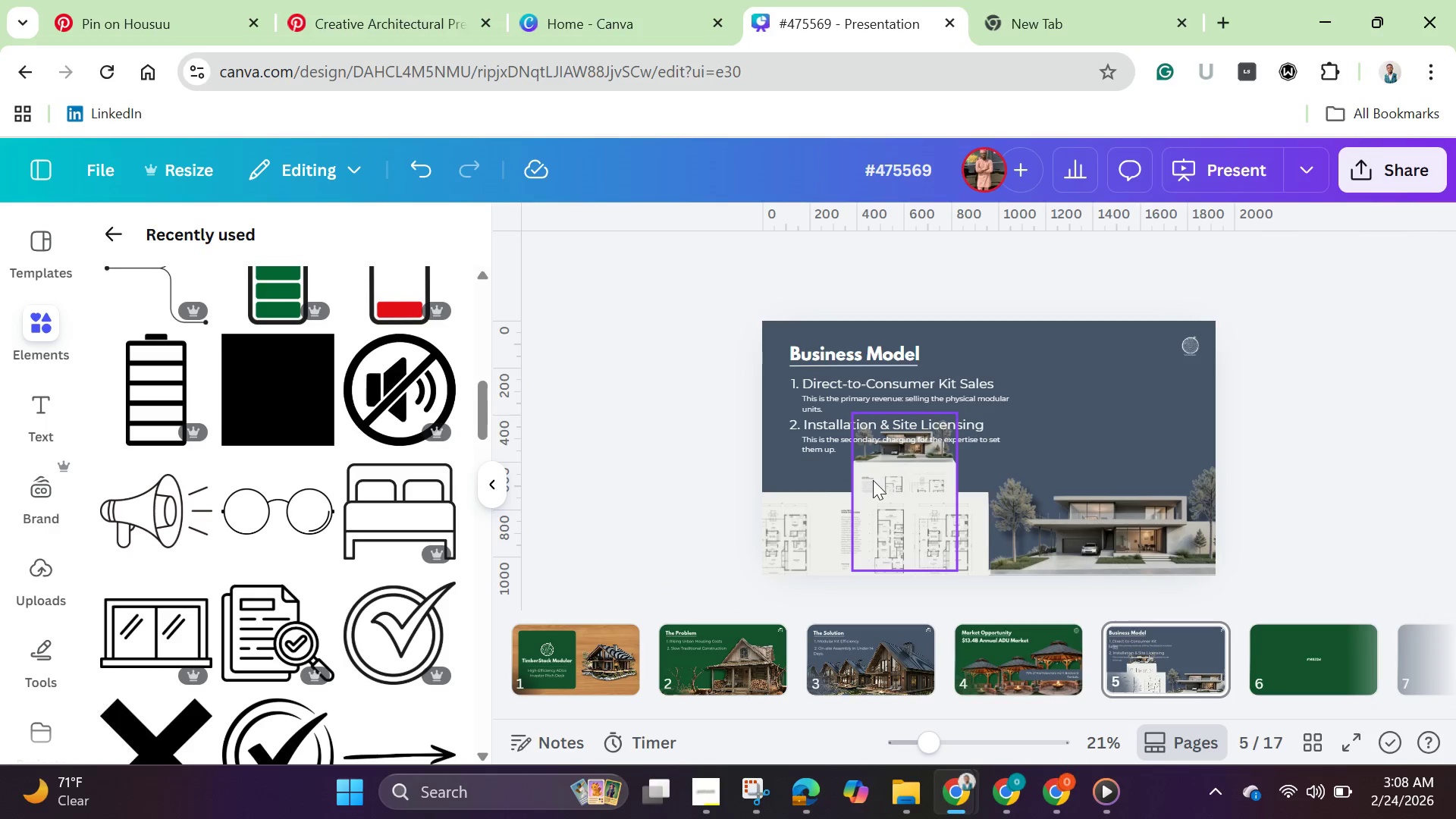 
left_click([874, 480])
 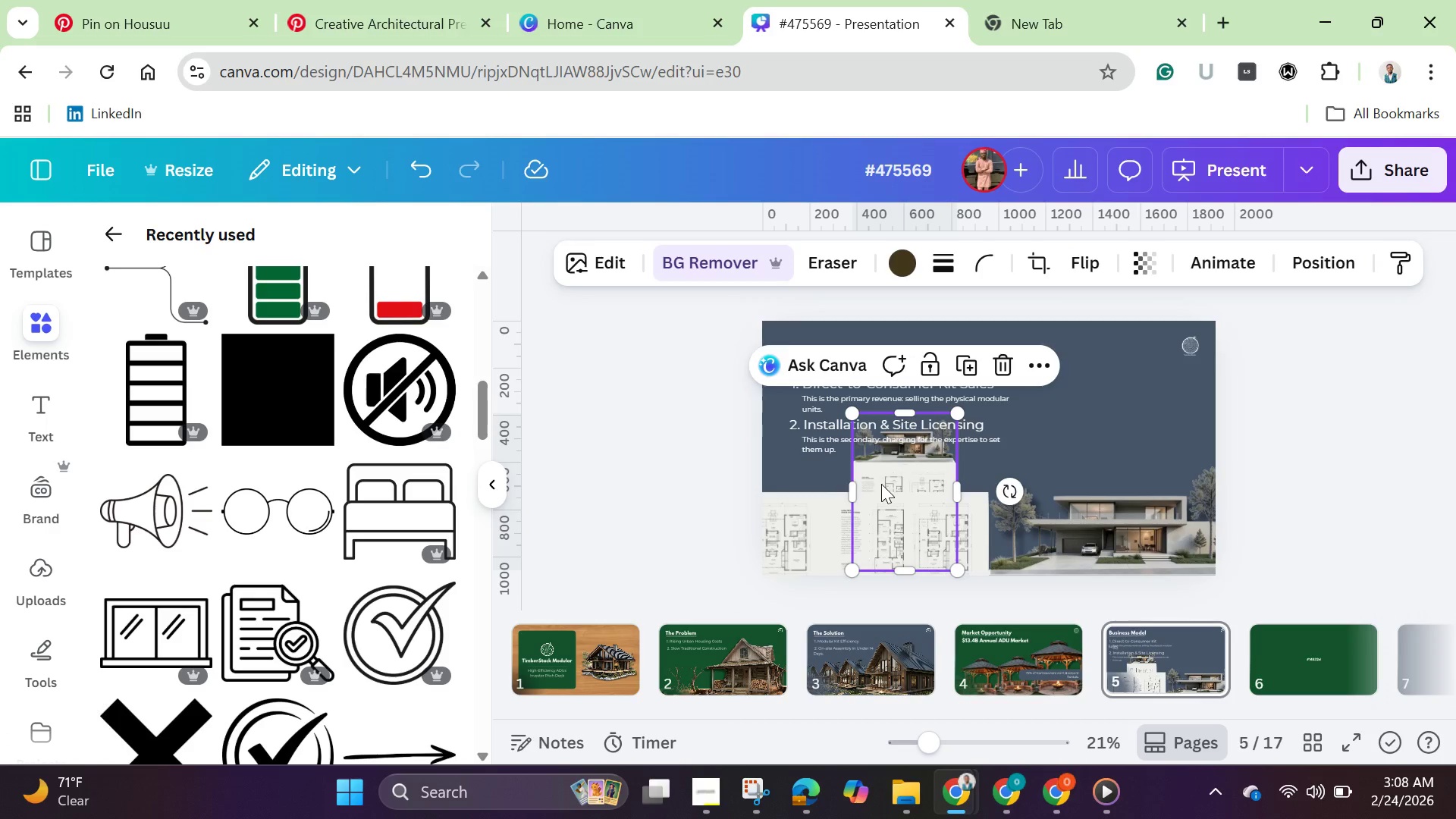 
left_click_drag(start_coordinate=[877, 480], to_coordinate=[1087, 458])
 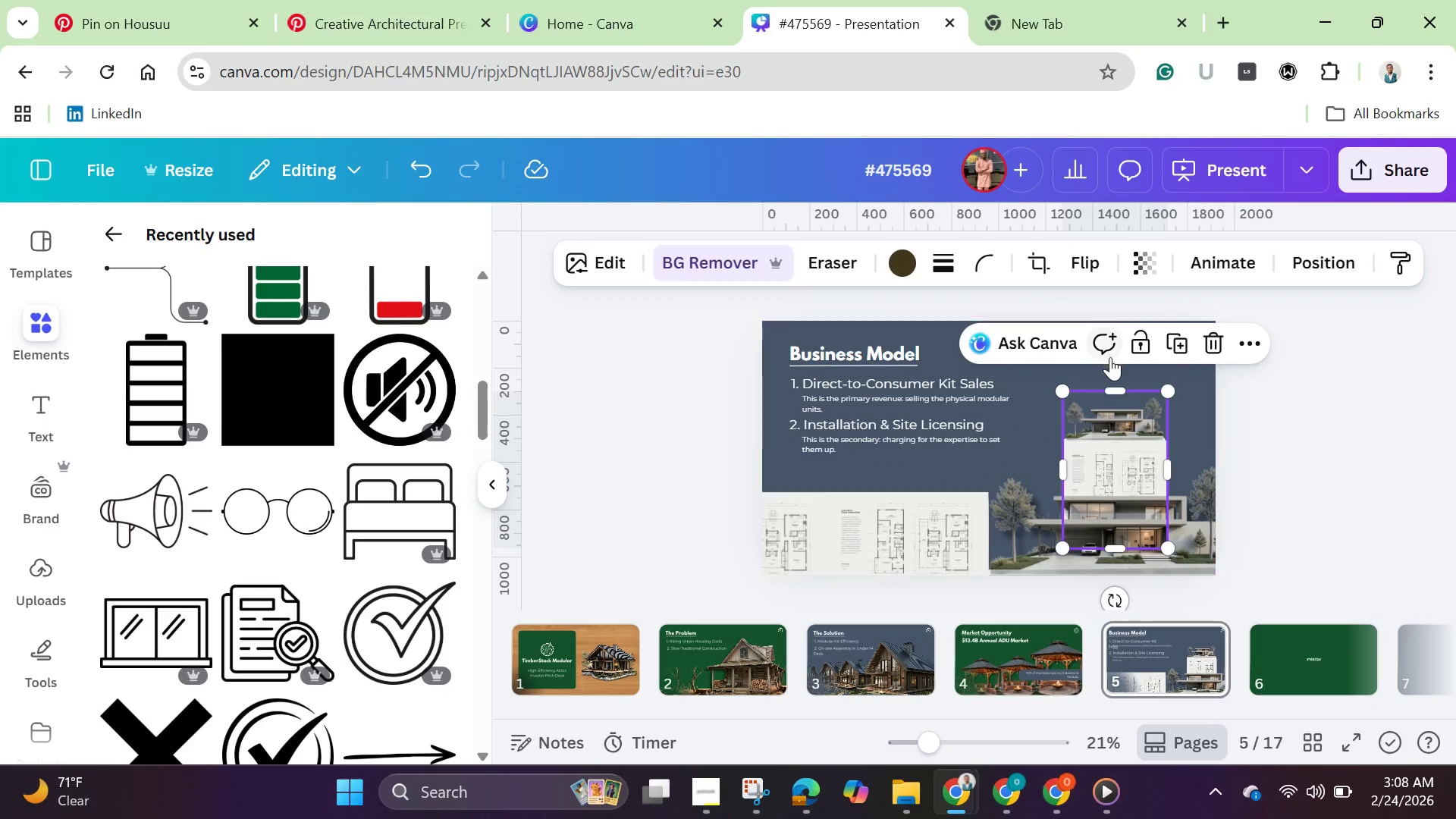 
left_click_drag(start_coordinate=[1116, 388], to_coordinate=[1125, 489])
 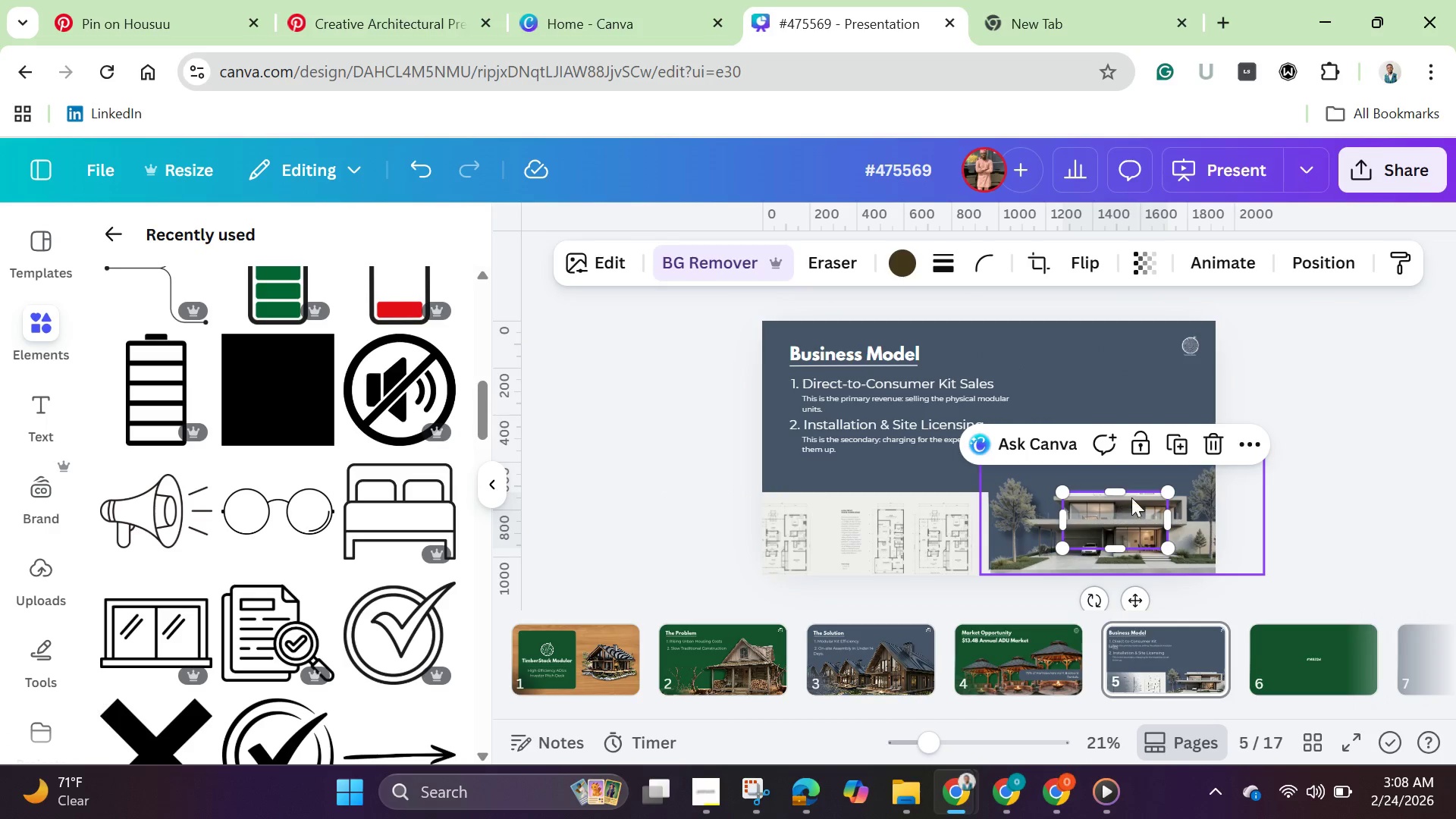 
left_click_drag(start_coordinate=[1121, 506], to_coordinate=[1128, 411])
 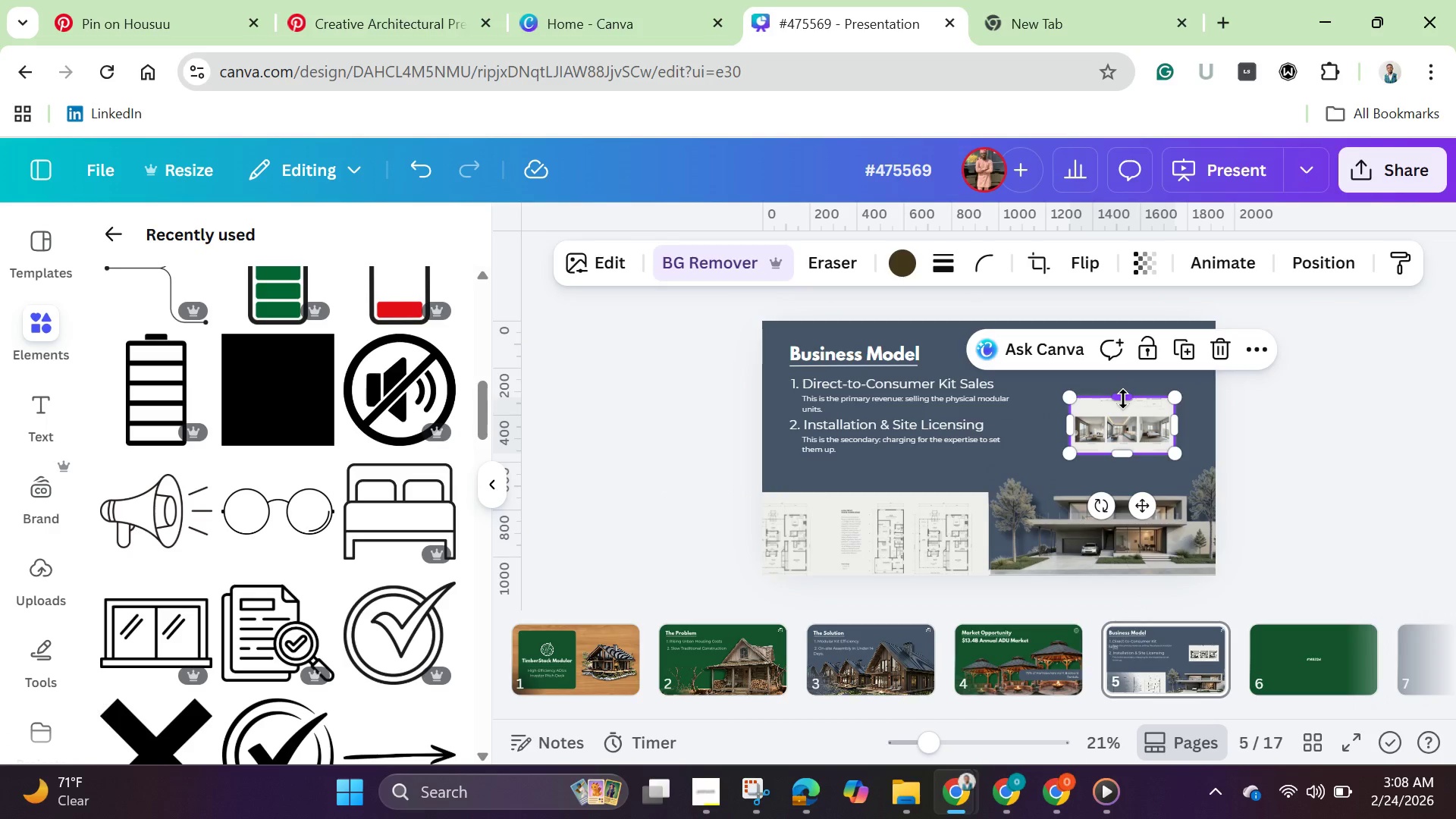 
left_click_drag(start_coordinate=[1123, 399], to_coordinate=[1138, 416])
 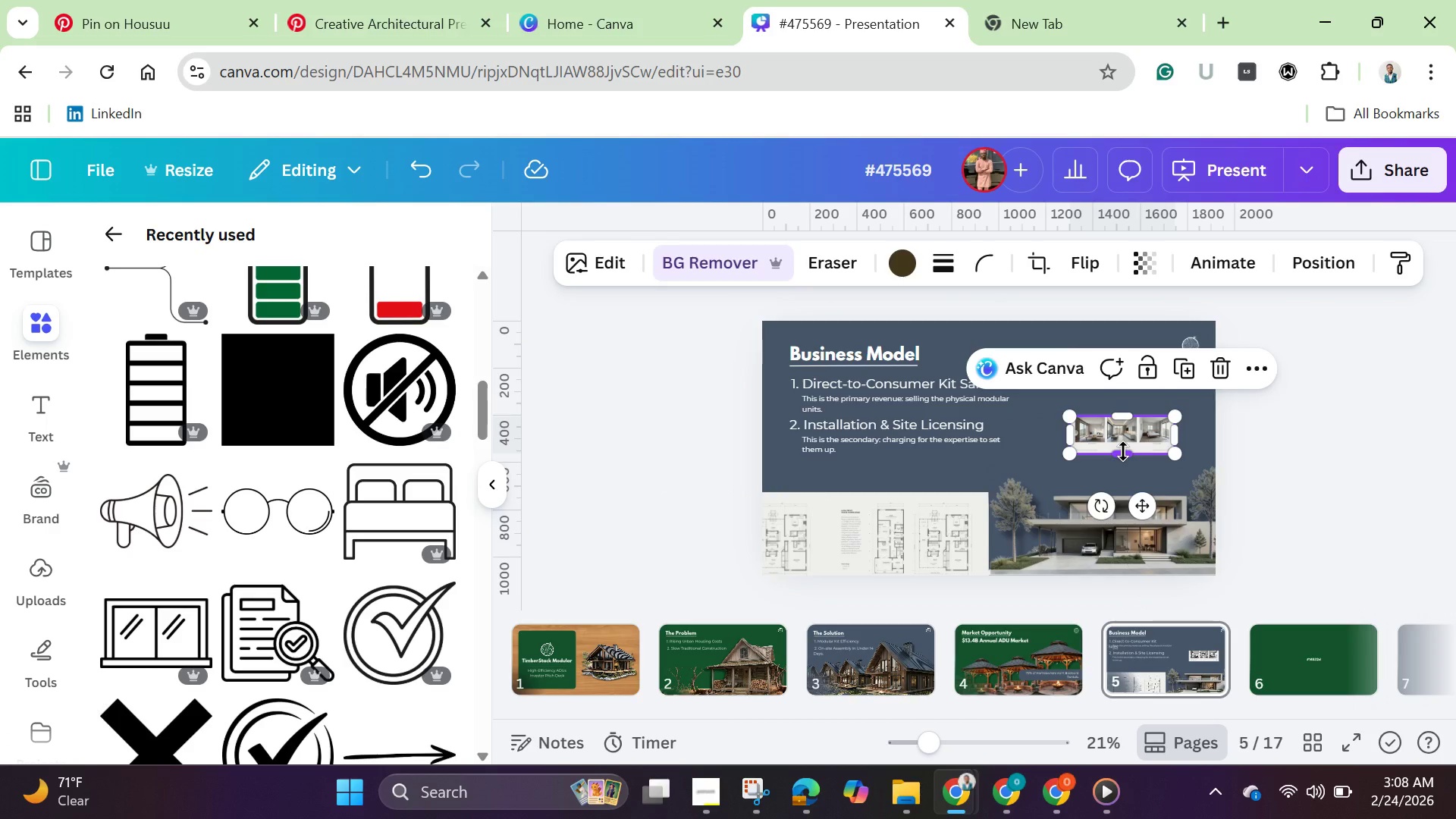 
left_click_drag(start_coordinate=[1123, 451], to_coordinate=[1125, 441])
 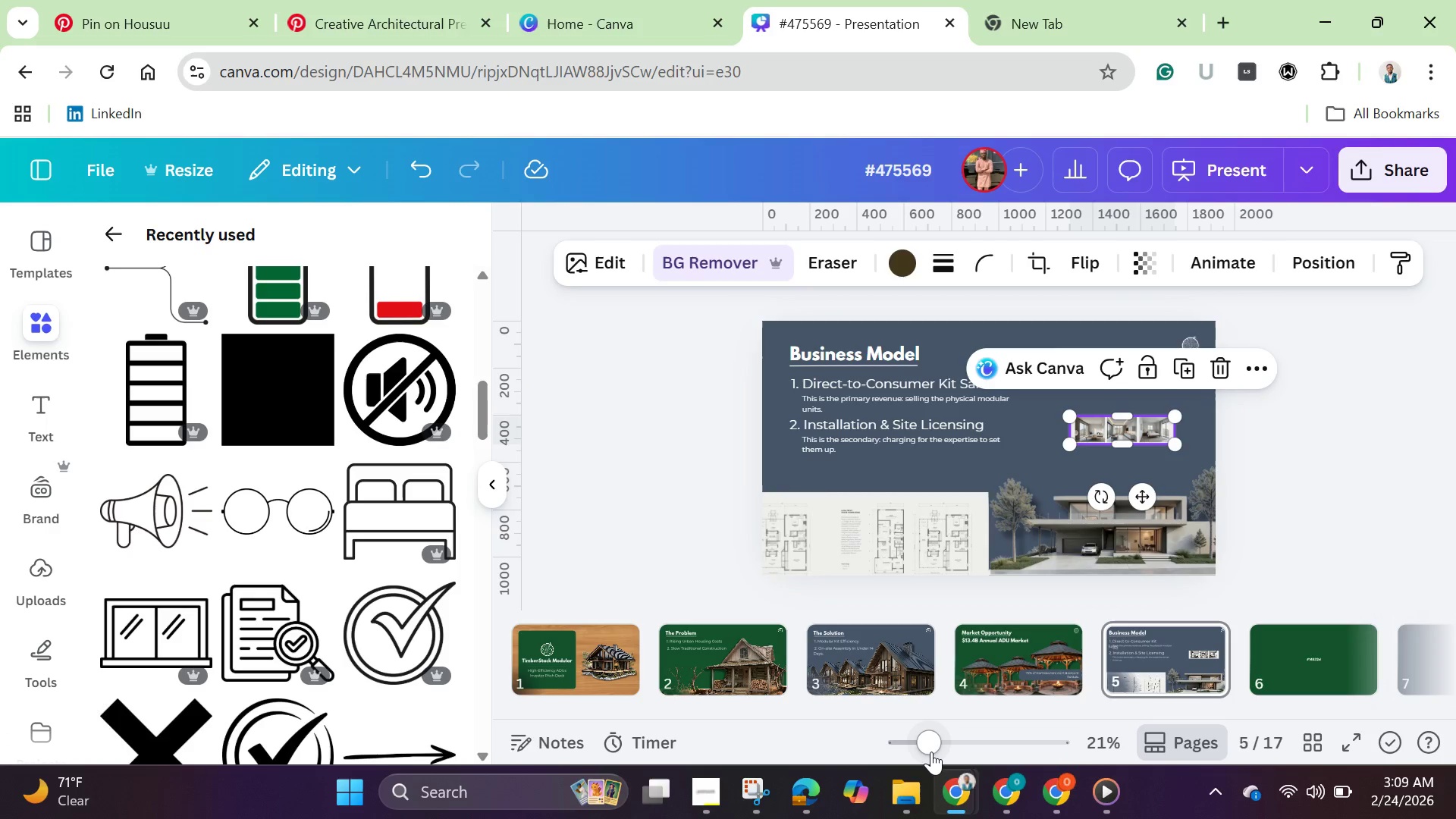 
left_click_drag(start_coordinate=[931, 752], to_coordinate=[993, 768])
 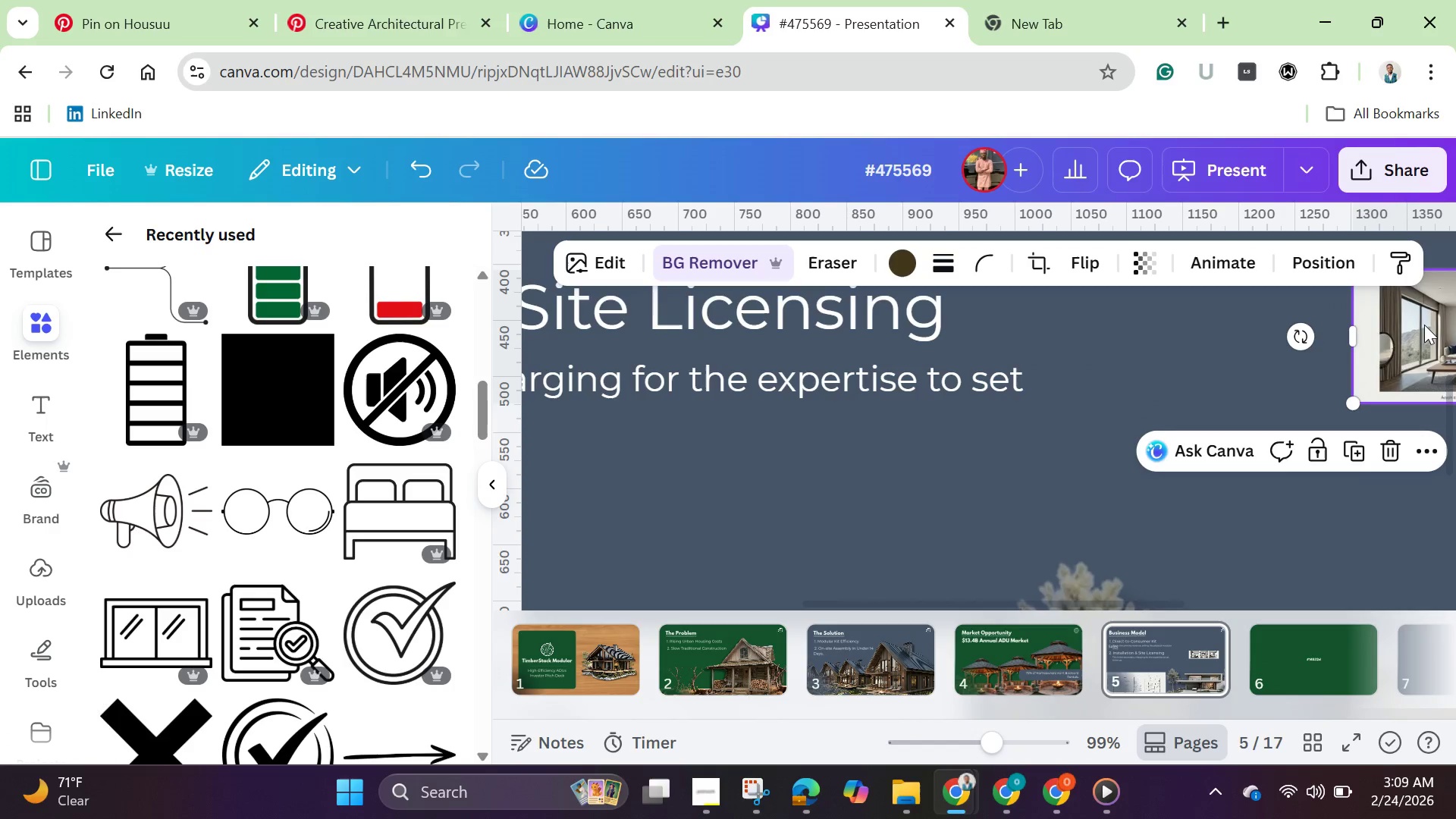 
left_click_drag(start_coordinate=[1424, 325], to_coordinate=[828, 427])
 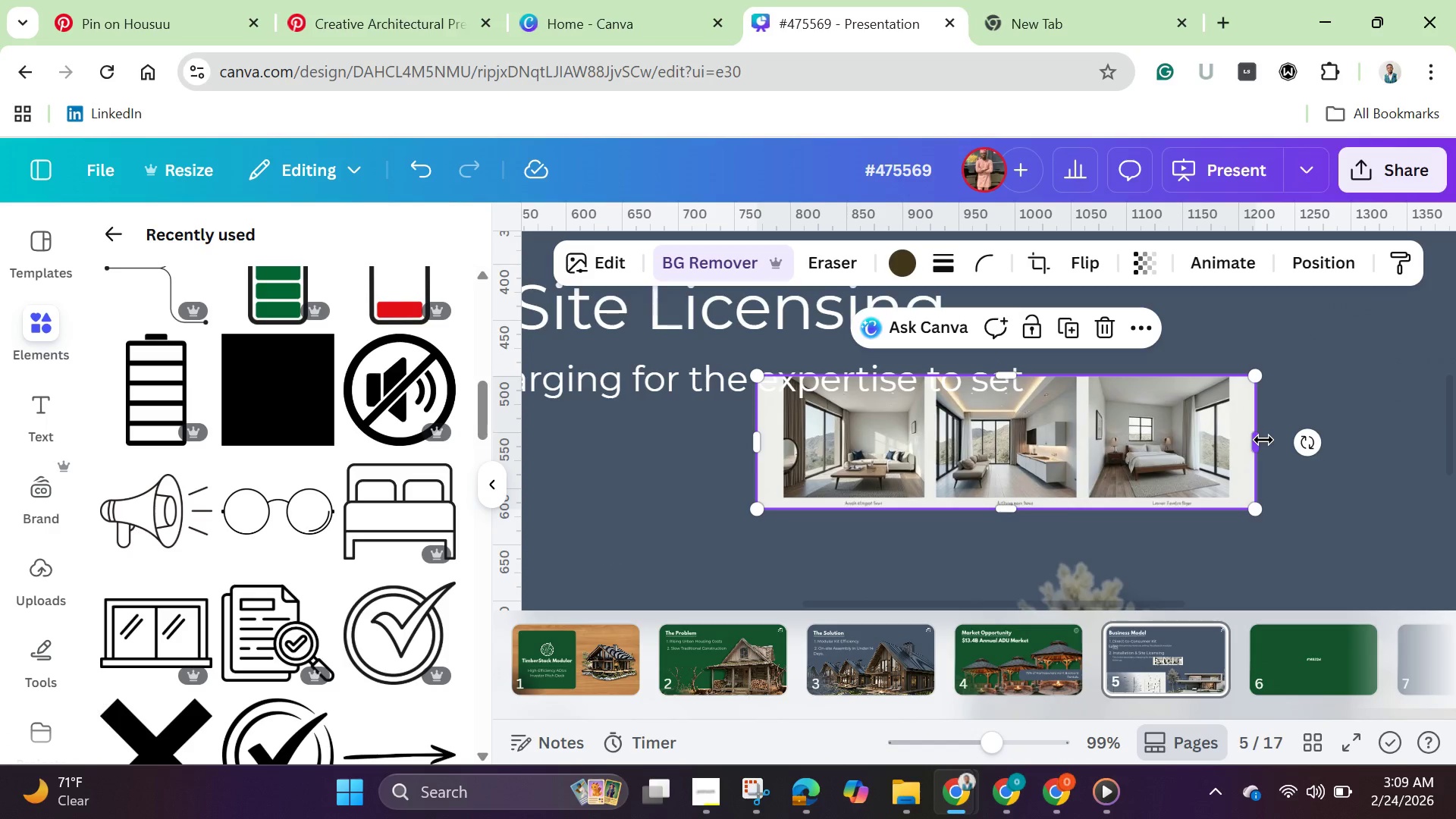 
left_click_drag(start_coordinate=[1263, 440], to_coordinate=[1240, 440])
 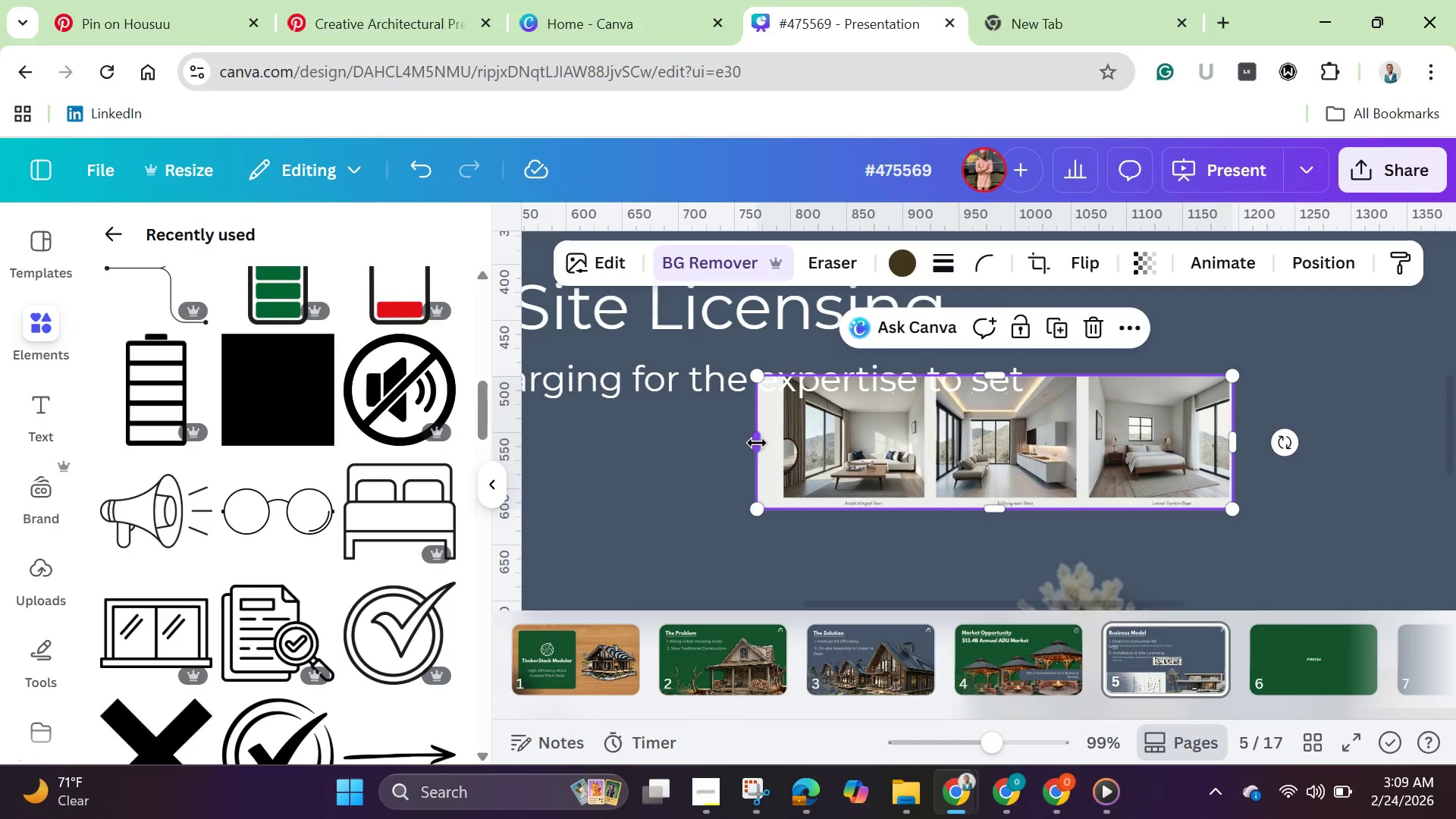 
left_click_drag(start_coordinate=[764, 443], to_coordinate=[789, 450])
 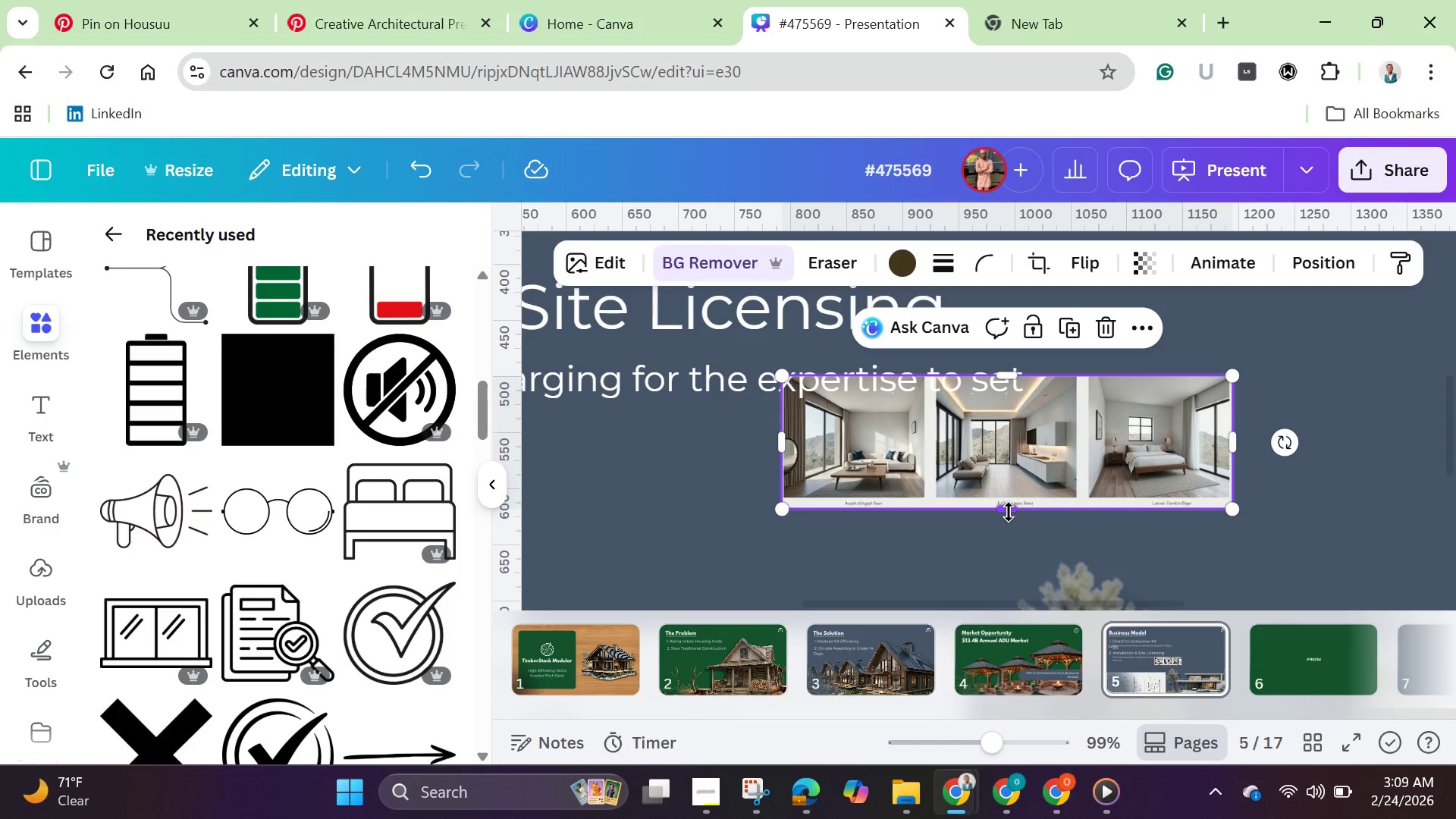 
left_click_drag(start_coordinate=[1009, 512], to_coordinate=[995, 497])
 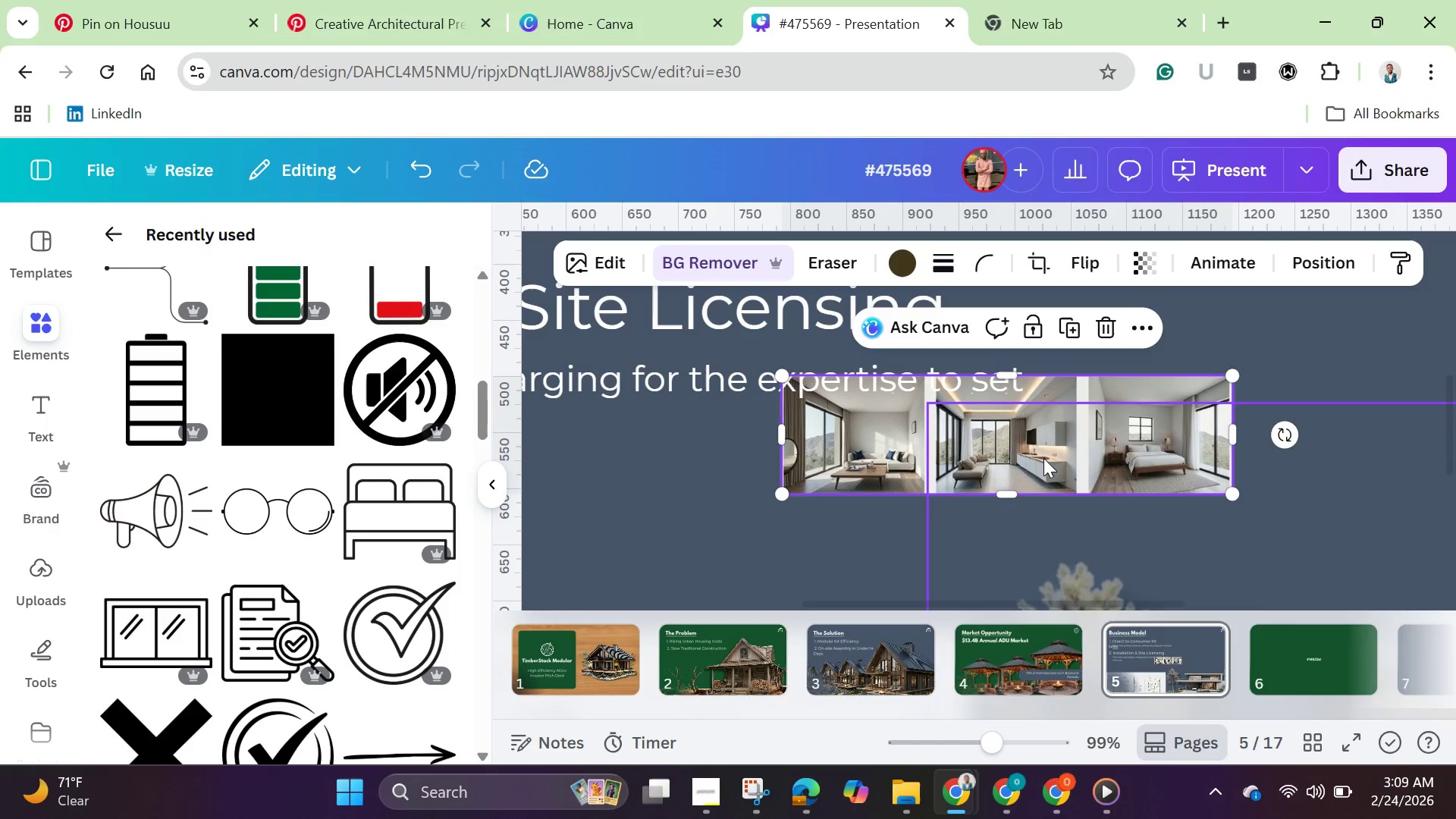 
left_click_drag(start_coordinate=[1043, 458], to_coordinate=[1083, 544])
 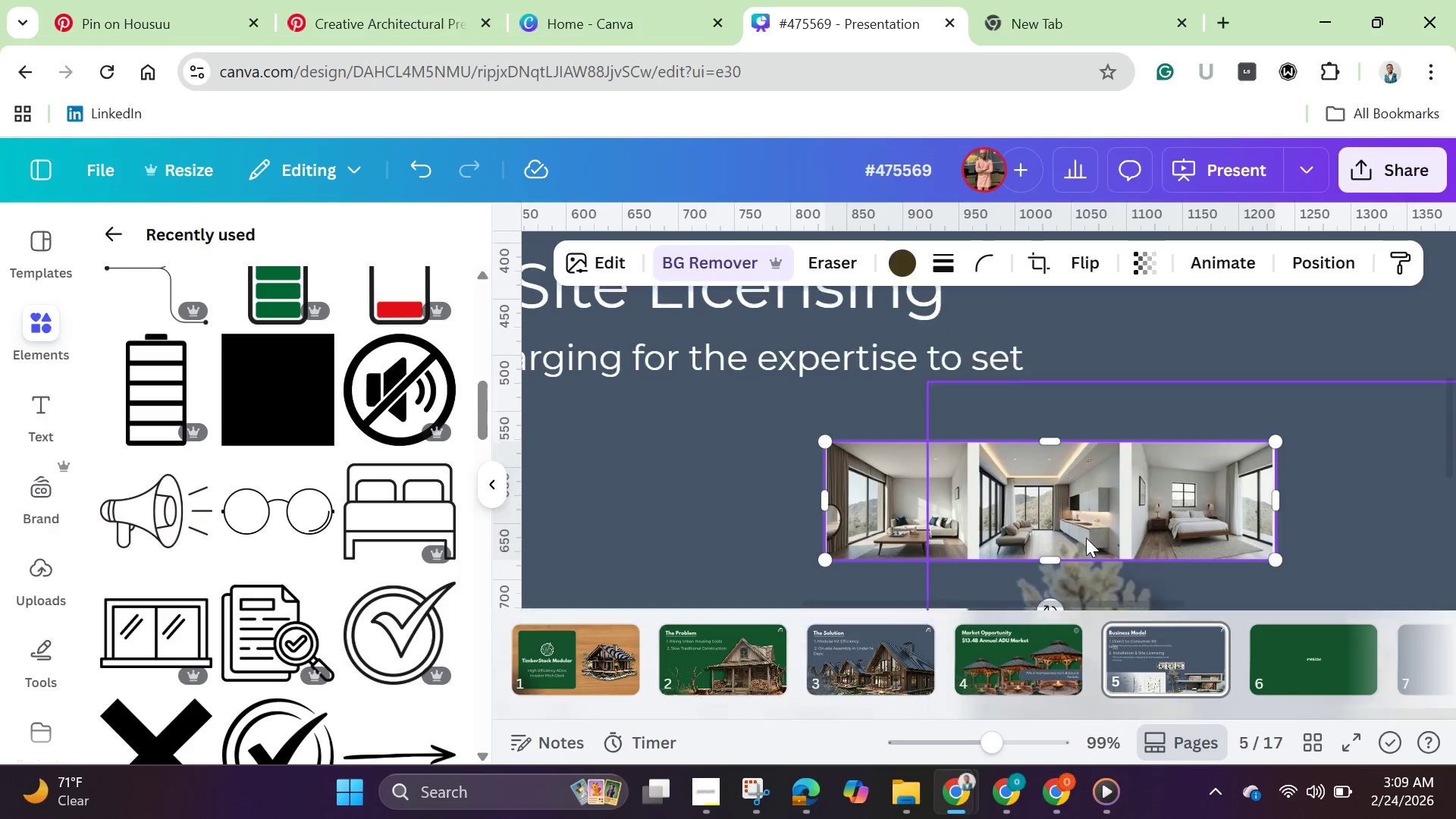 
scroll: coordinate [1086, 538], scroll_direction: down, amount: 2.0
 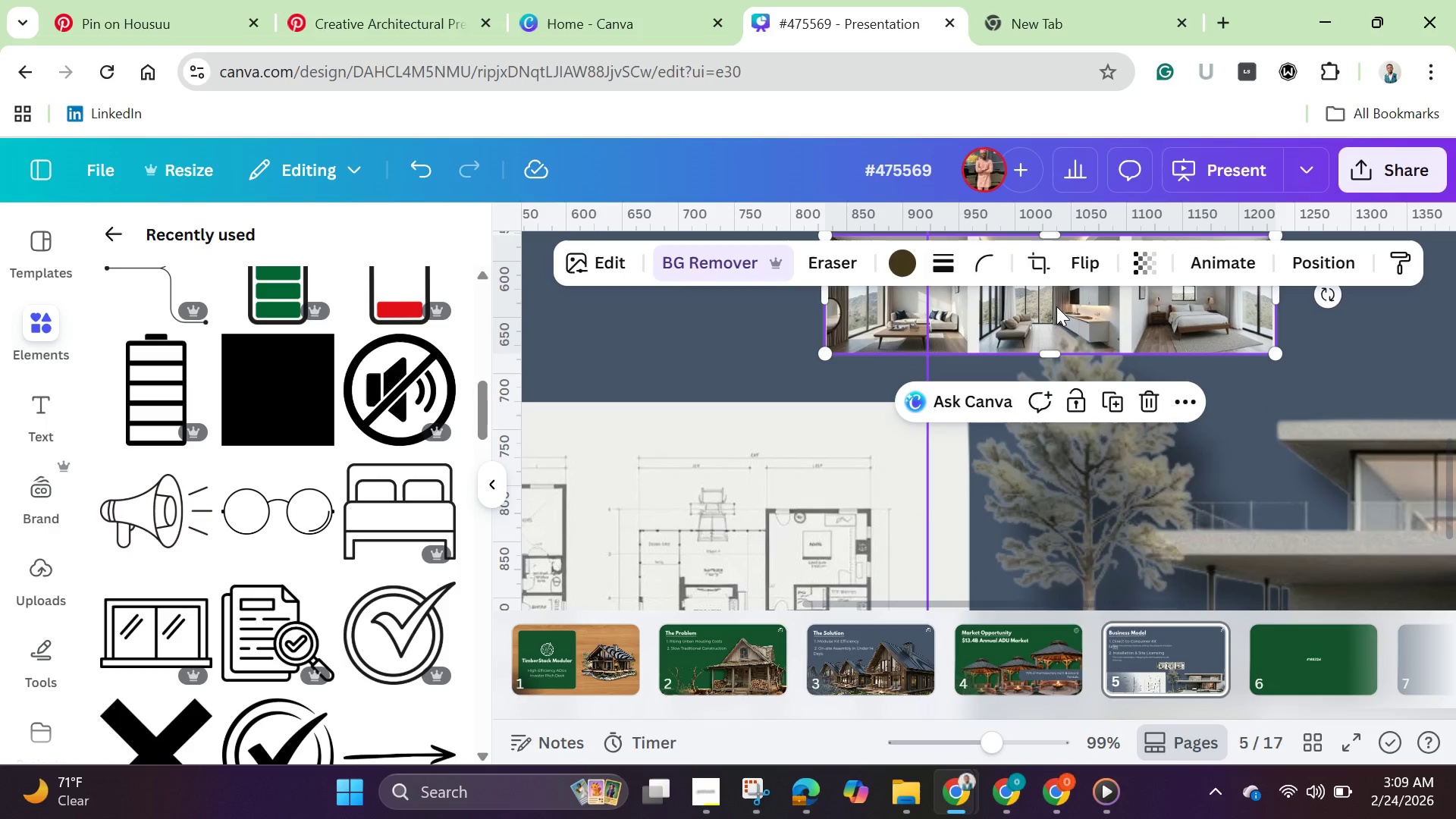 
left_click_drag(start_coordinate=[1056, 306], to_coordinate=[940, 297])
 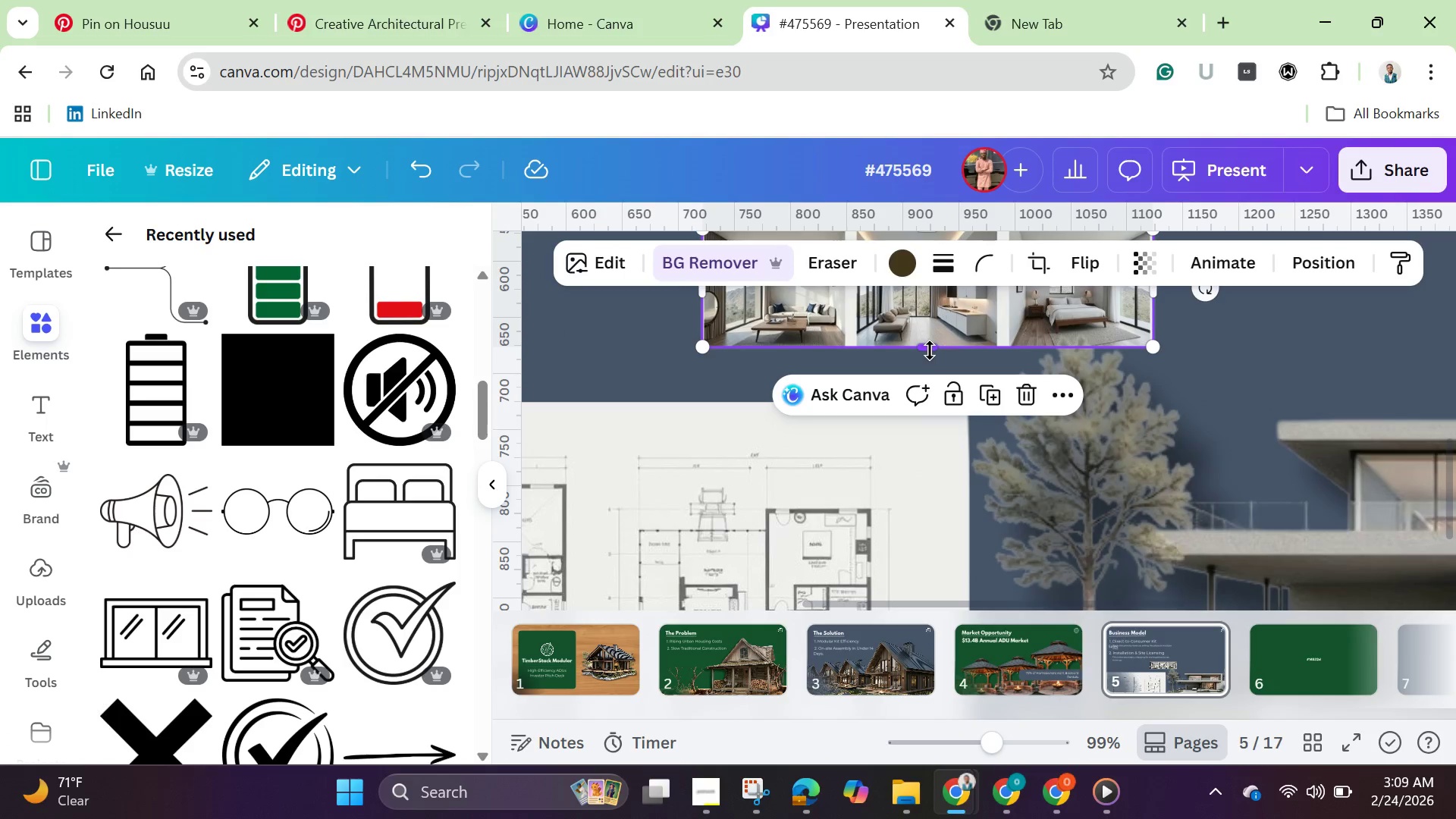 
left_click_drag(start_coordinate=[930, 350], to_coordinate=[946, 386])
 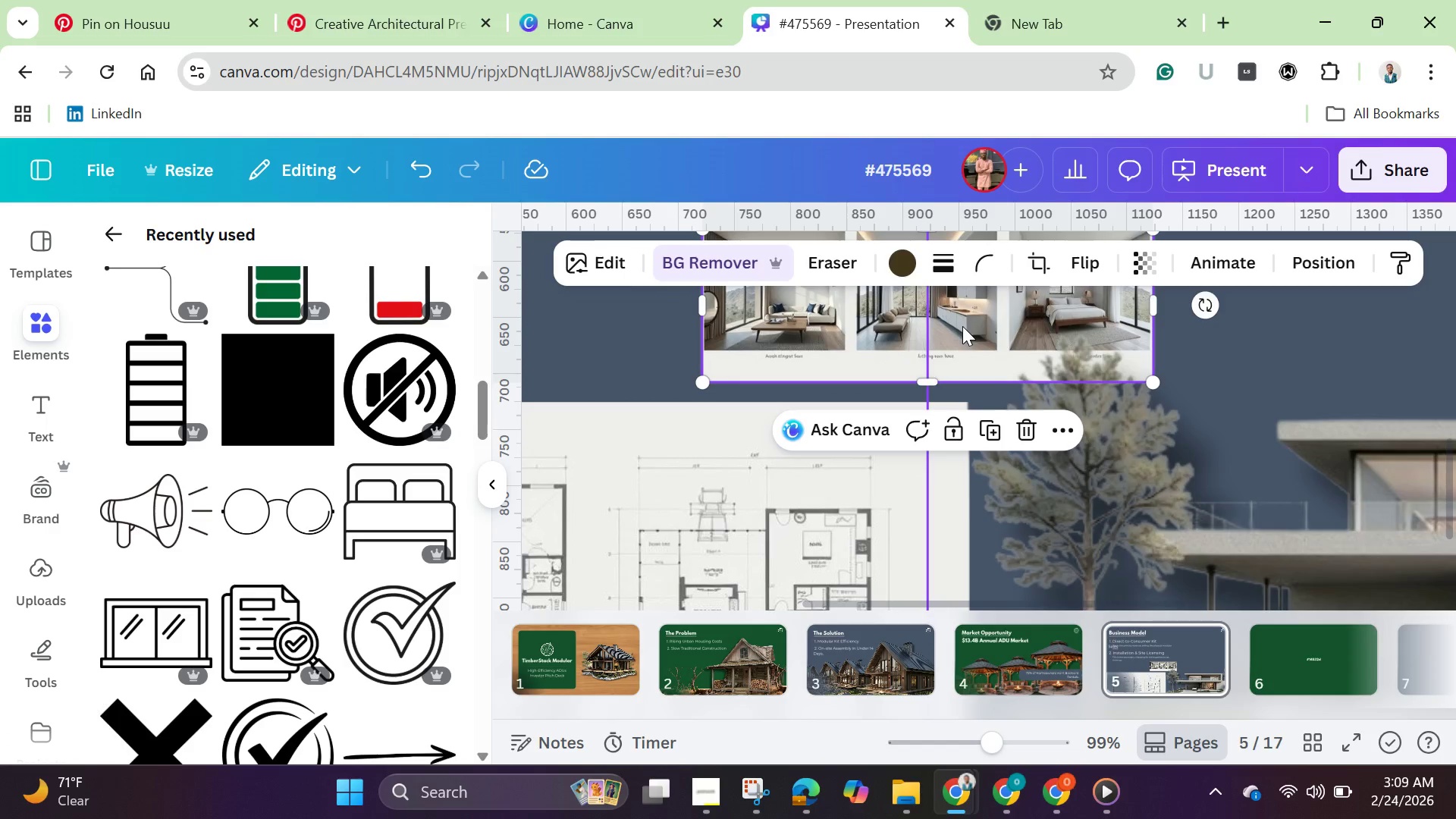 
left_click_drag(start_coordinate=[962, 326], to_coordinate=[968, 309])
 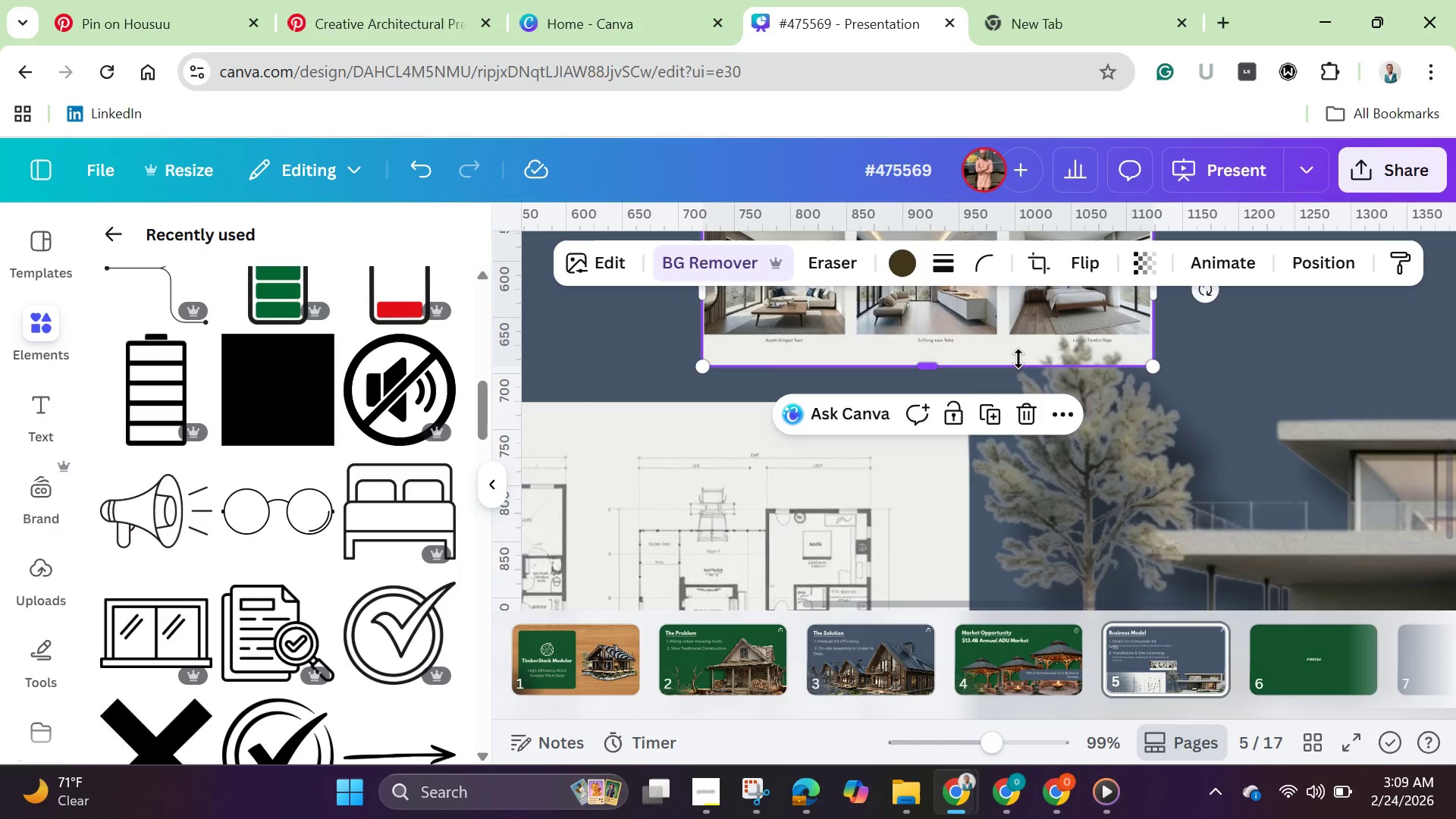 
scroll: coordinate [1018, 359], scroll_direction: up, amount: 2.0
 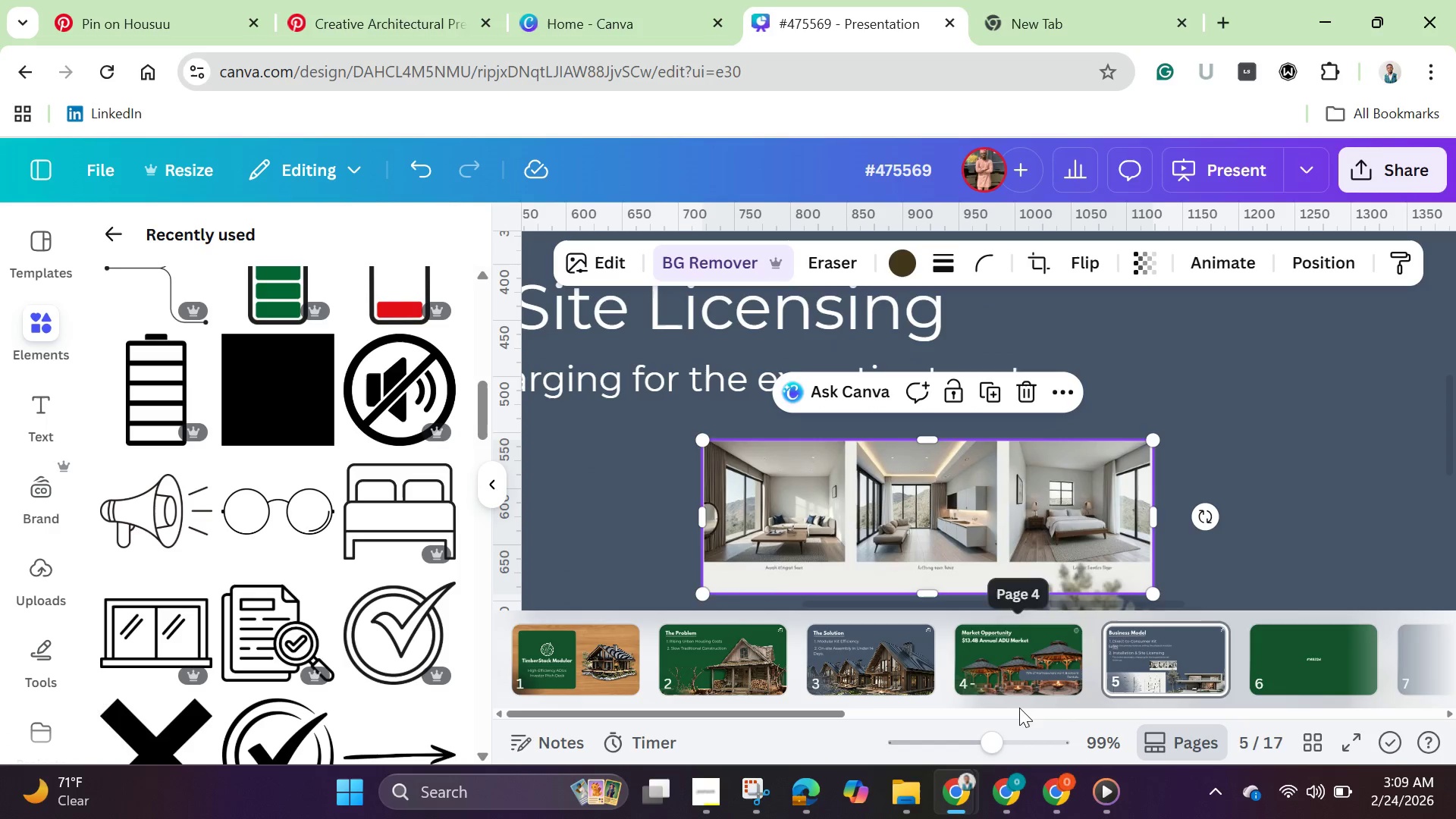 
left_click_drag(start_coordinate=[996, 735], to_coordinate=[944, 721])
 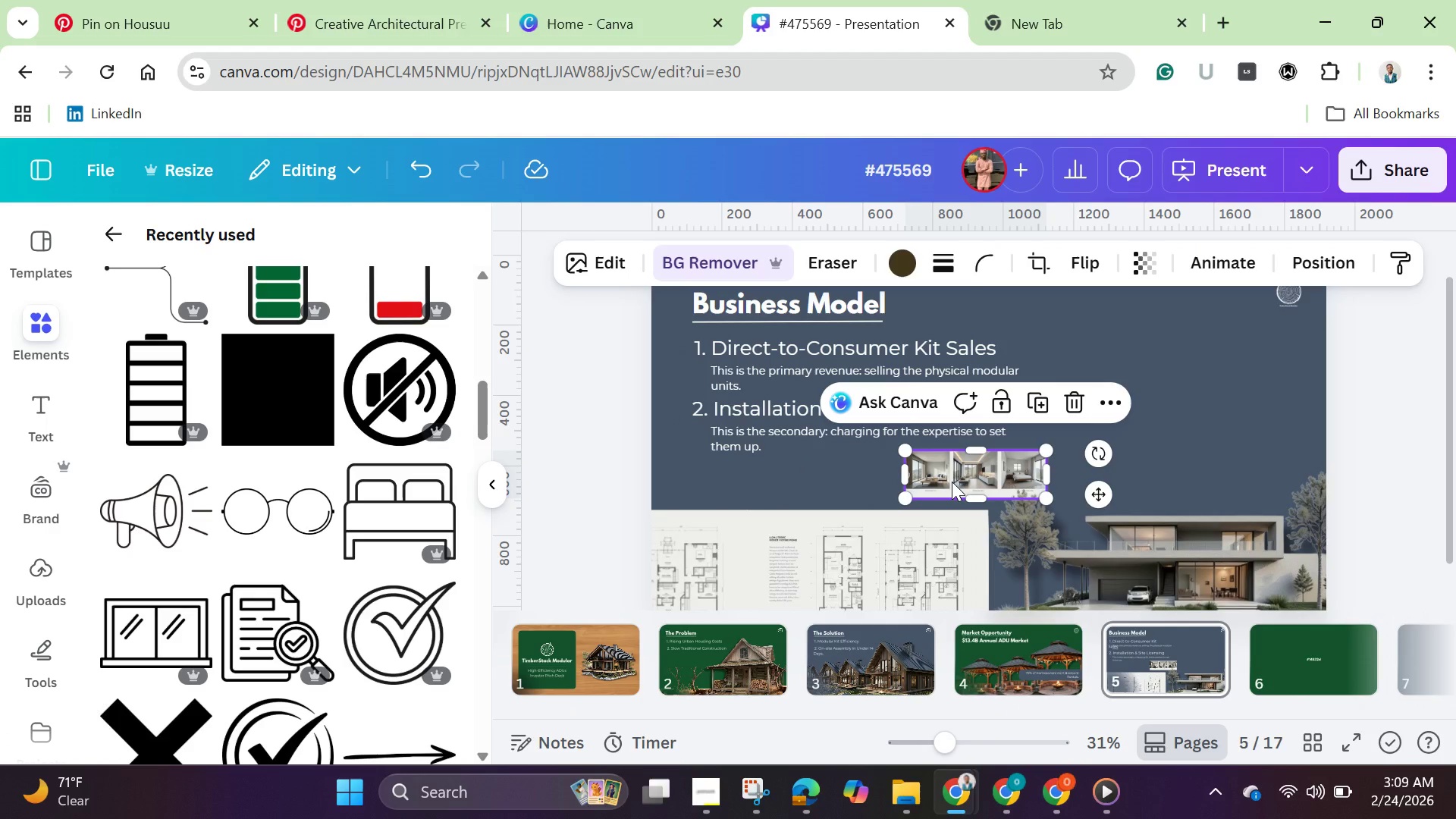 
left_click_drag(start_coordinate=[952, 482], to_coordinate=[1173, 404])
 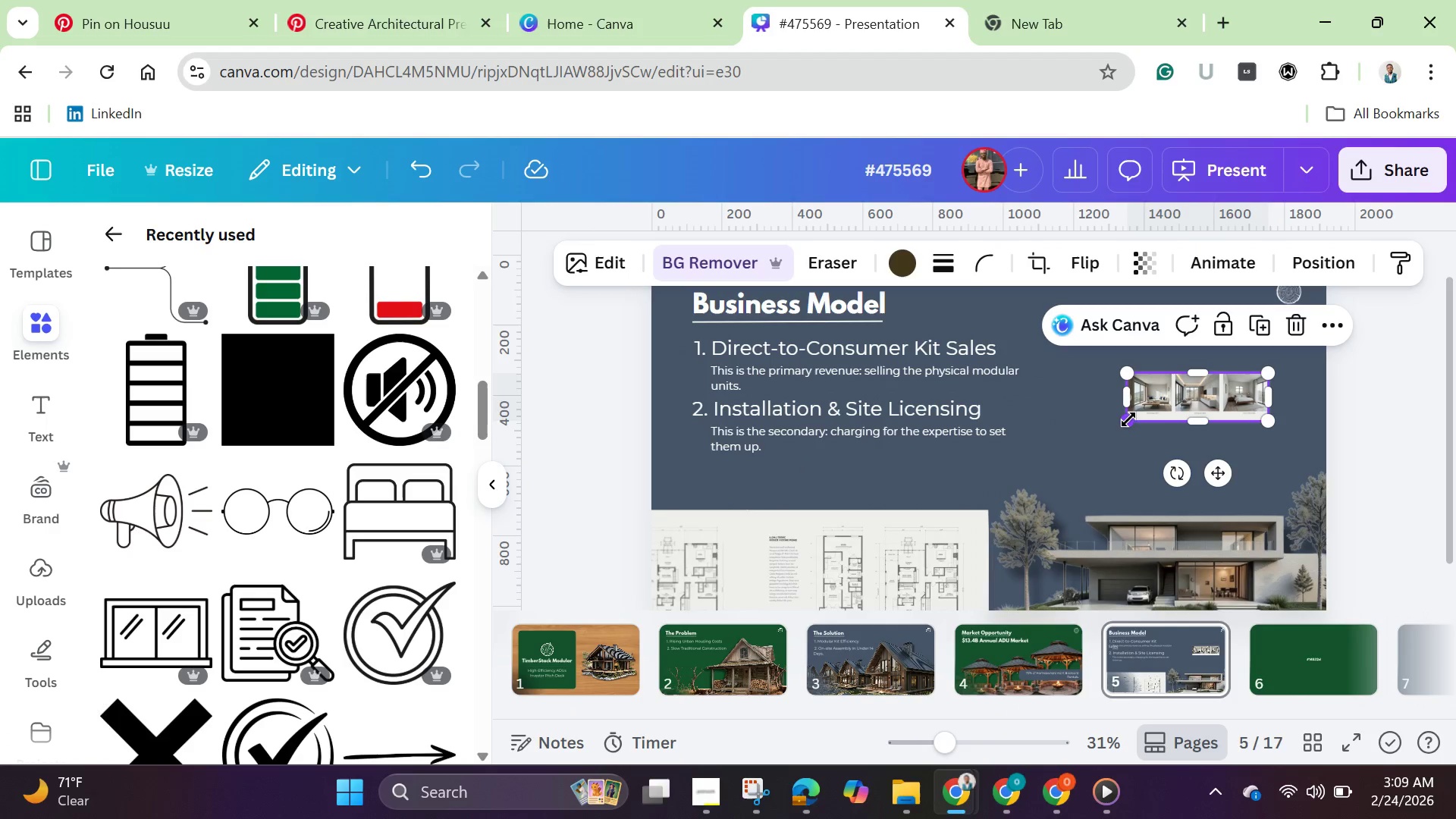 
left_click_drag(start_coordinate=[1128, 419], to_coordinate=[957, 541])
 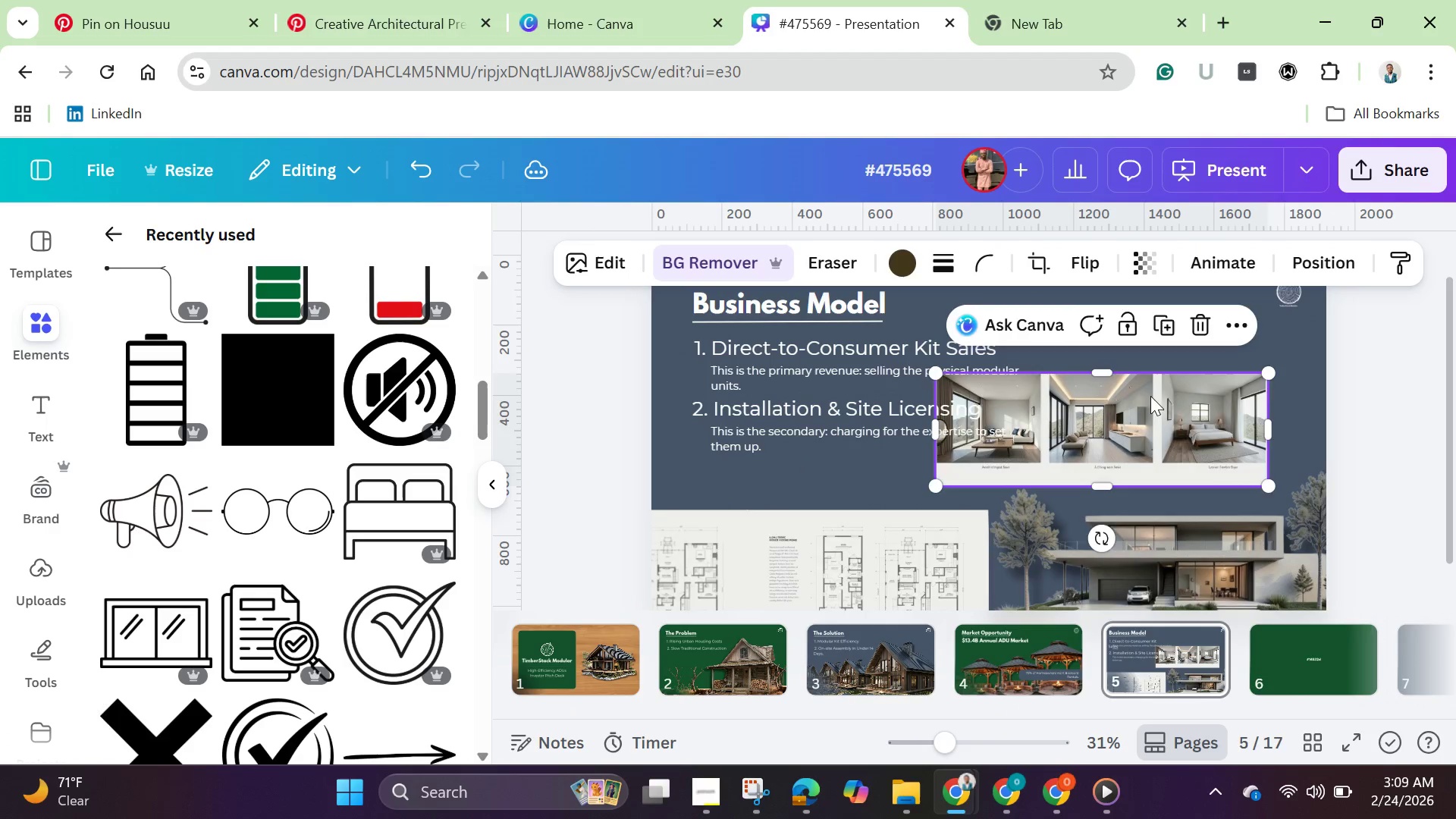 
left_click_drag(start_coordinate=[1139, 387], to_coordinate=[1184, 447])
 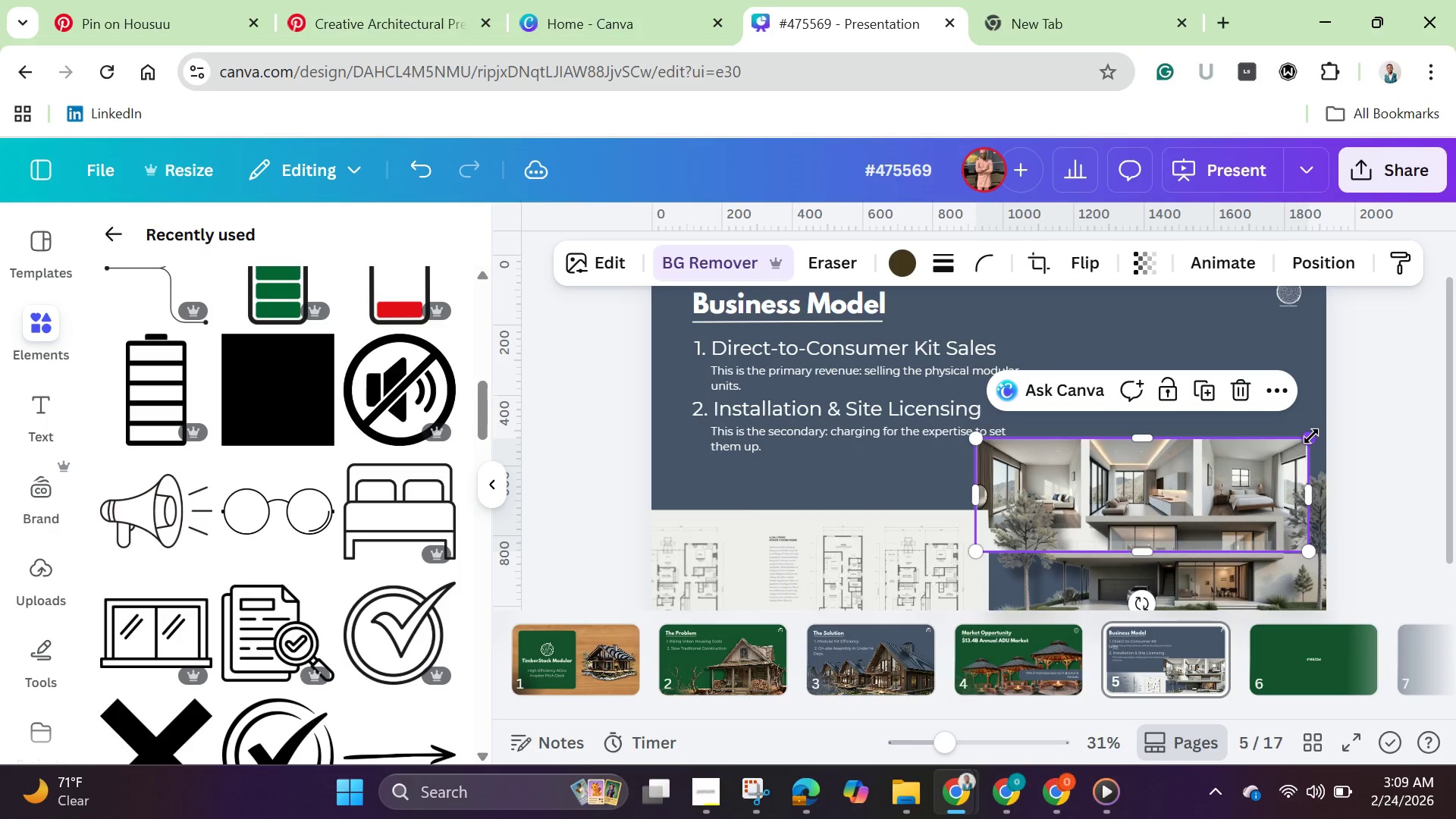 
left_click_drag(start_coordinate=[1311, 438], to_coordinate=[1323, 429])
 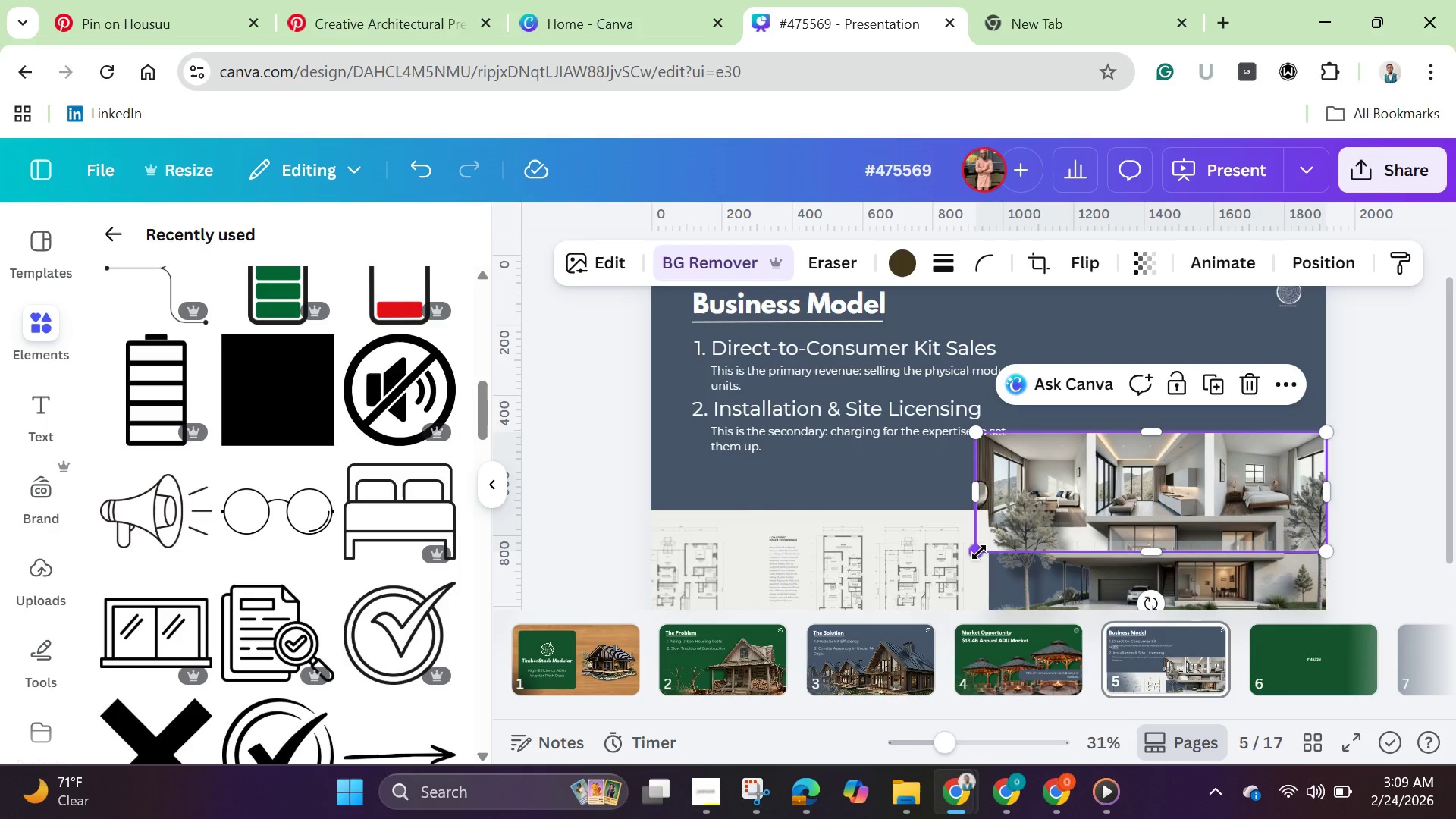 
left_click_drag(start_coordinate=[979, 552], to_coordinate=[638, 627])
 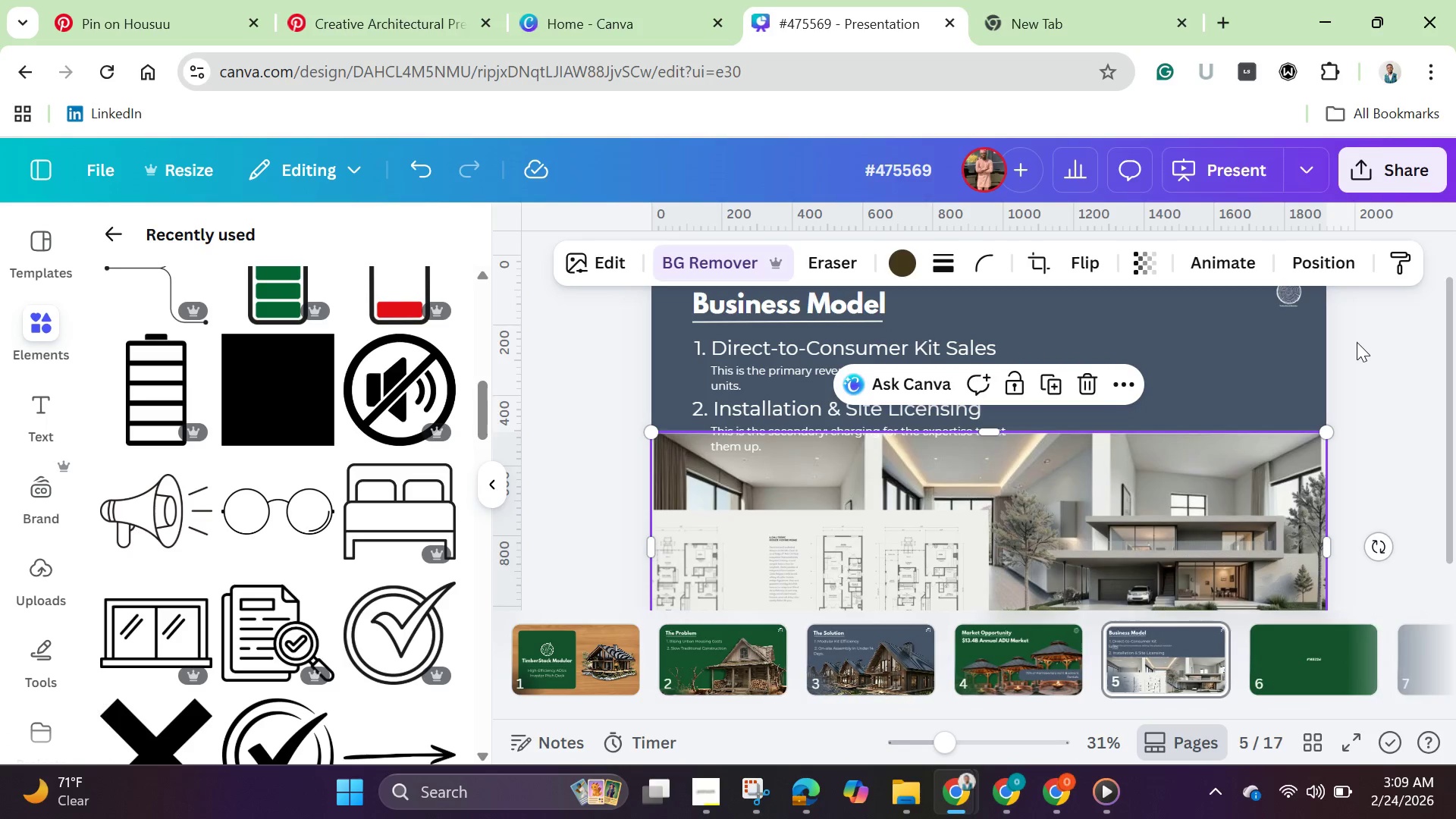 
left_click([1357, 342])
 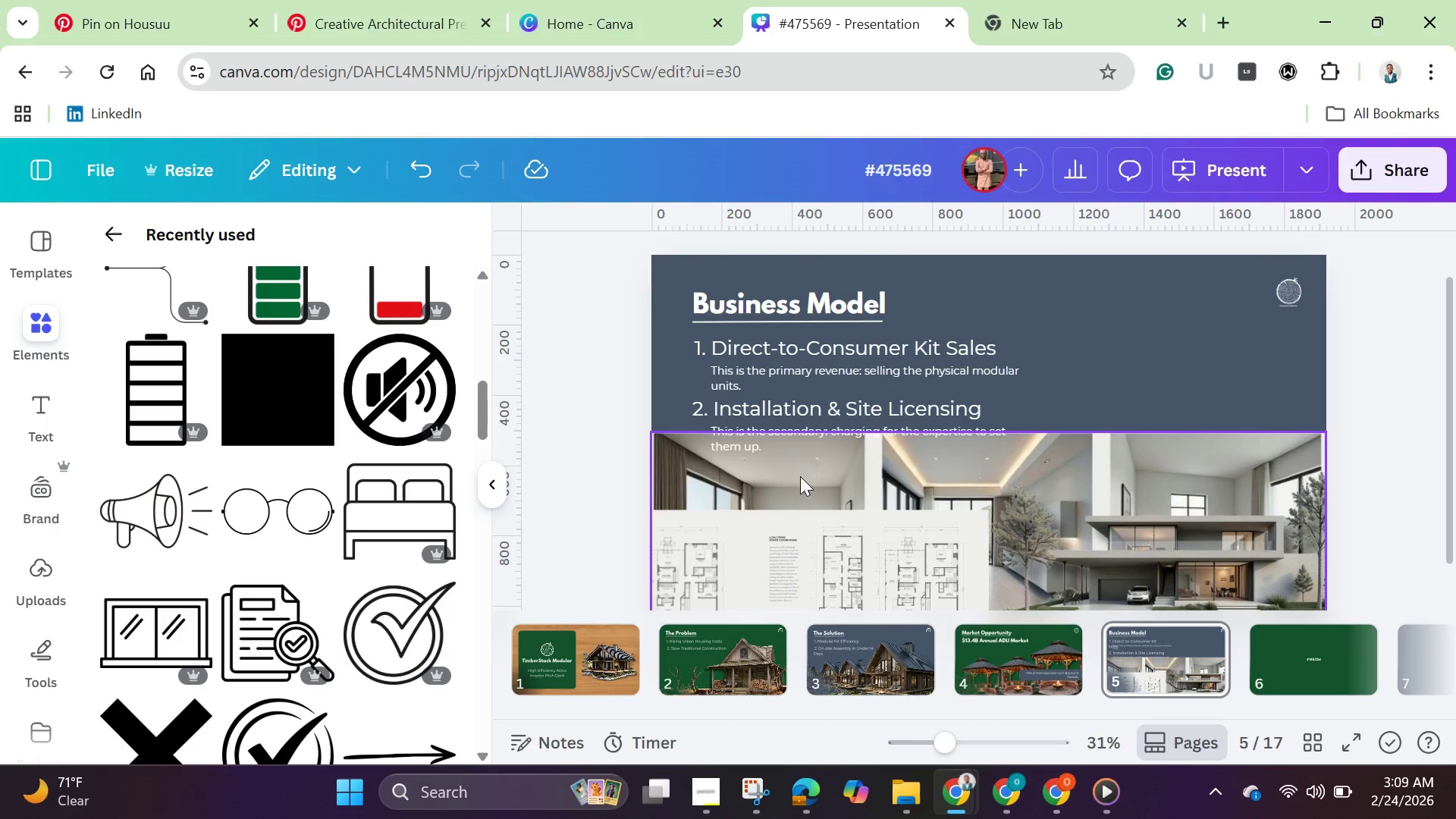 
left_click([765, 458])
 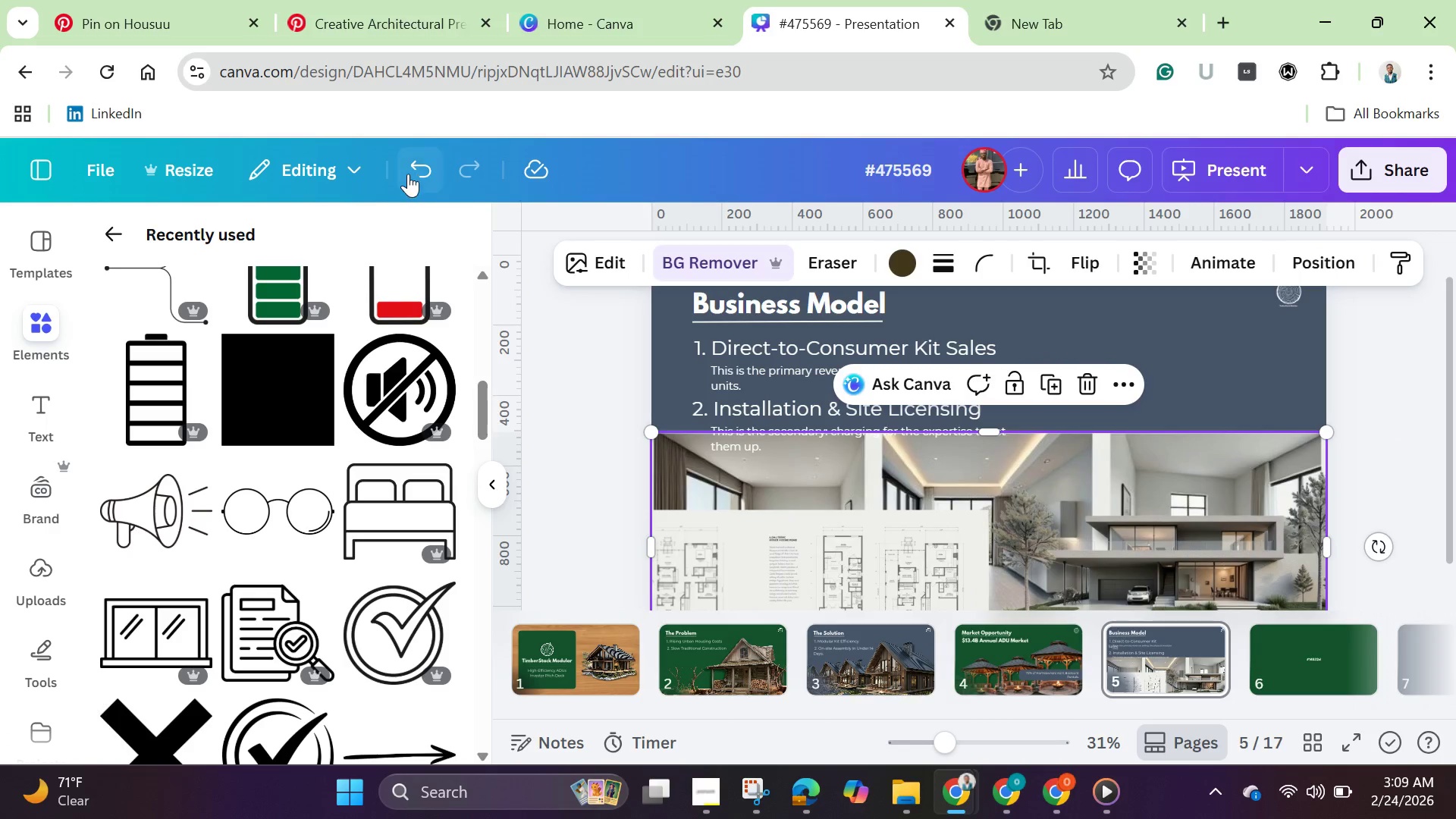 
left_click([408, 174])
 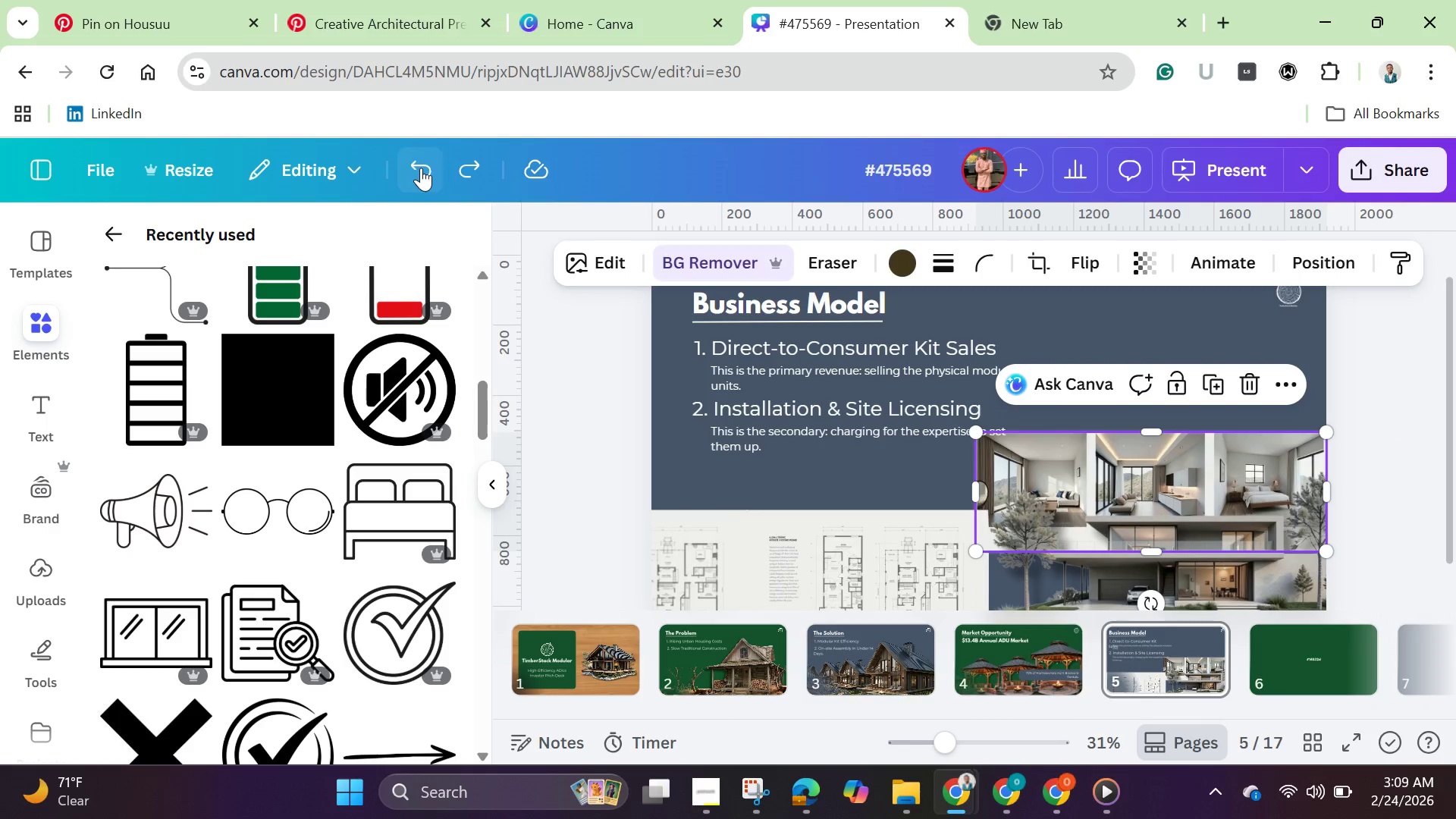 
left_click([421, 168])
 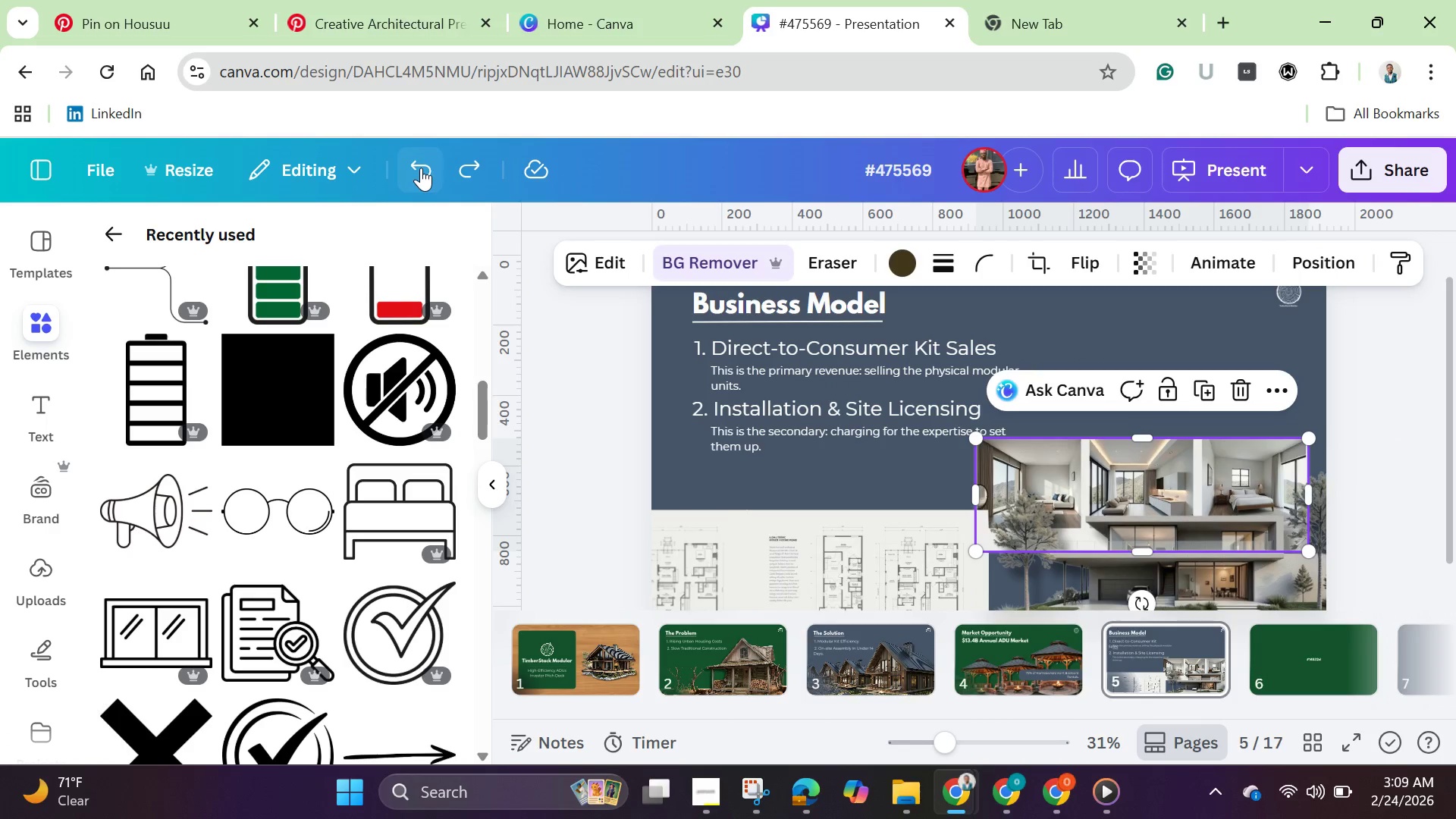 
left_click([421, 168])
 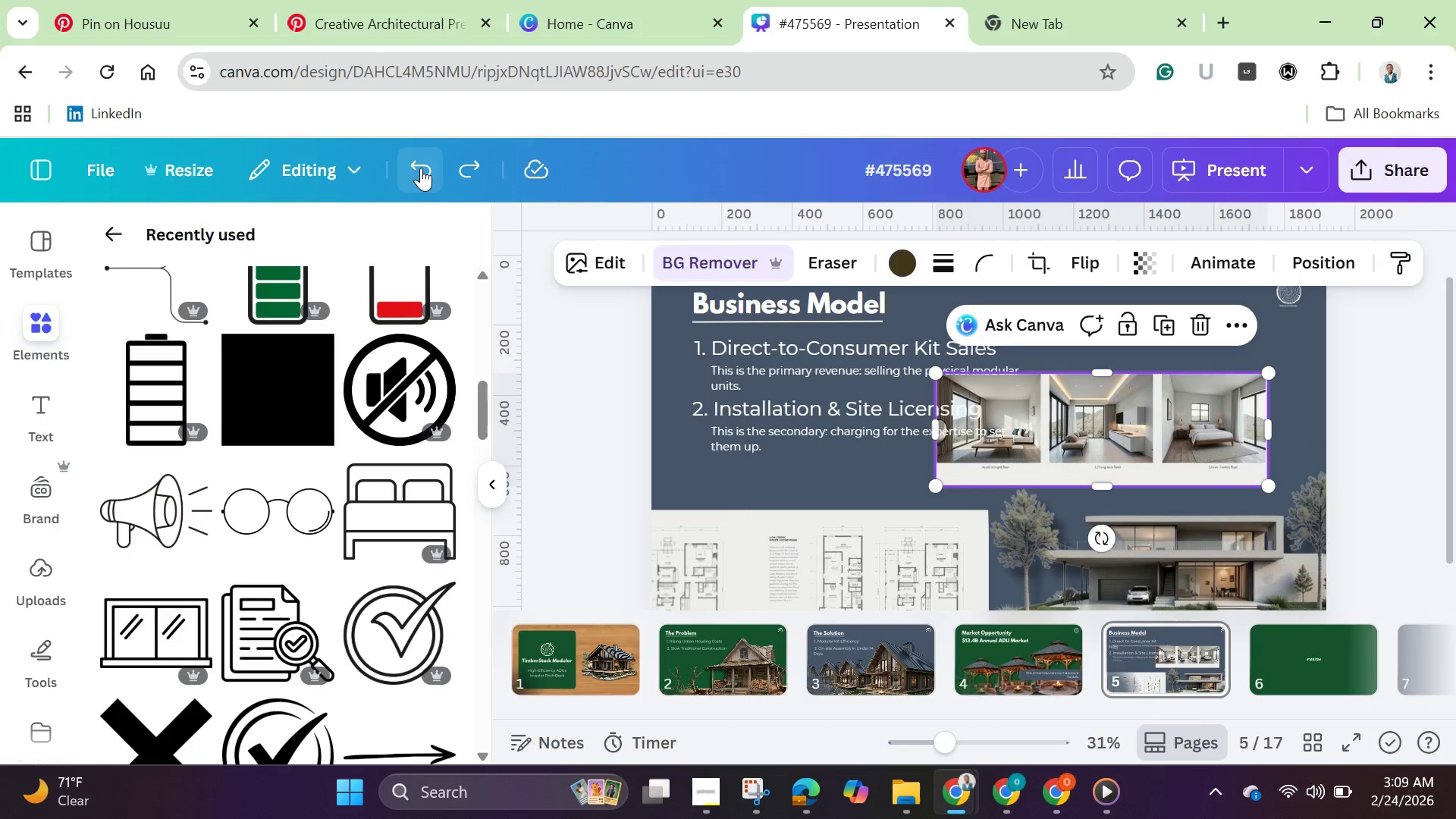 
left_click([421, 168])
 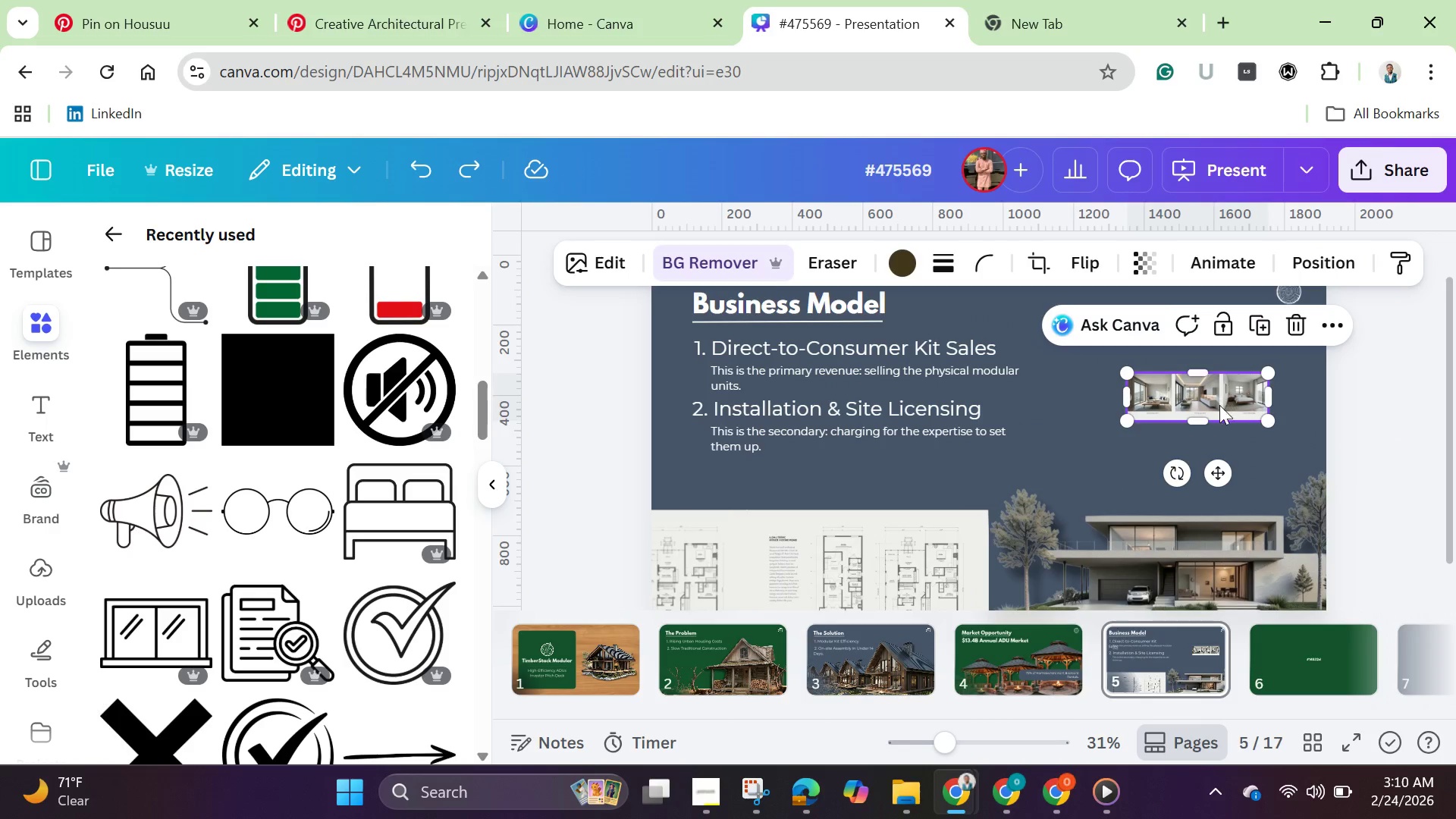 
left_click_drag(start_coordinate=[1220, 400], to_coordinate=[1028, 472])
 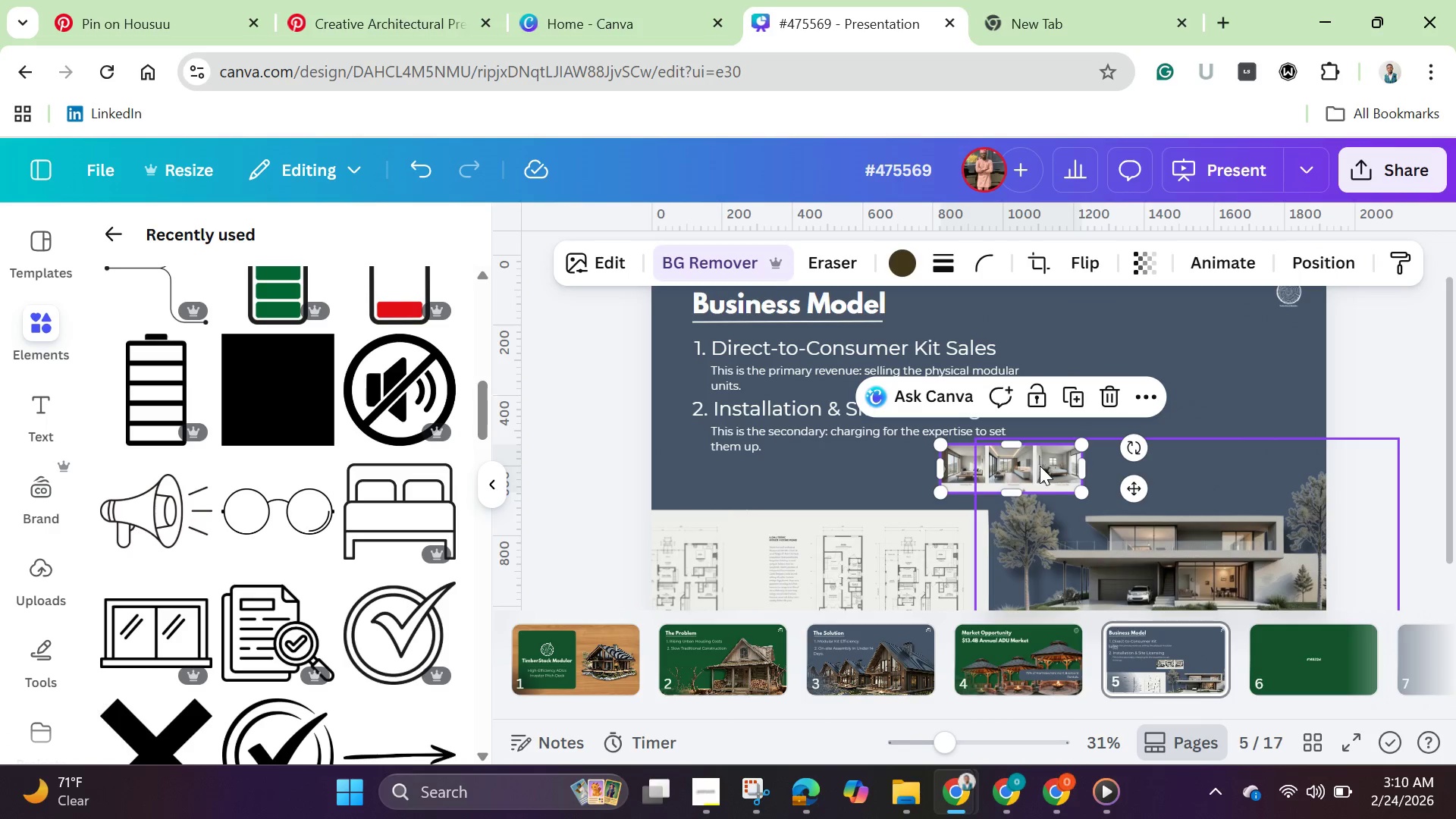 
left_click_drag(start_coordinate=[1040, 466], to_coordinate=[1219, 486])
 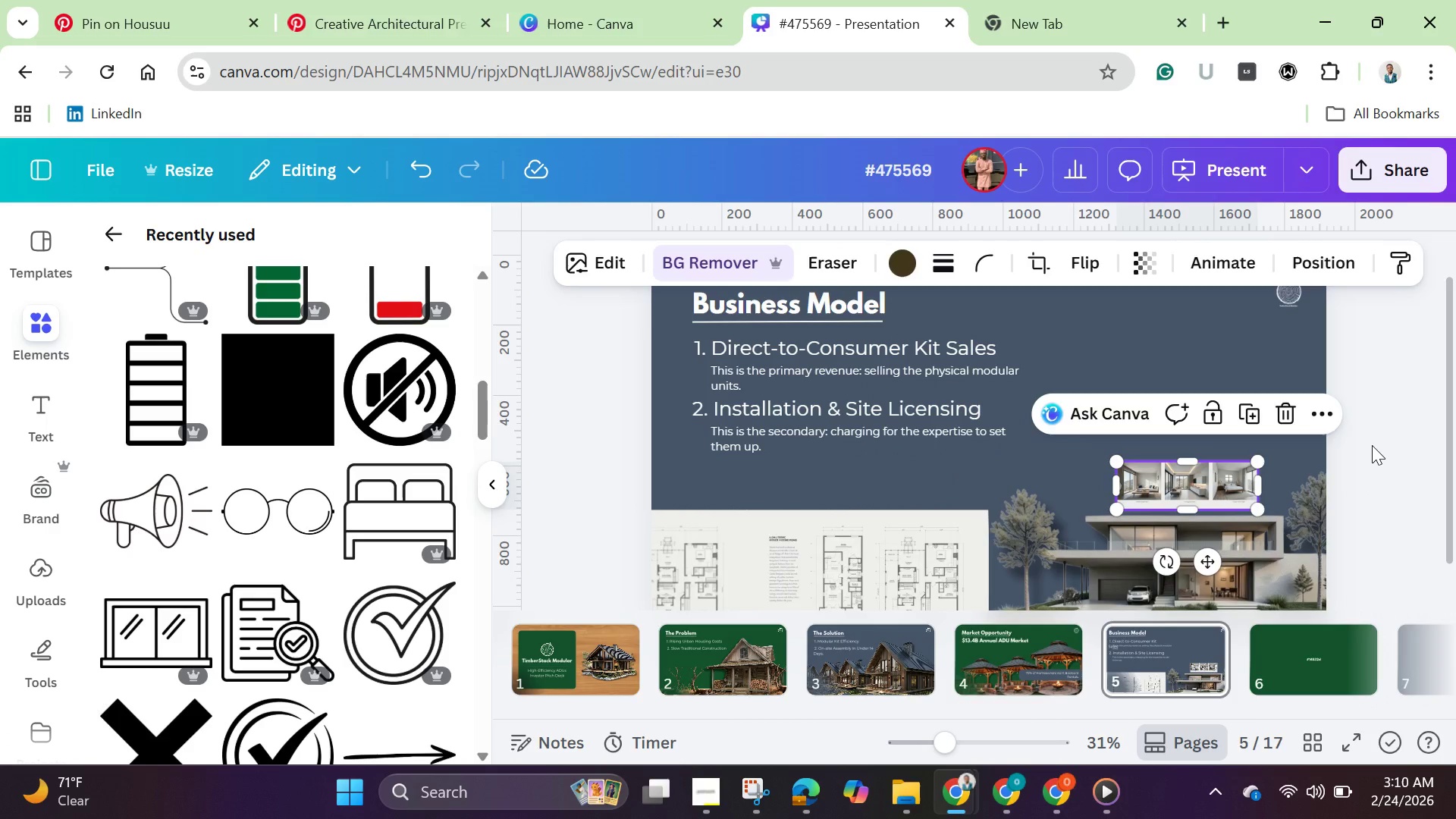 
left_click([1372, 445])
 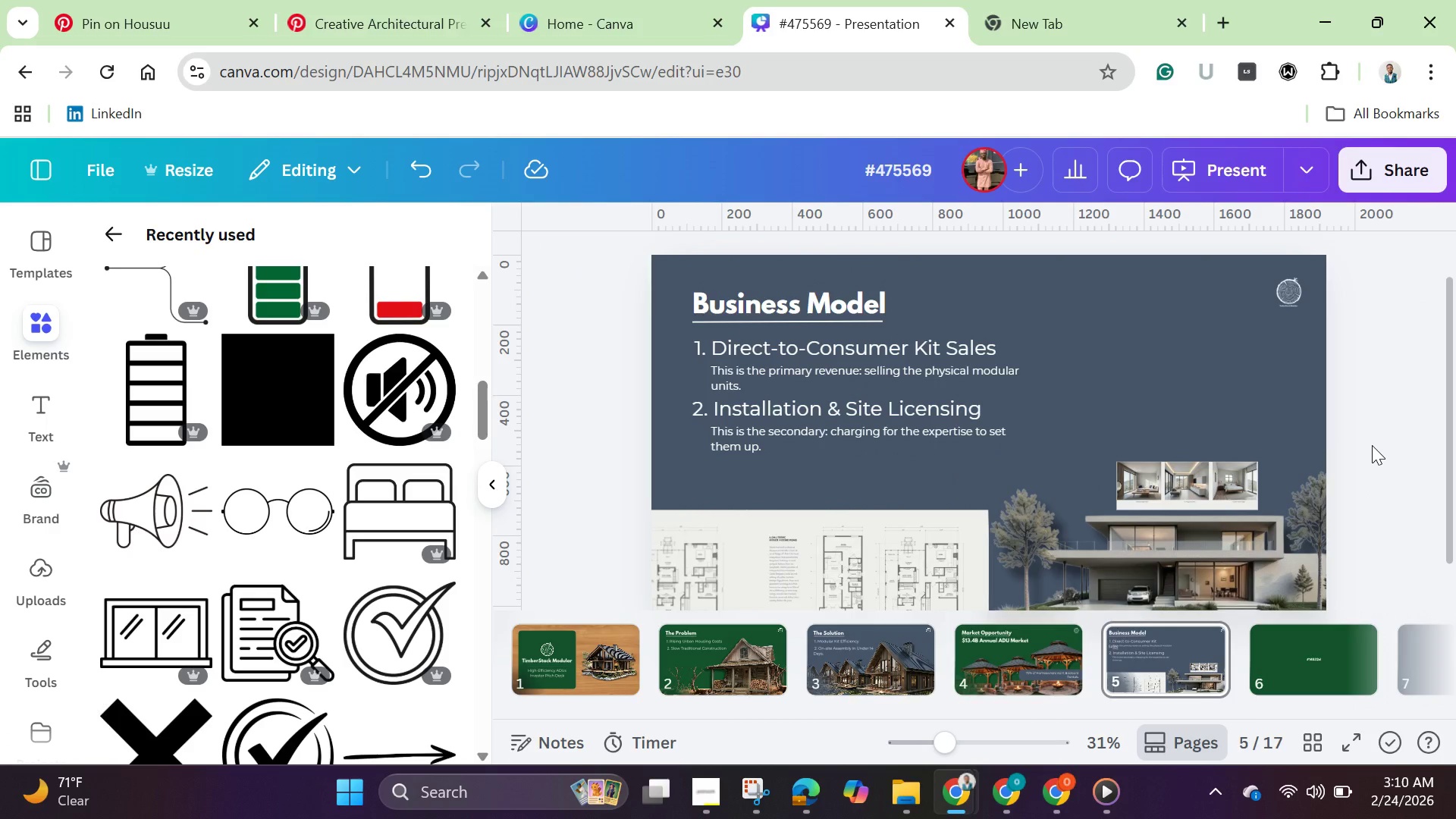 
scroll: coordinate [1372, 445], scroll_direction: down, amount: 1.0
 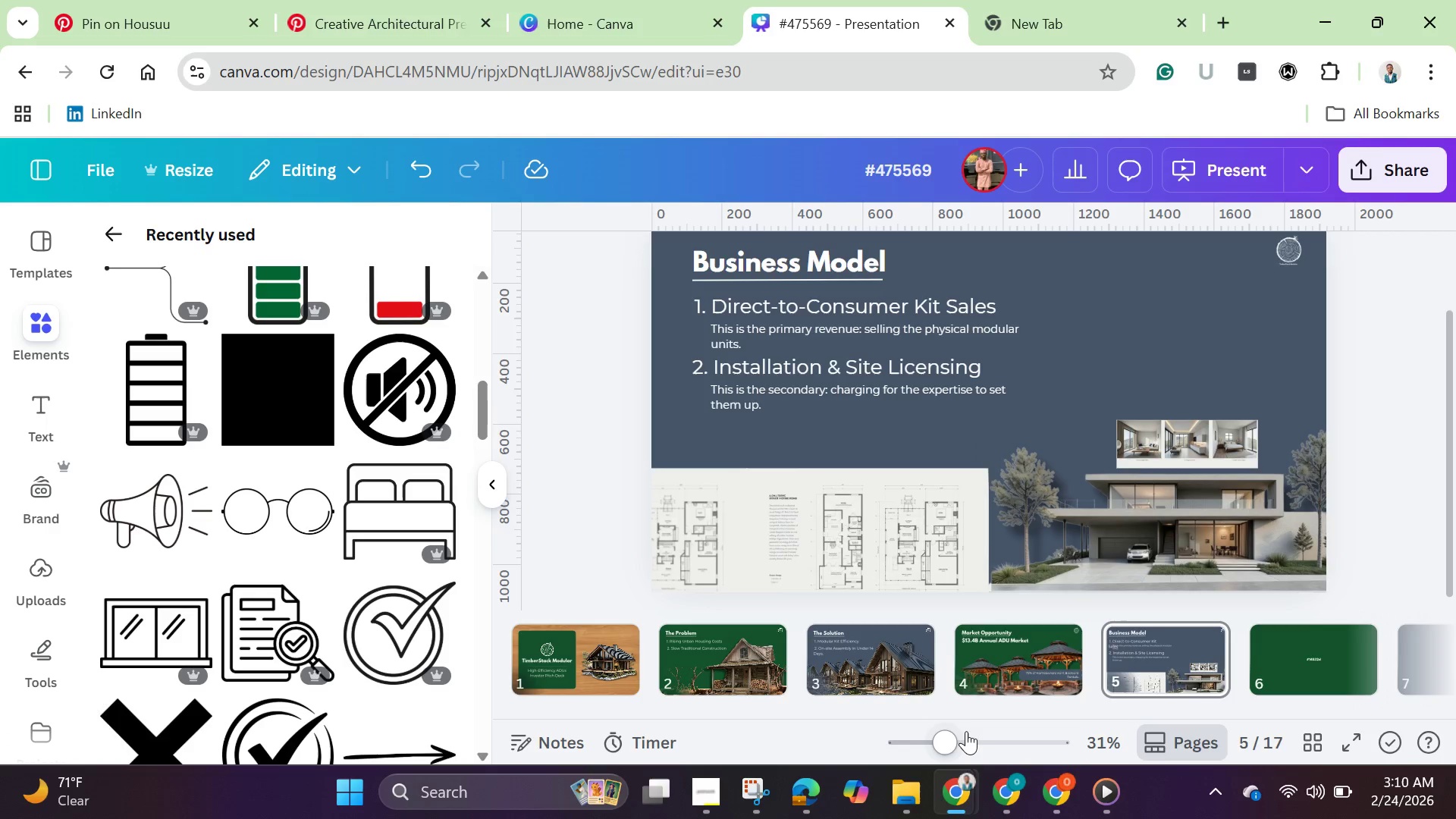 
left_click_drag(start_coordinate=[957, 734], to_coordinate=[1017, 759])
 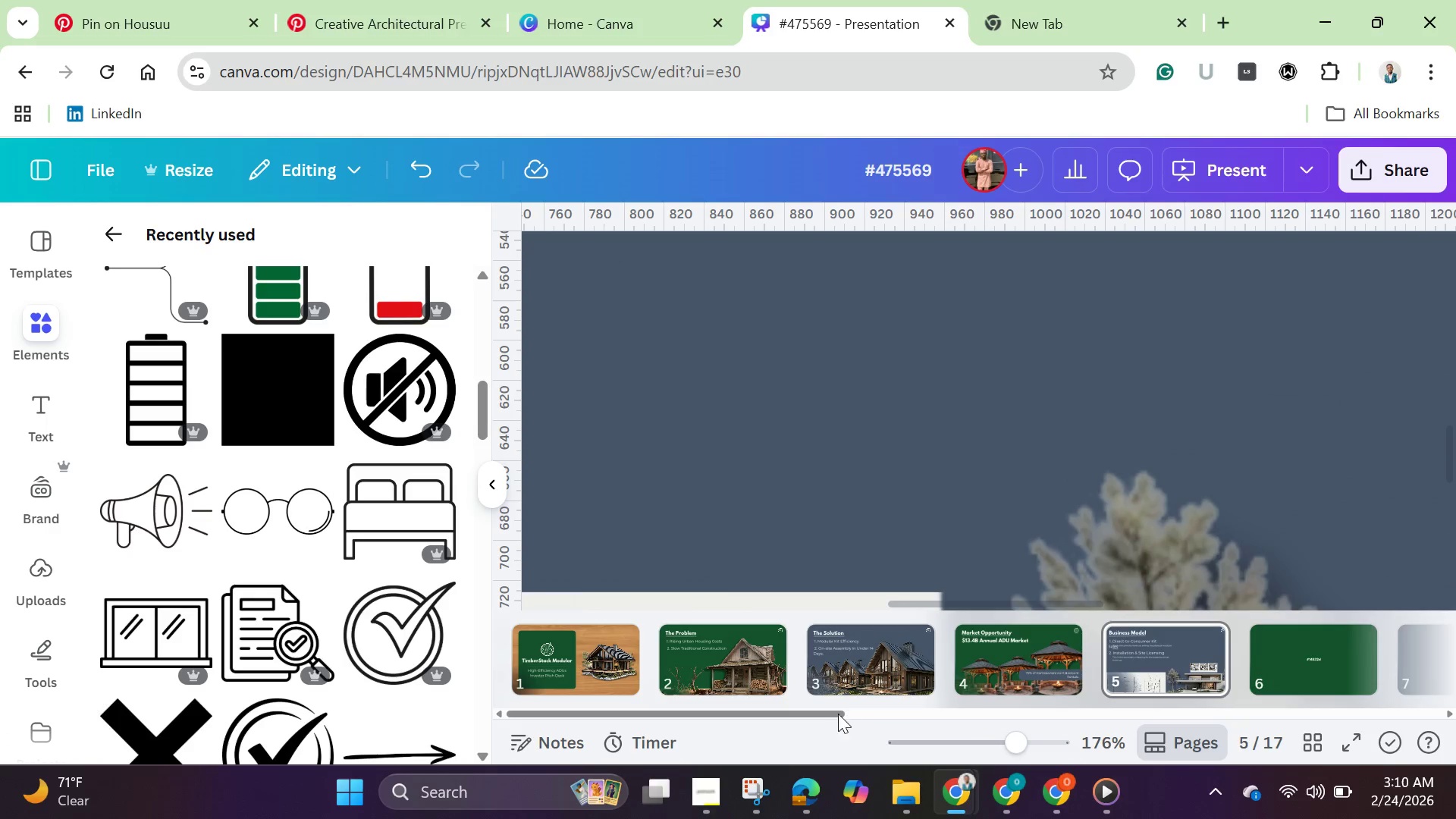 
left_click_drag(start_coordinate=[835, 714], to_coordinate=[1455, 696])
 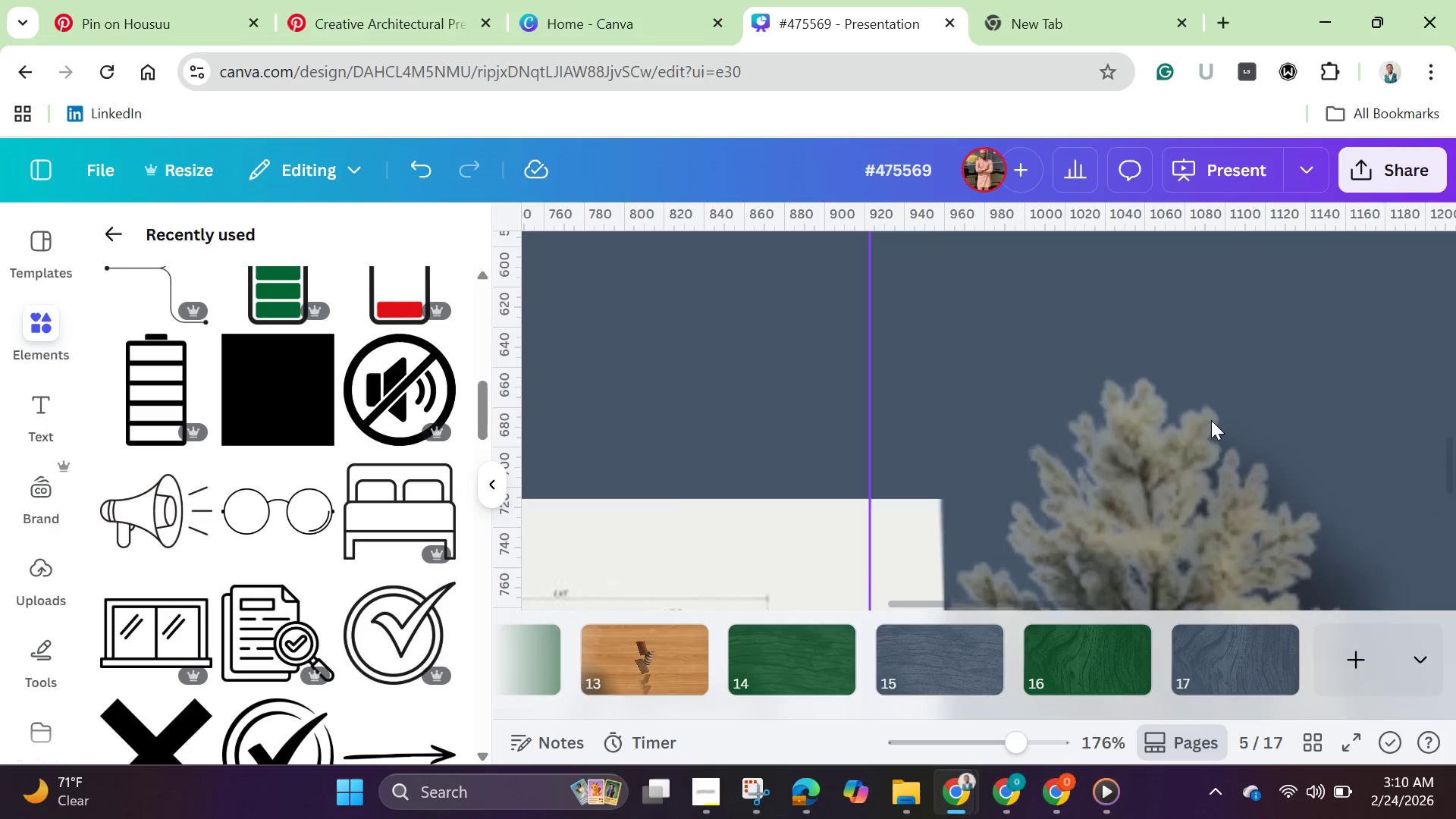 
scroll: coordinate [1213, 431], scroll_direction: down, amount: 5.0
 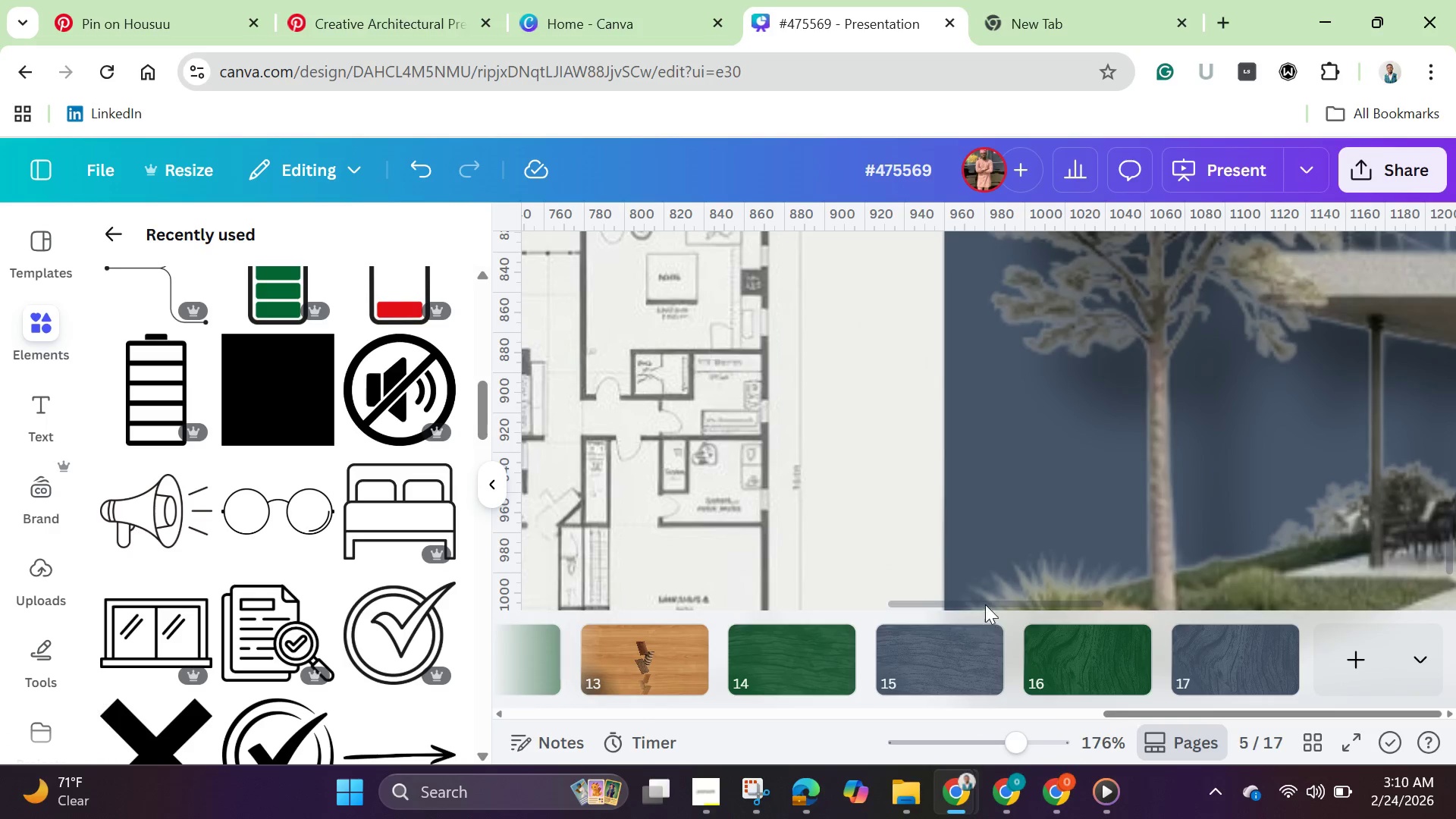 
left_click_drag(start_coordinate=[987, 604], to_coordinate=[1308, 590])
 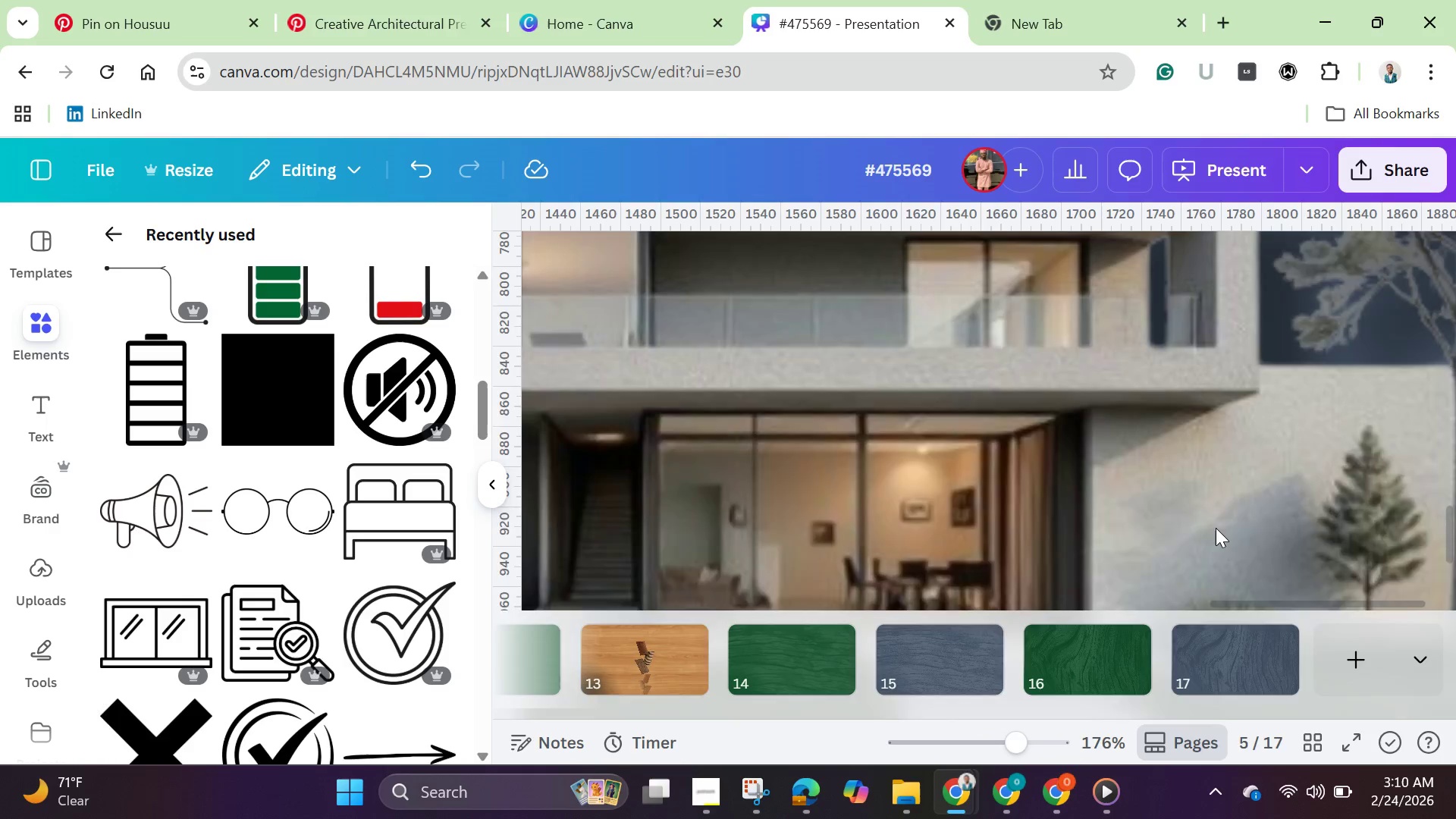 
scroll: coordinate [1211, 525], scroll_direction: up, amount: 5.0
 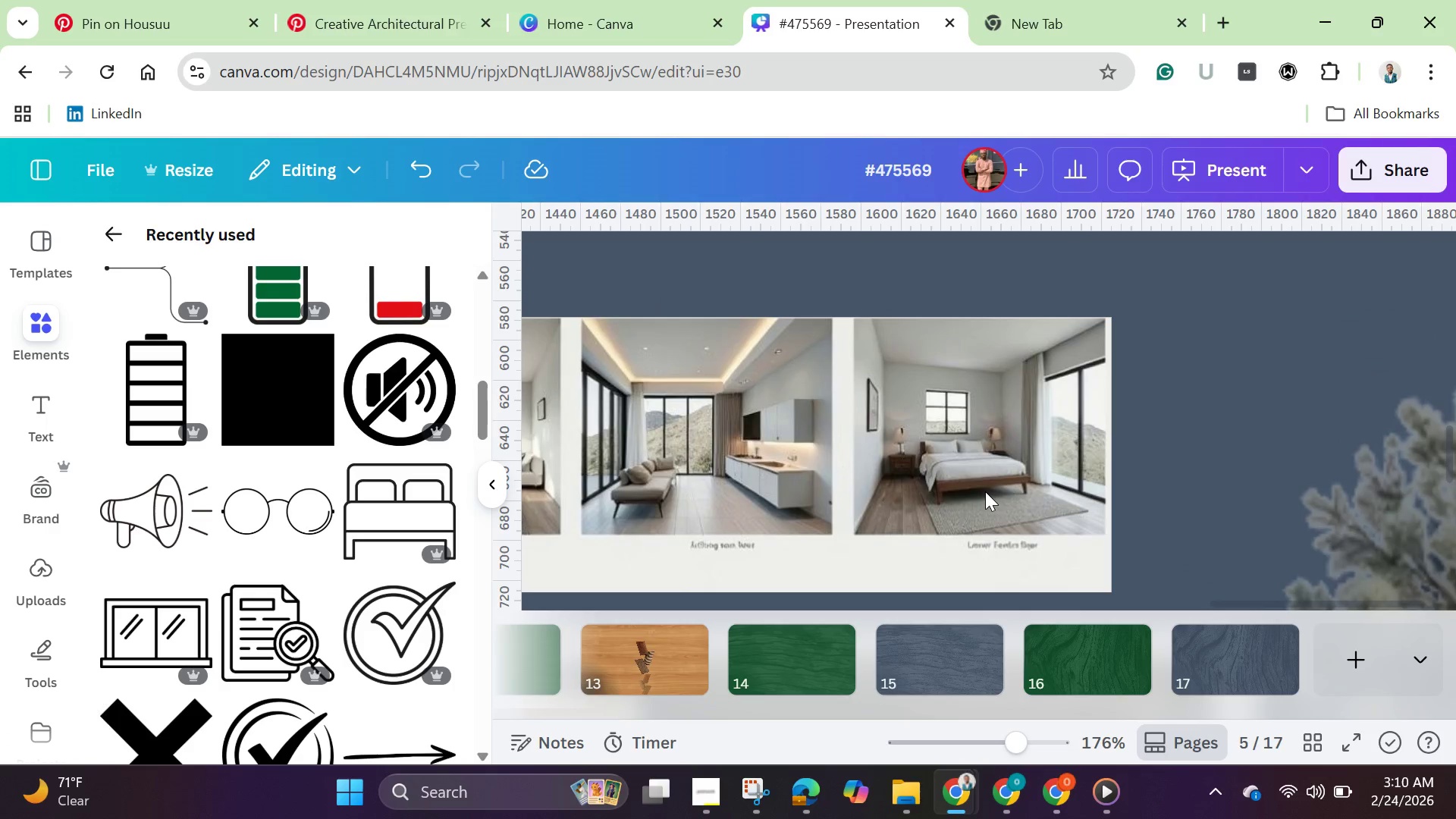 
left_click([985, 491])
 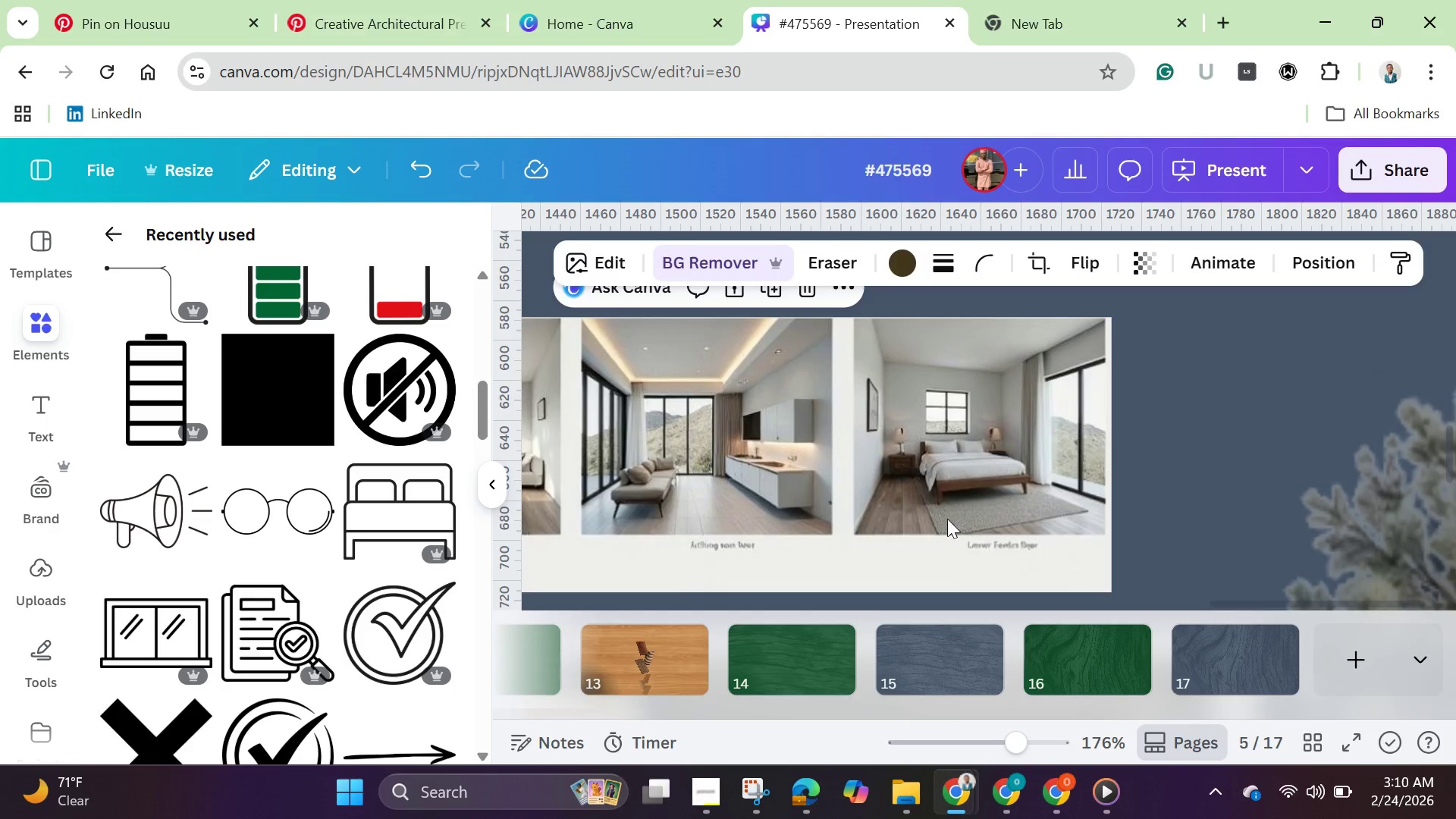 
left_click([930, 518])
 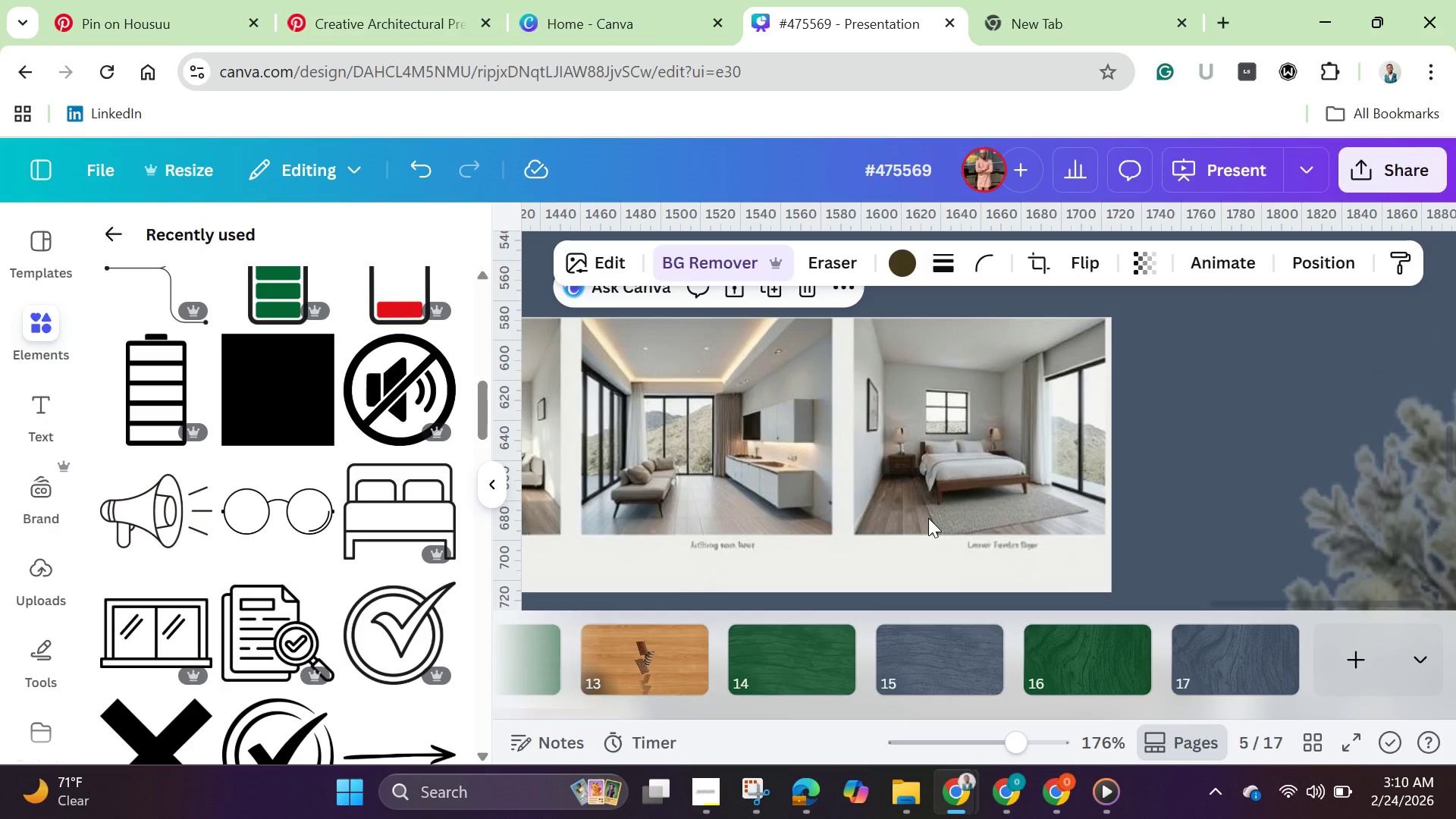 
hold_key(key=ArrowDown, duration=1.01)
 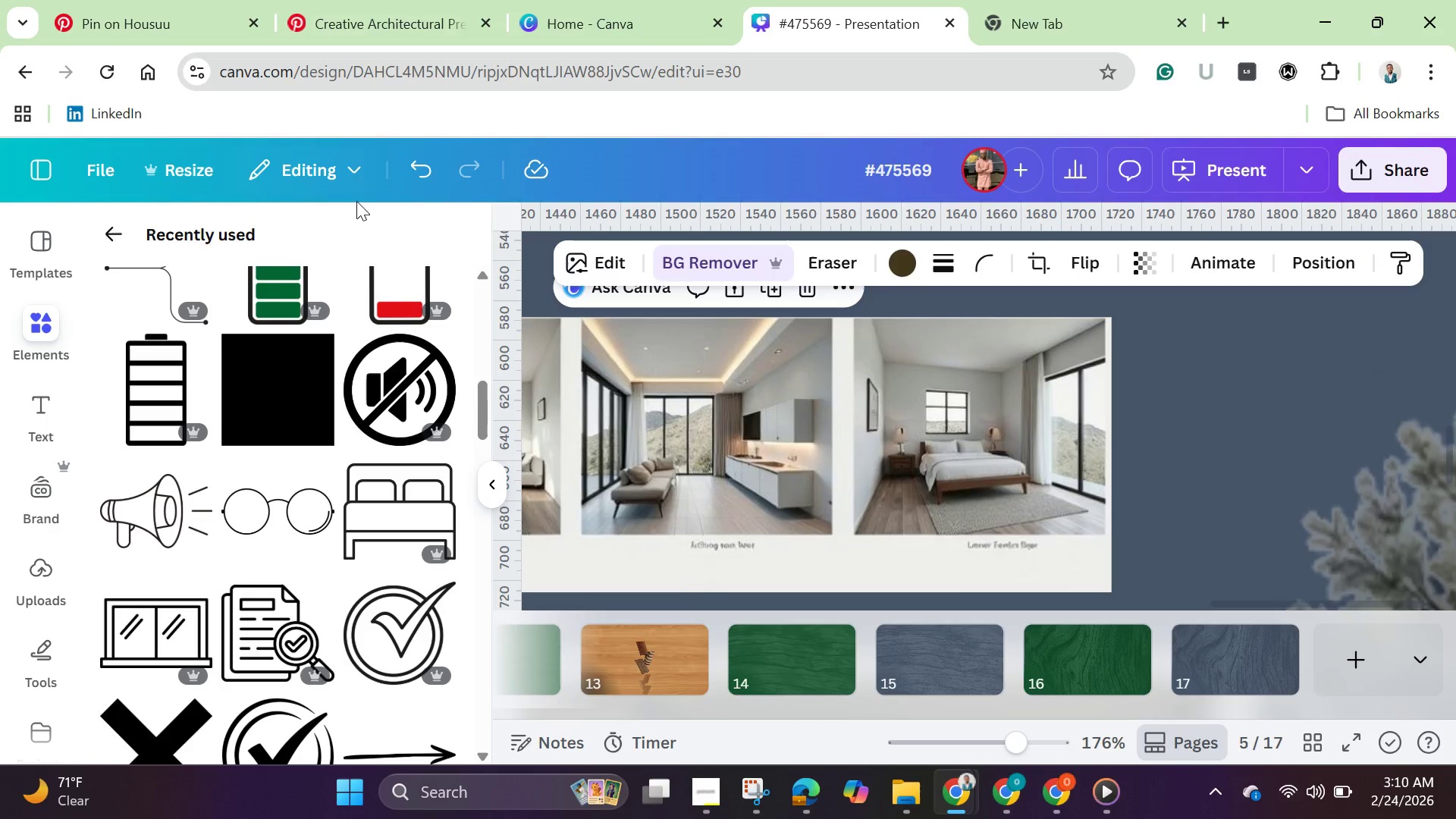 
left_click([422, 151])
 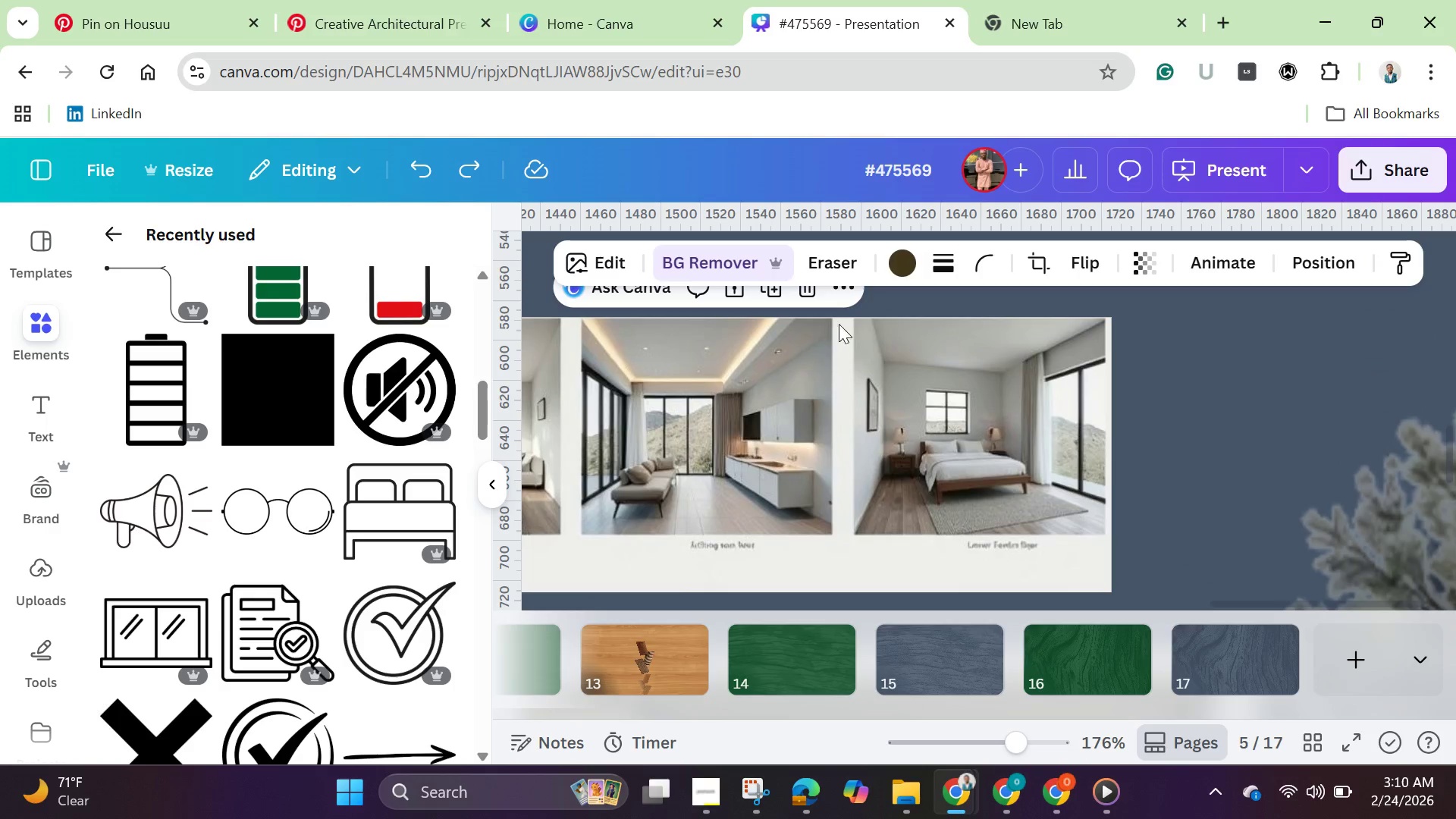 
left_click([855, 328])
 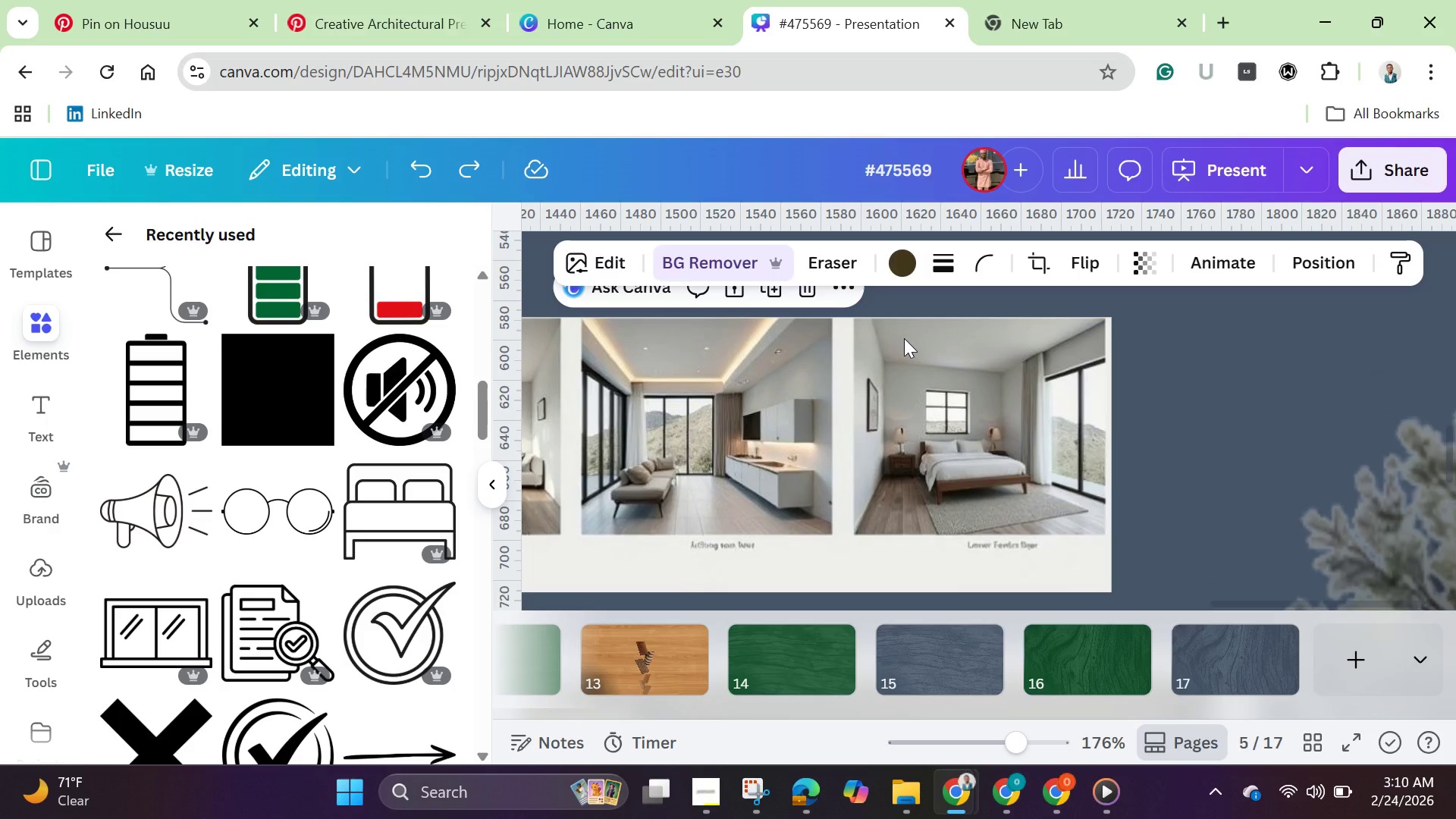 
left_click([904, 338])
 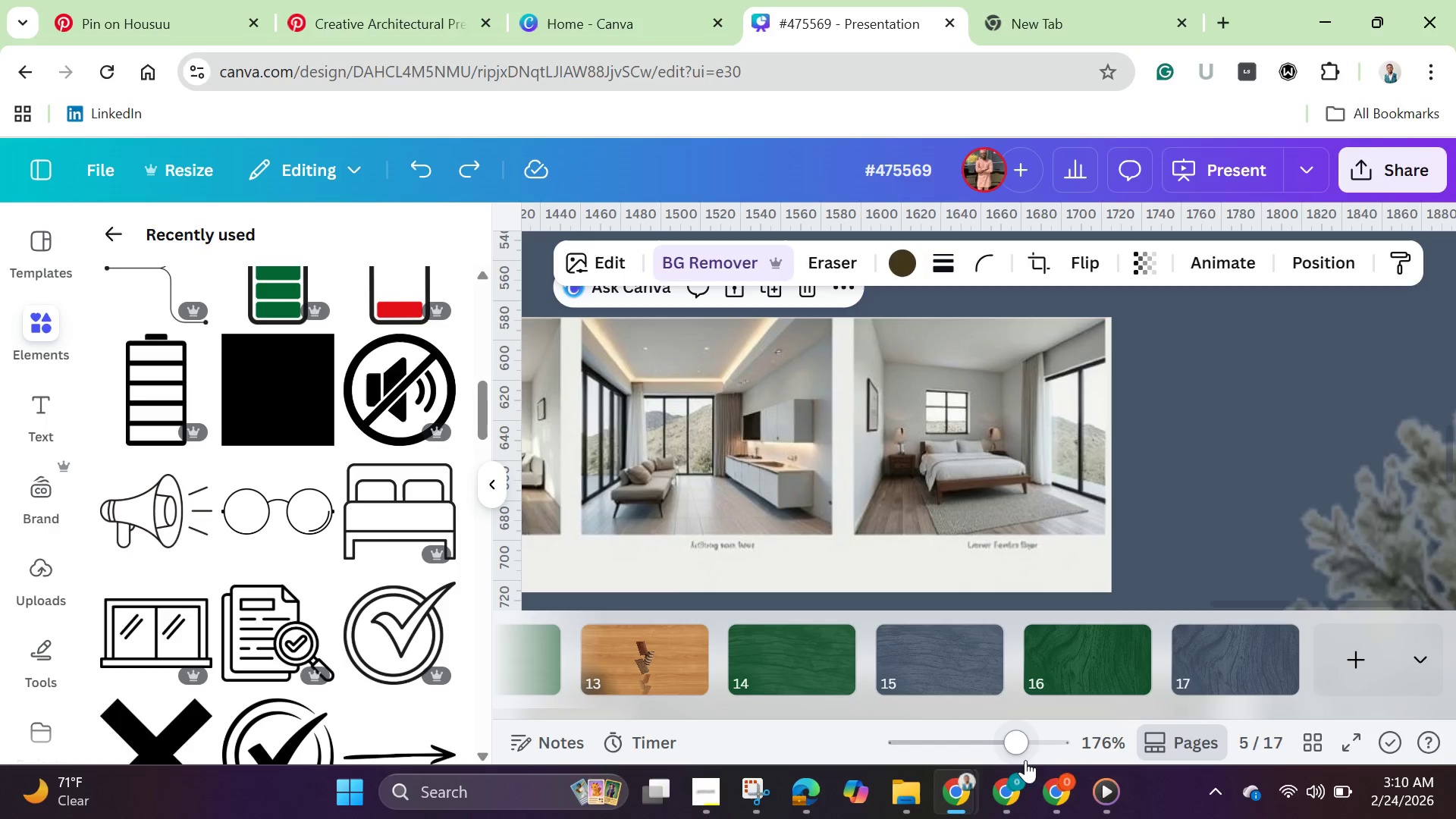 
left_click_drag(start_coordinate=[1020, 752], to_coordinate=[969, 748])
 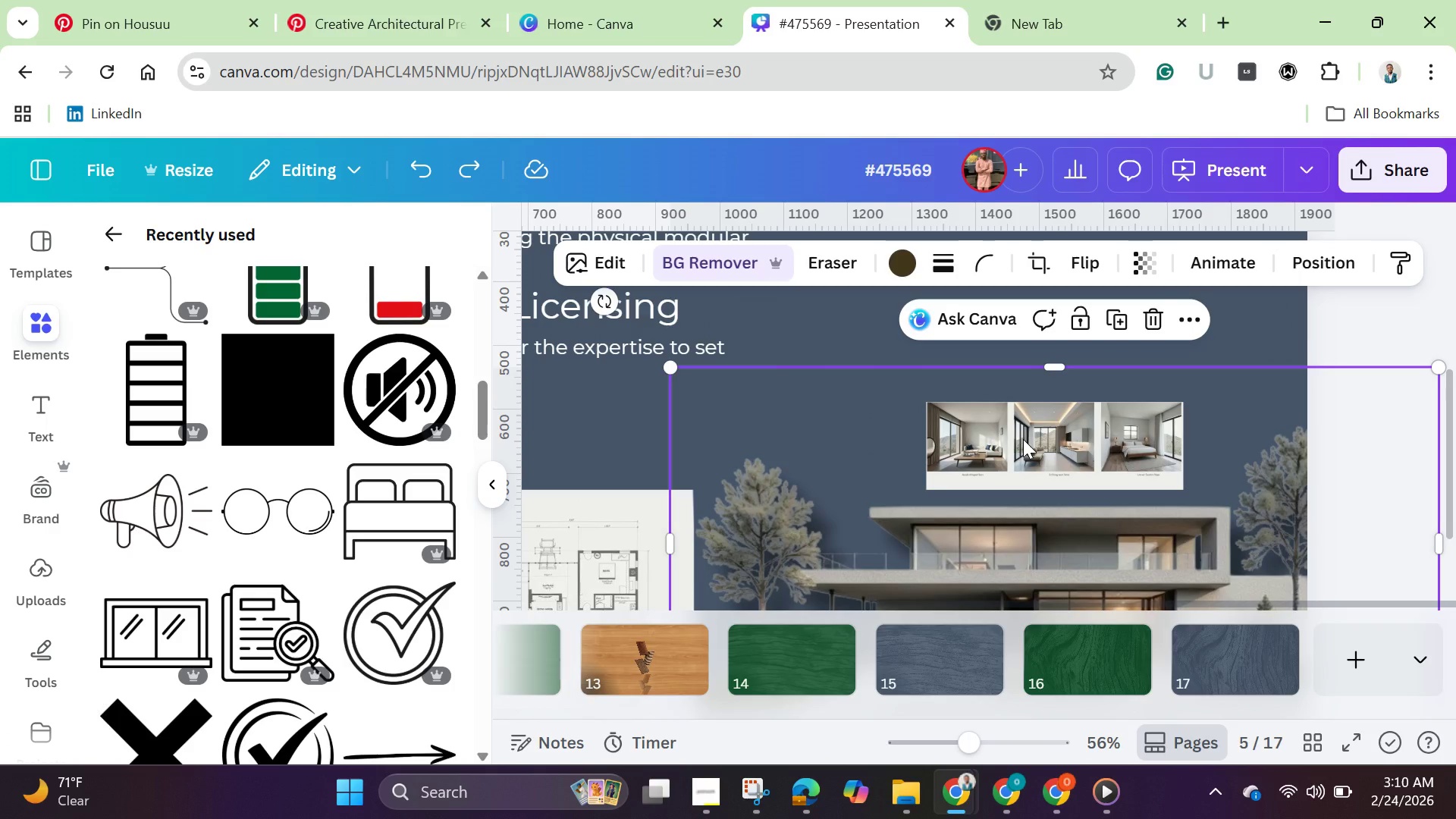 
scroll: coordinate [1023, 439], scroll_direction: down, amount: 2.0
 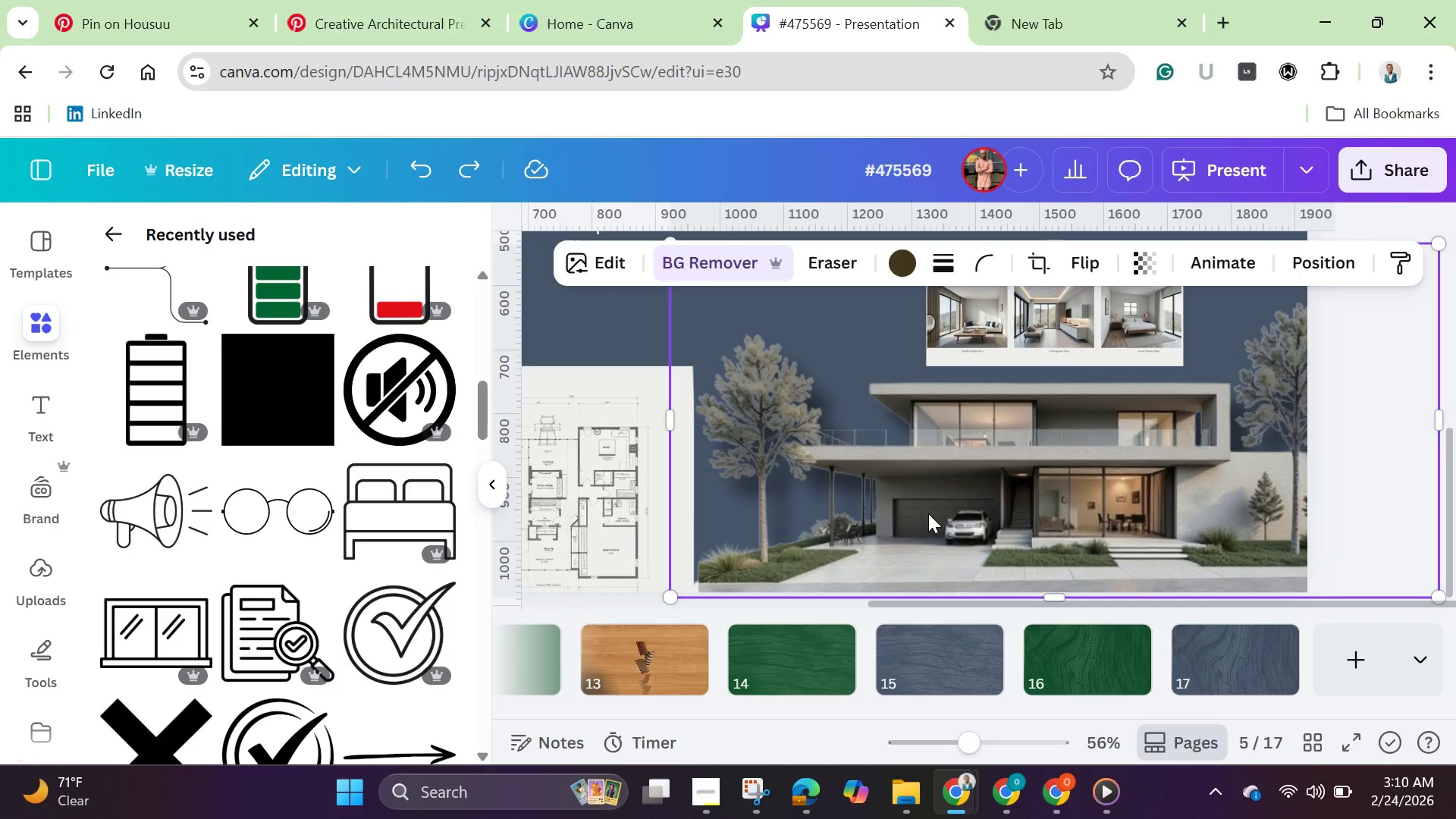 
left_click_drag(start_coordinate=[926, 516], to_coordinate=[1042, 518])
 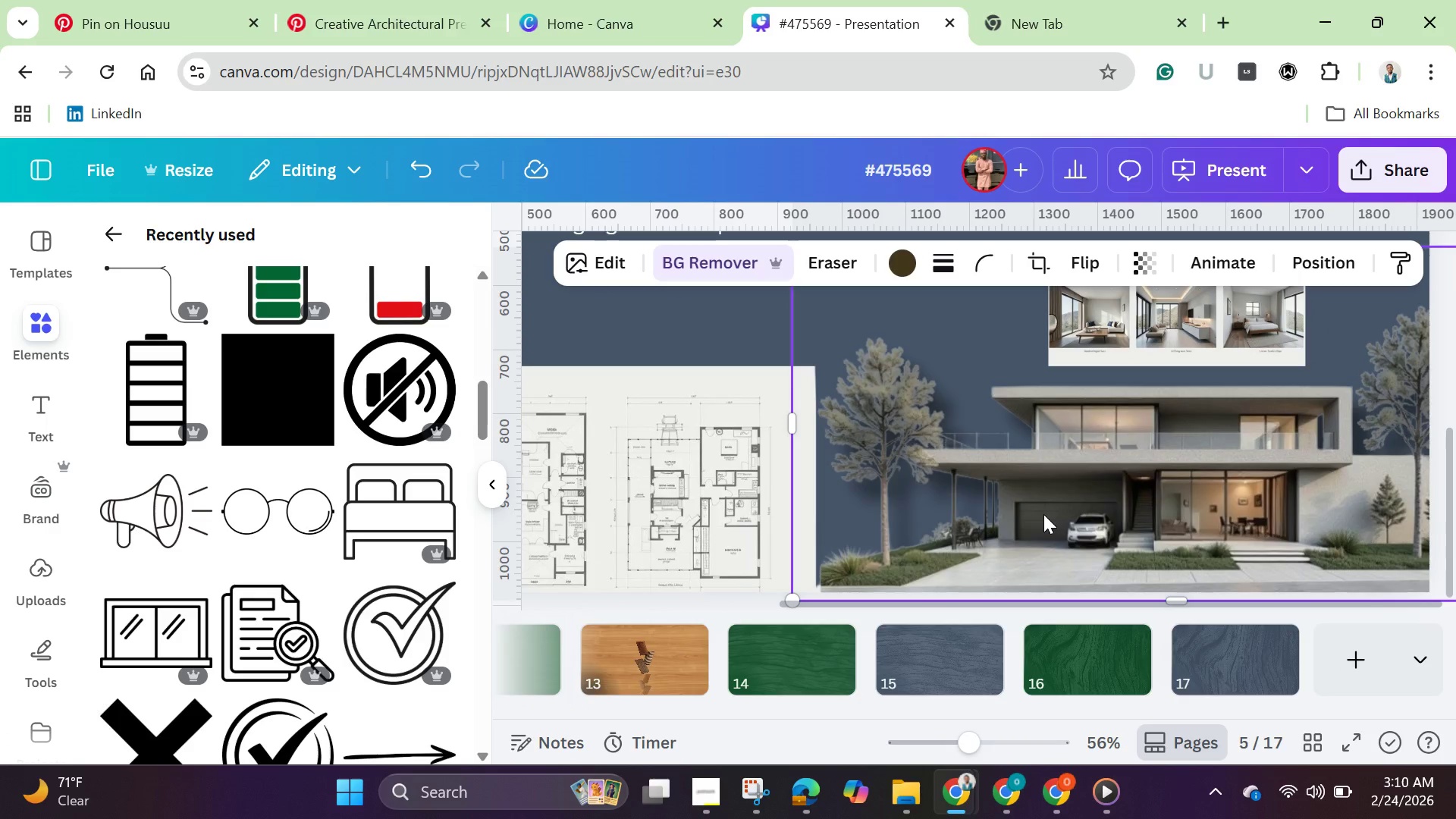 
hold_key(key=ArrowLeft, duration=1.28)
 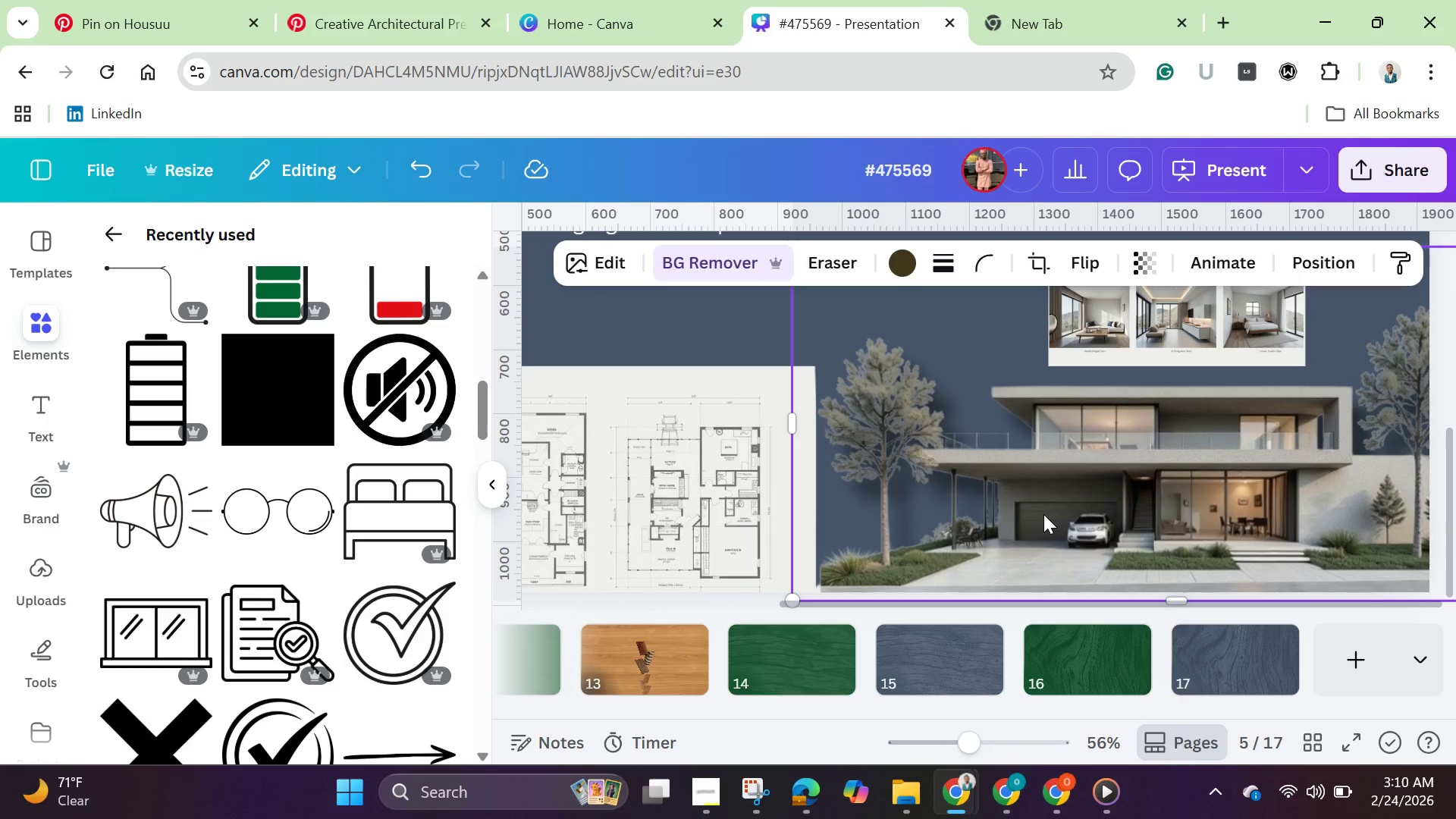 
key(ArrowLeft)
 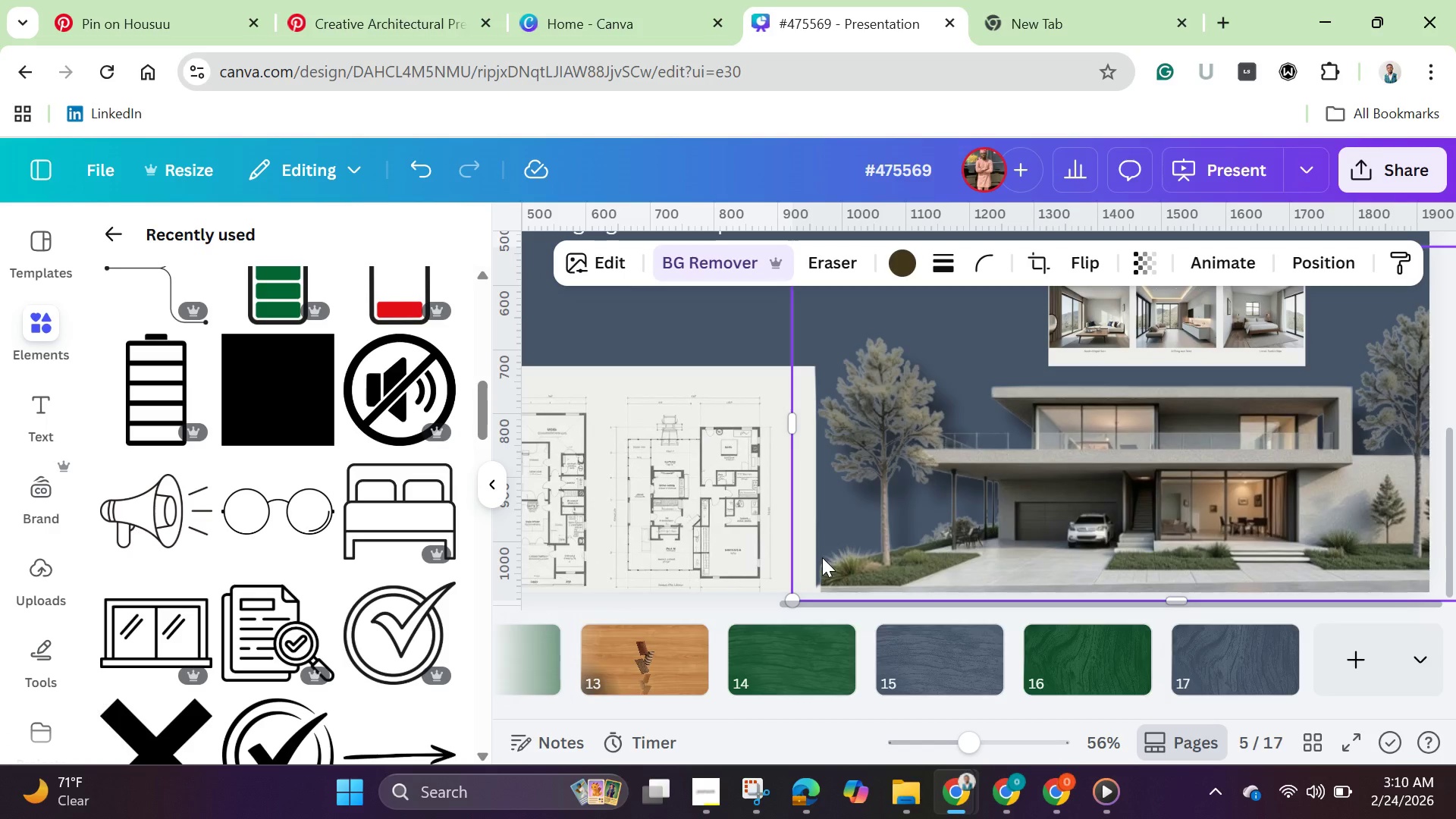 
left_click([816, 563])
 